 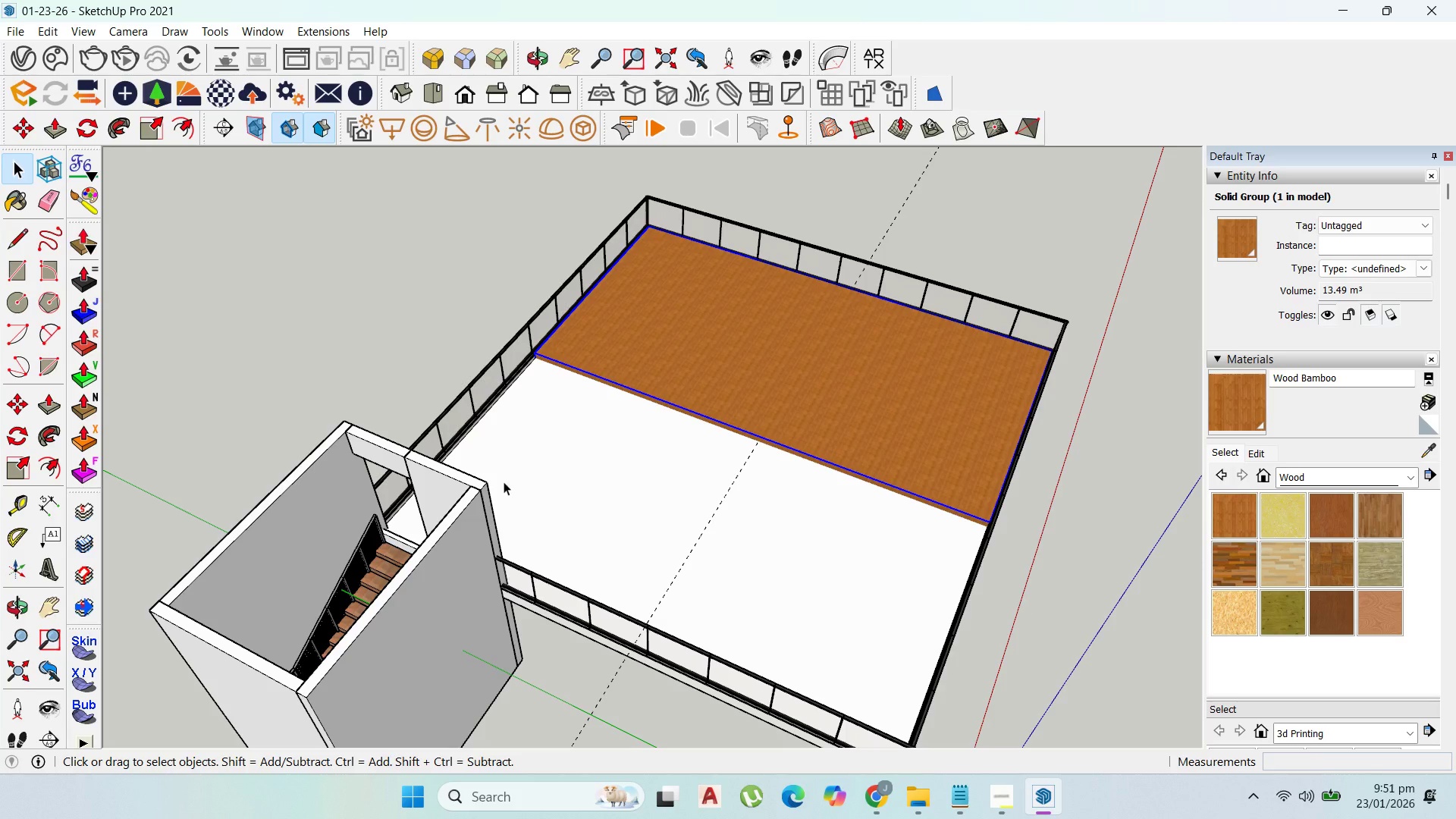 
scroll: coordinate [661, 509], scroll_direction: down, amount: 6.0
 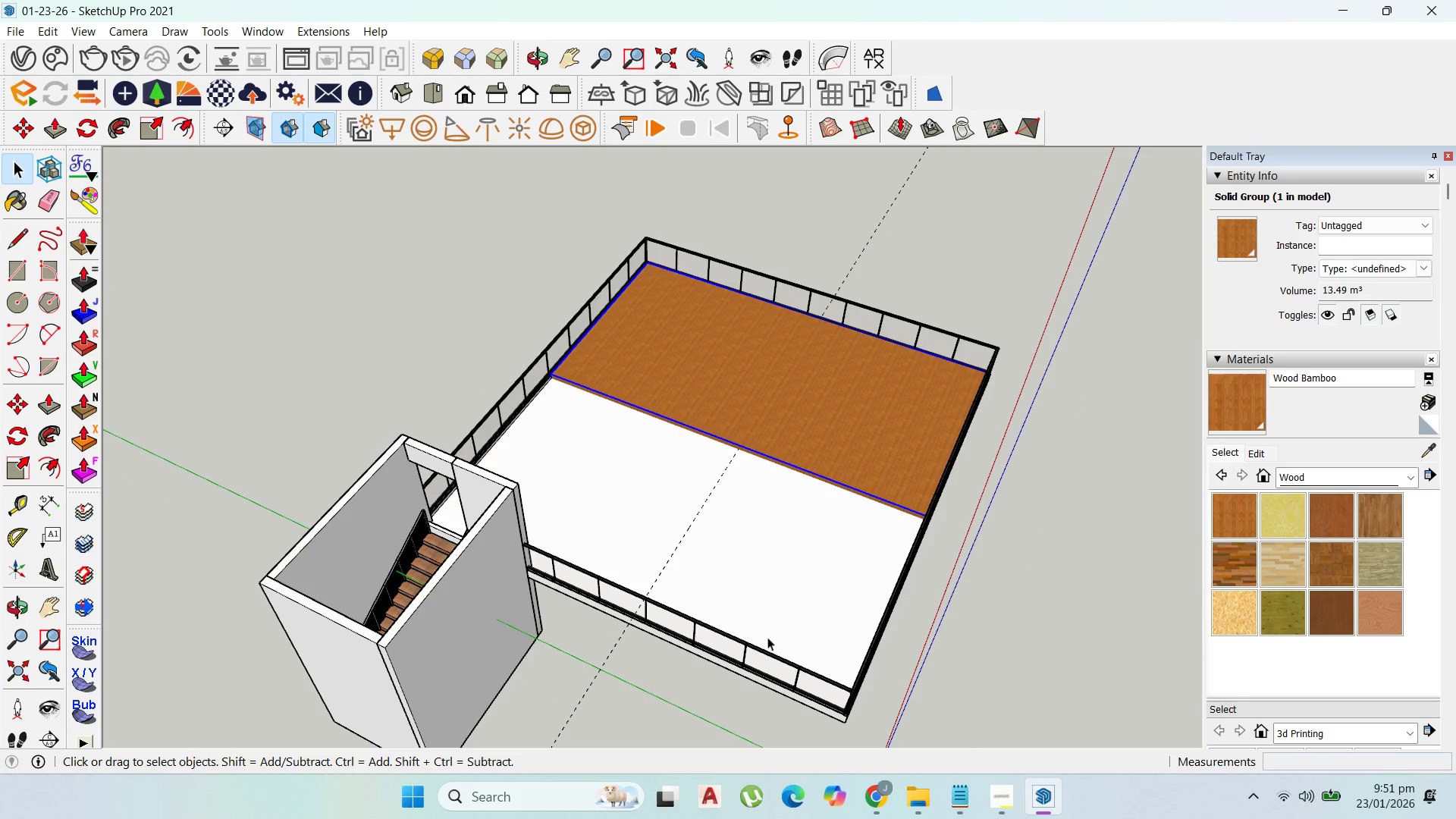 
scroll: coordinate [777, 625], scroll_direction: none, amount: 0.0
 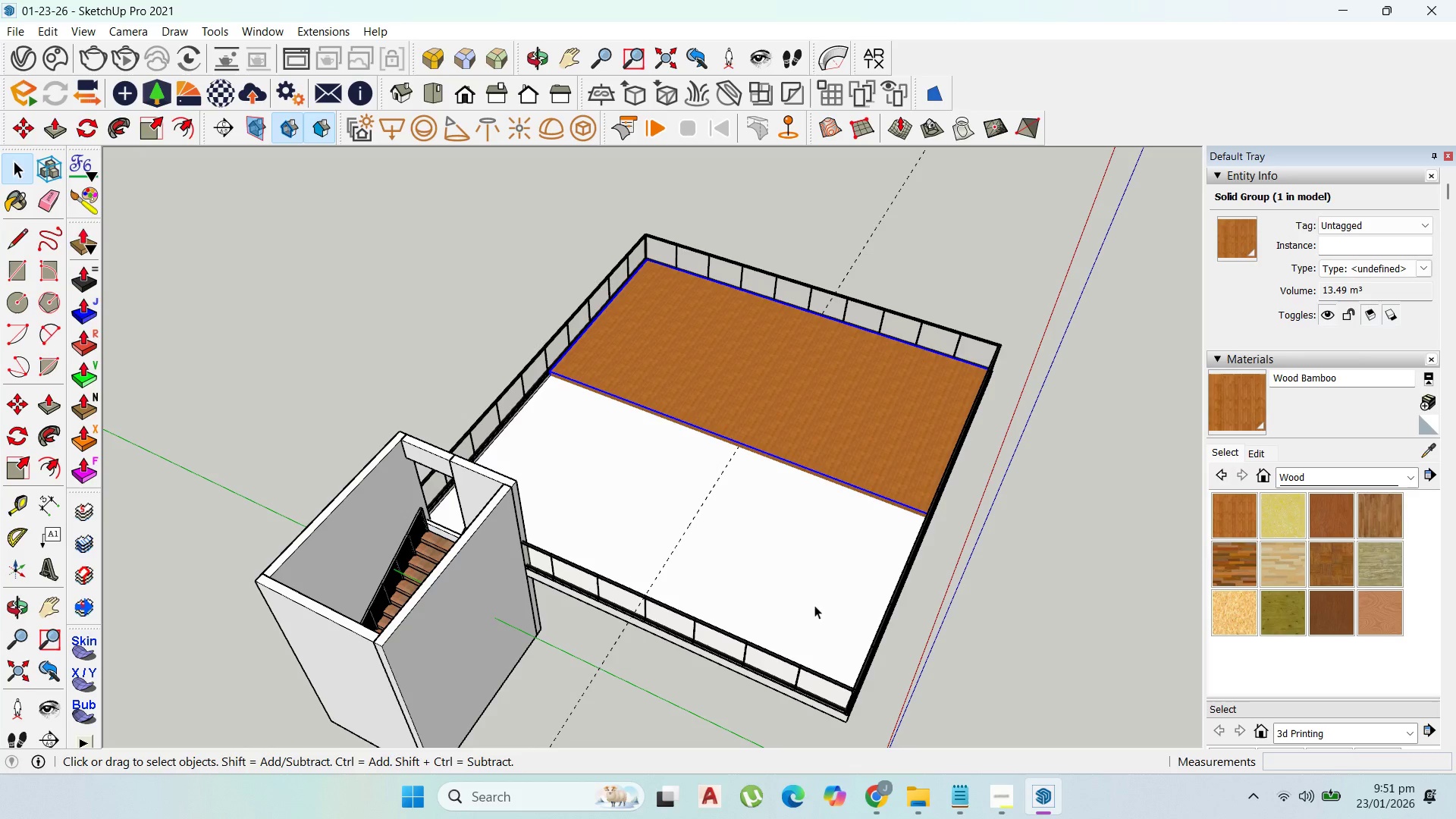 
double_click([870, 468])
 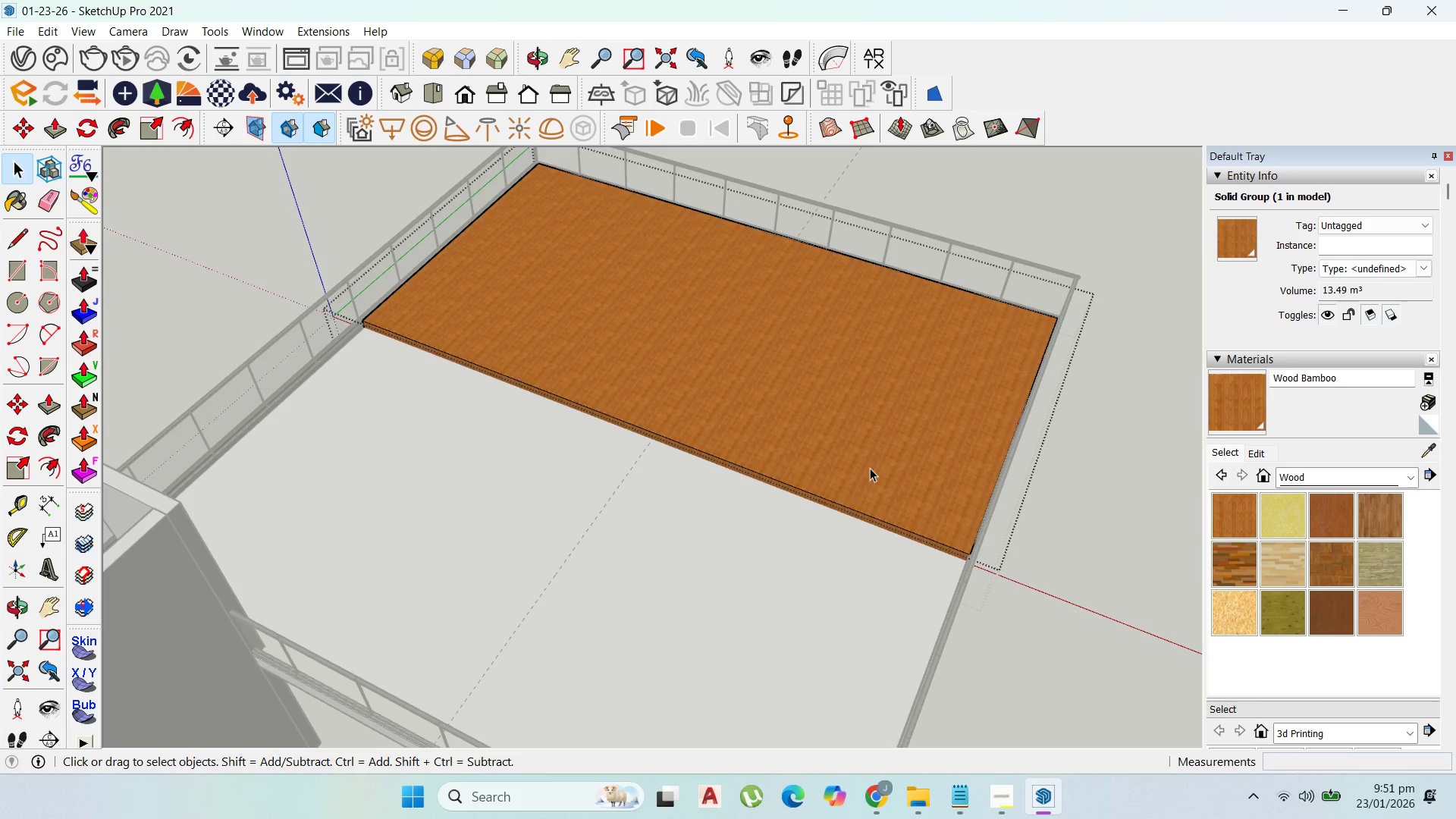 
scroll: coordinate [871, 466], scroll_direction: up, amount: 5.0
 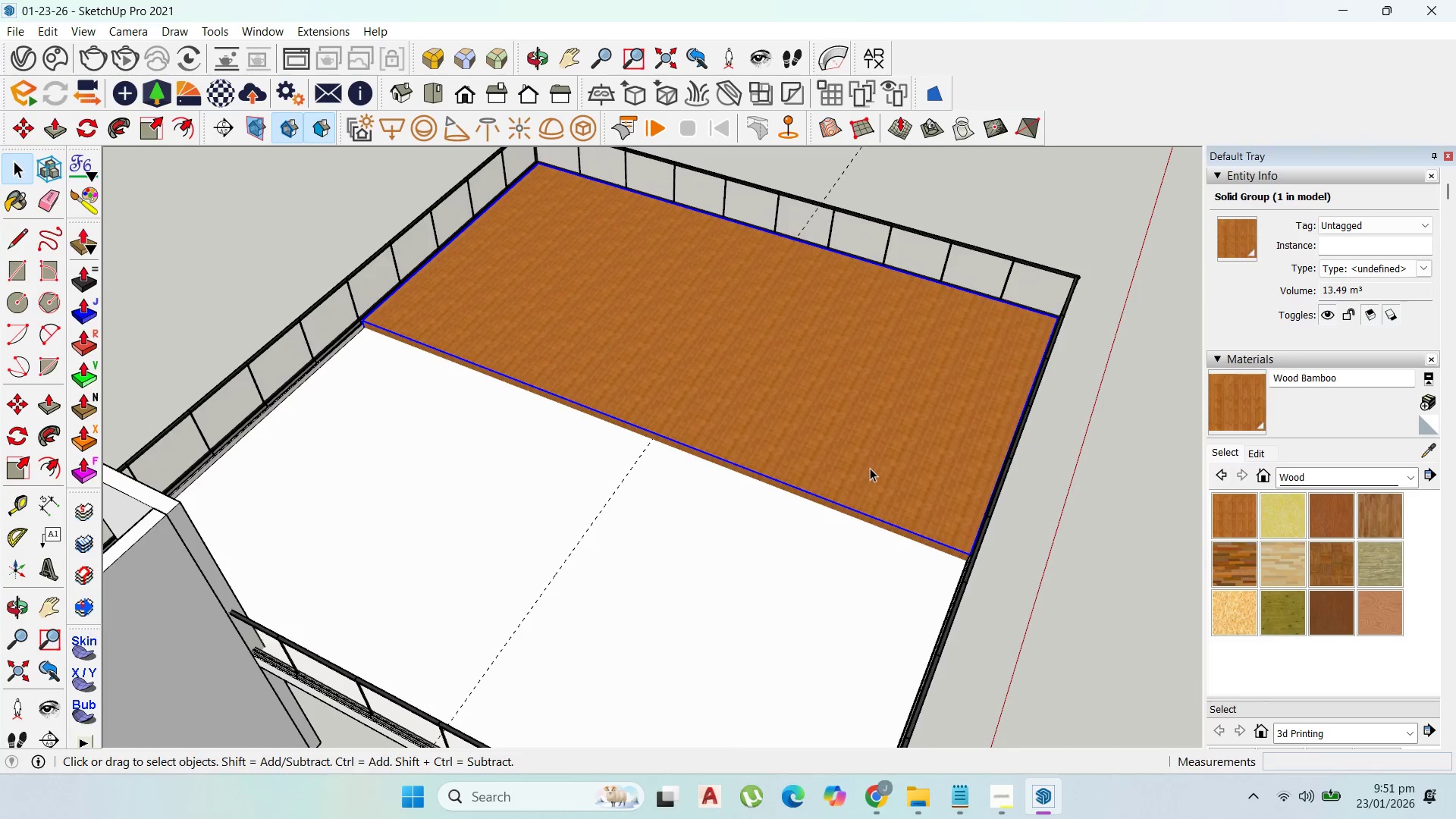 
triple_click([870, 468])
 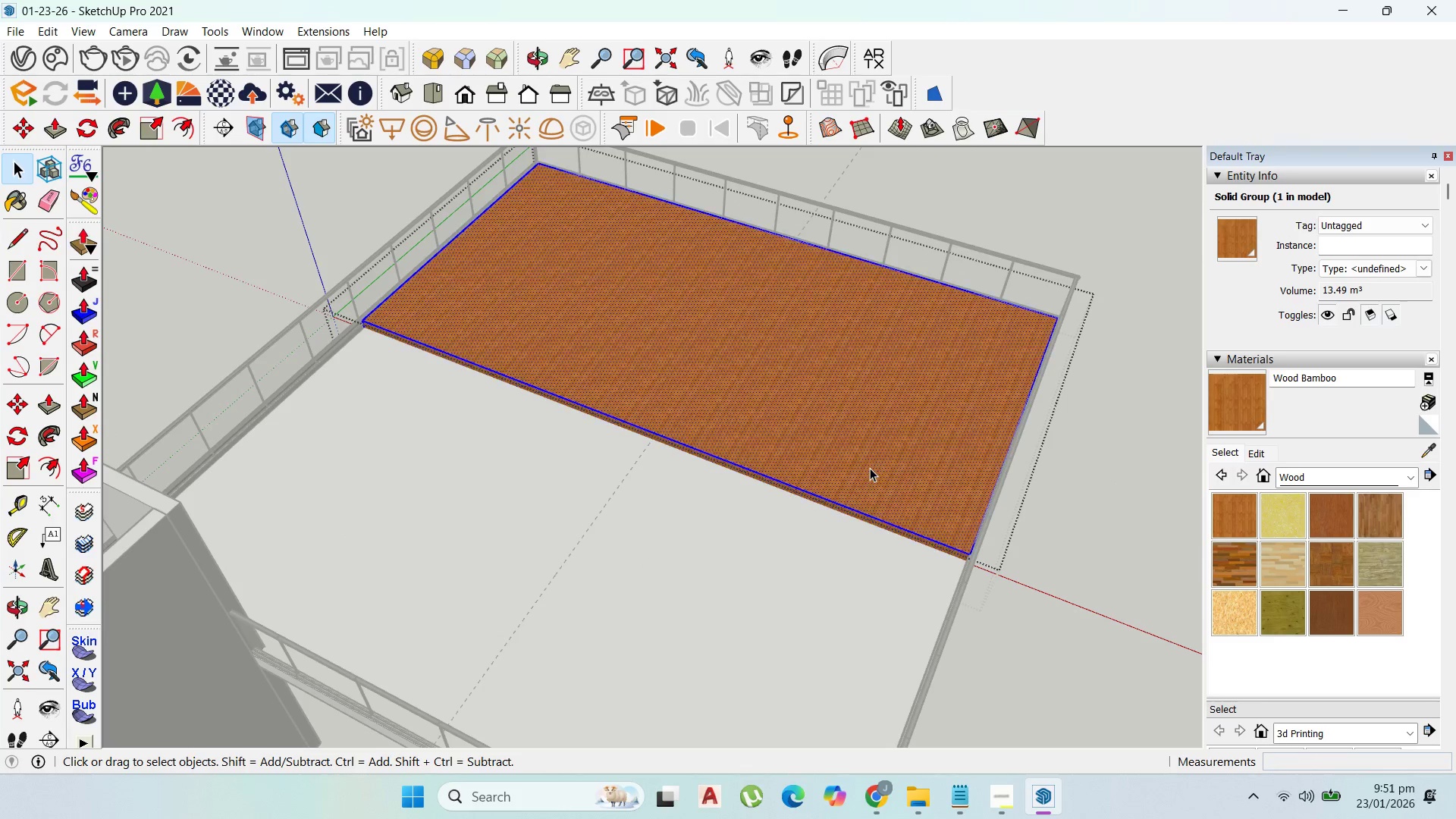 
triple_click([870, 468])
 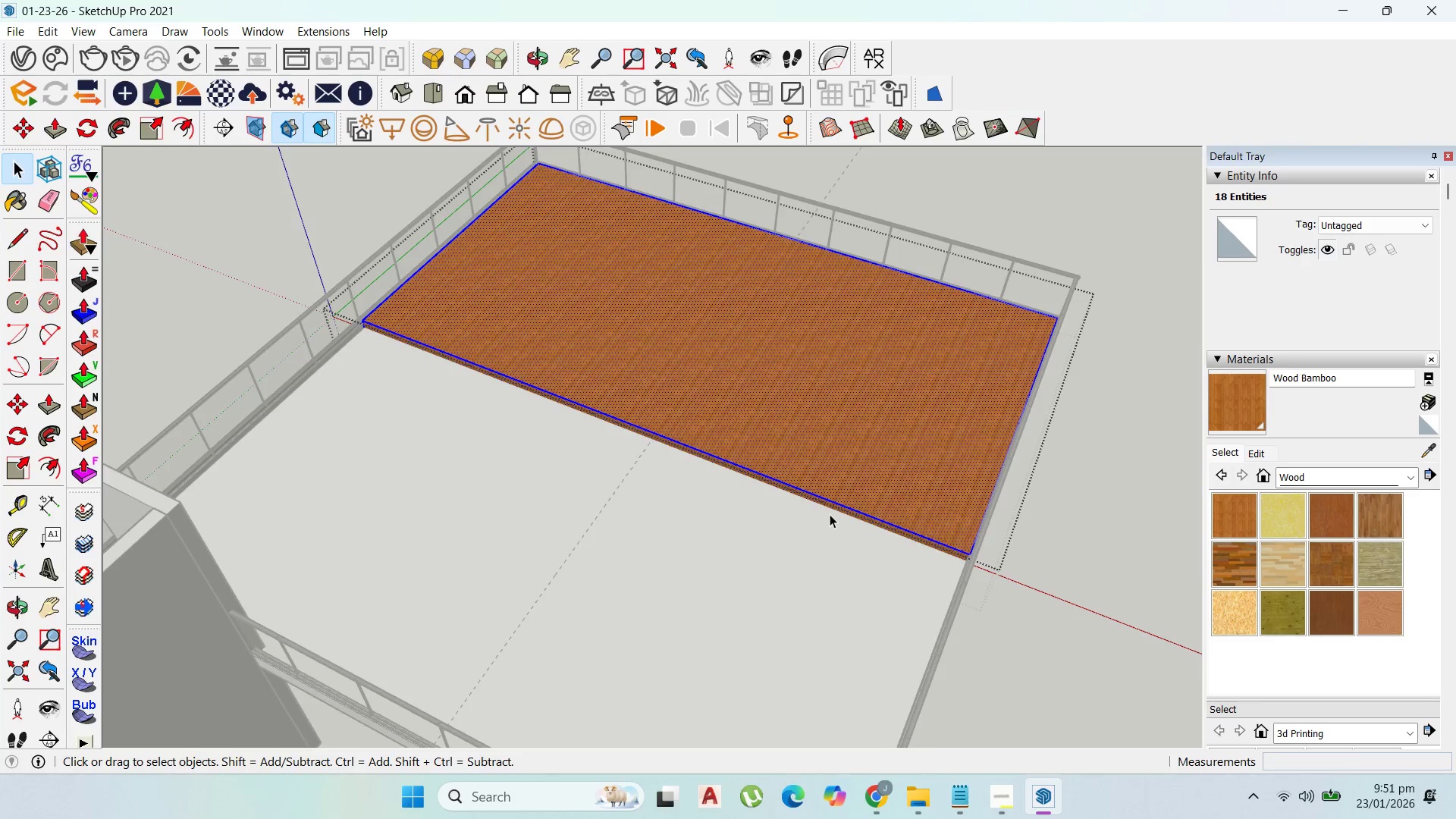 
scroll: coordinate [830, 514], scroll_direction: up, amount: 2.0
 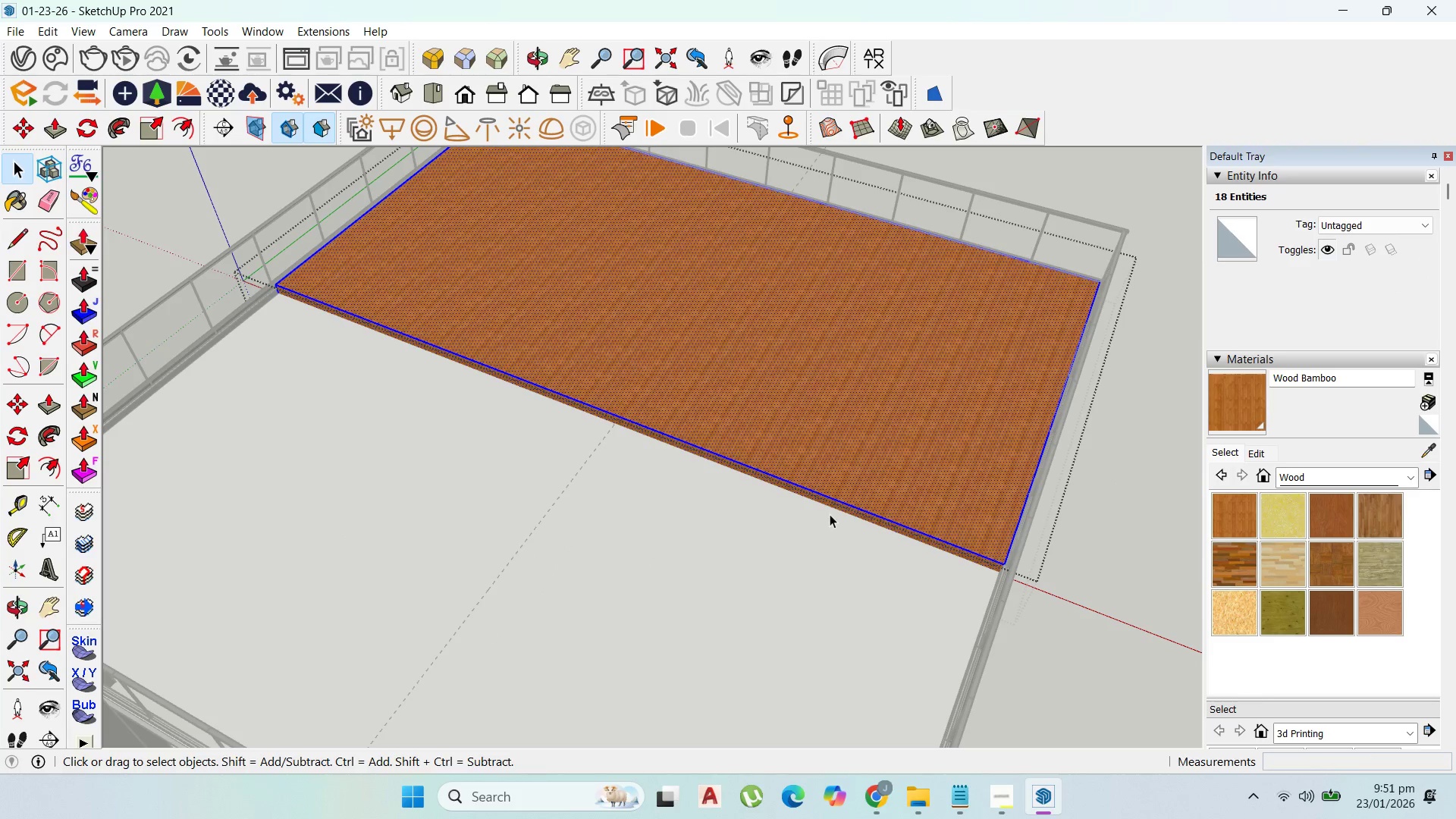 
key(P)
 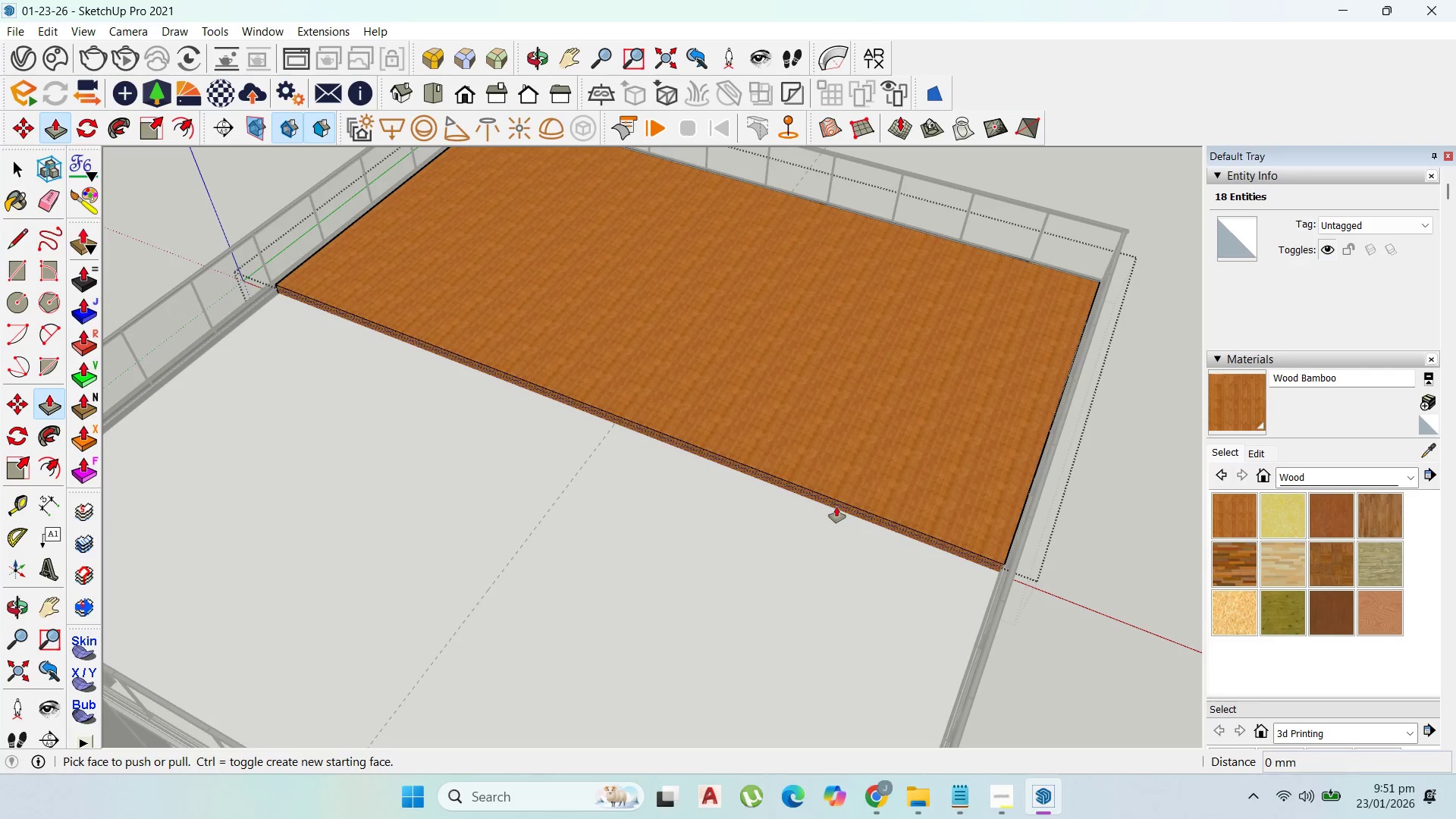 
left_click([839, 506])
 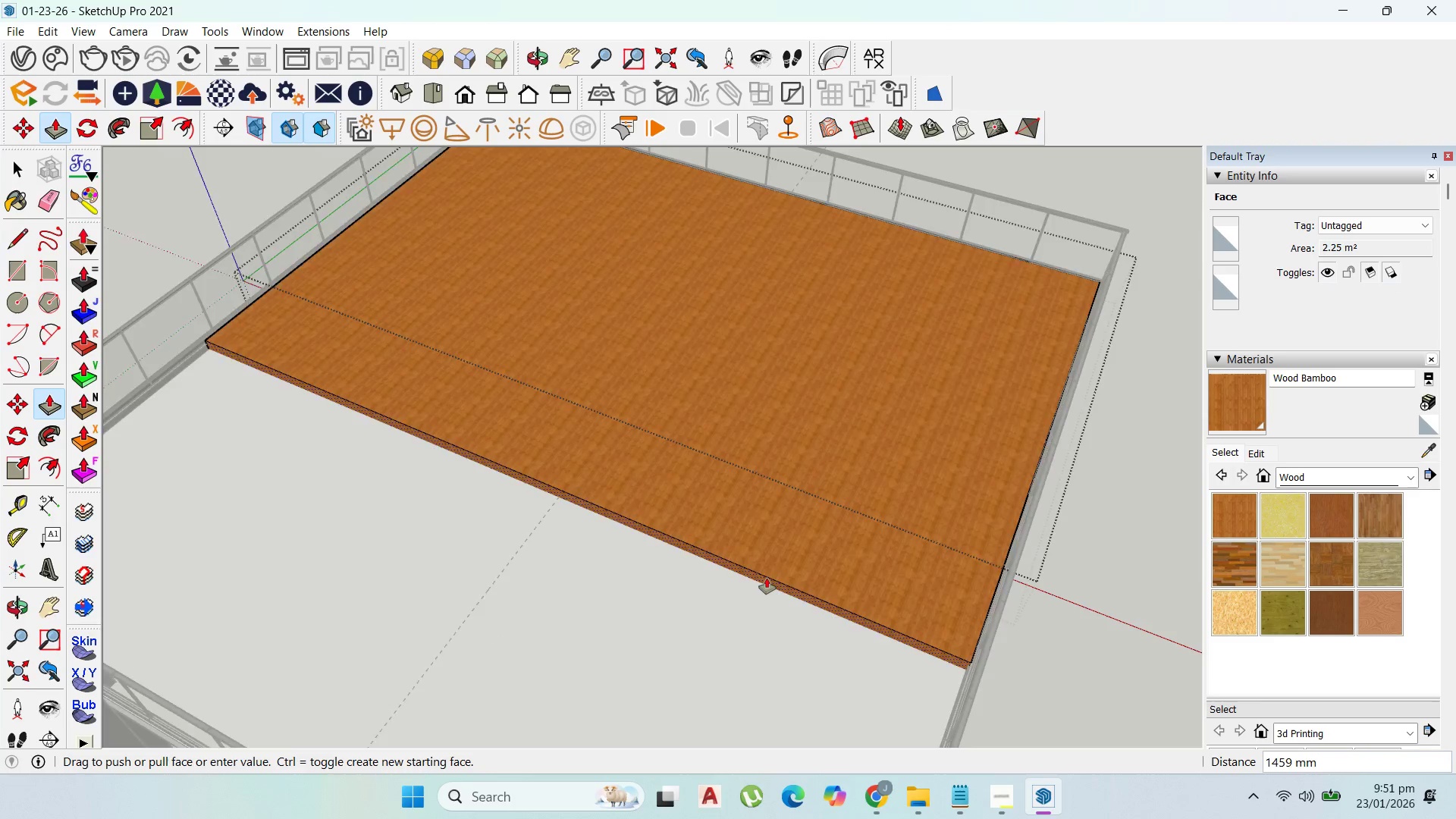 
scroll: coordinate [769, 576], scroll_direction: down, amount: 3.0
 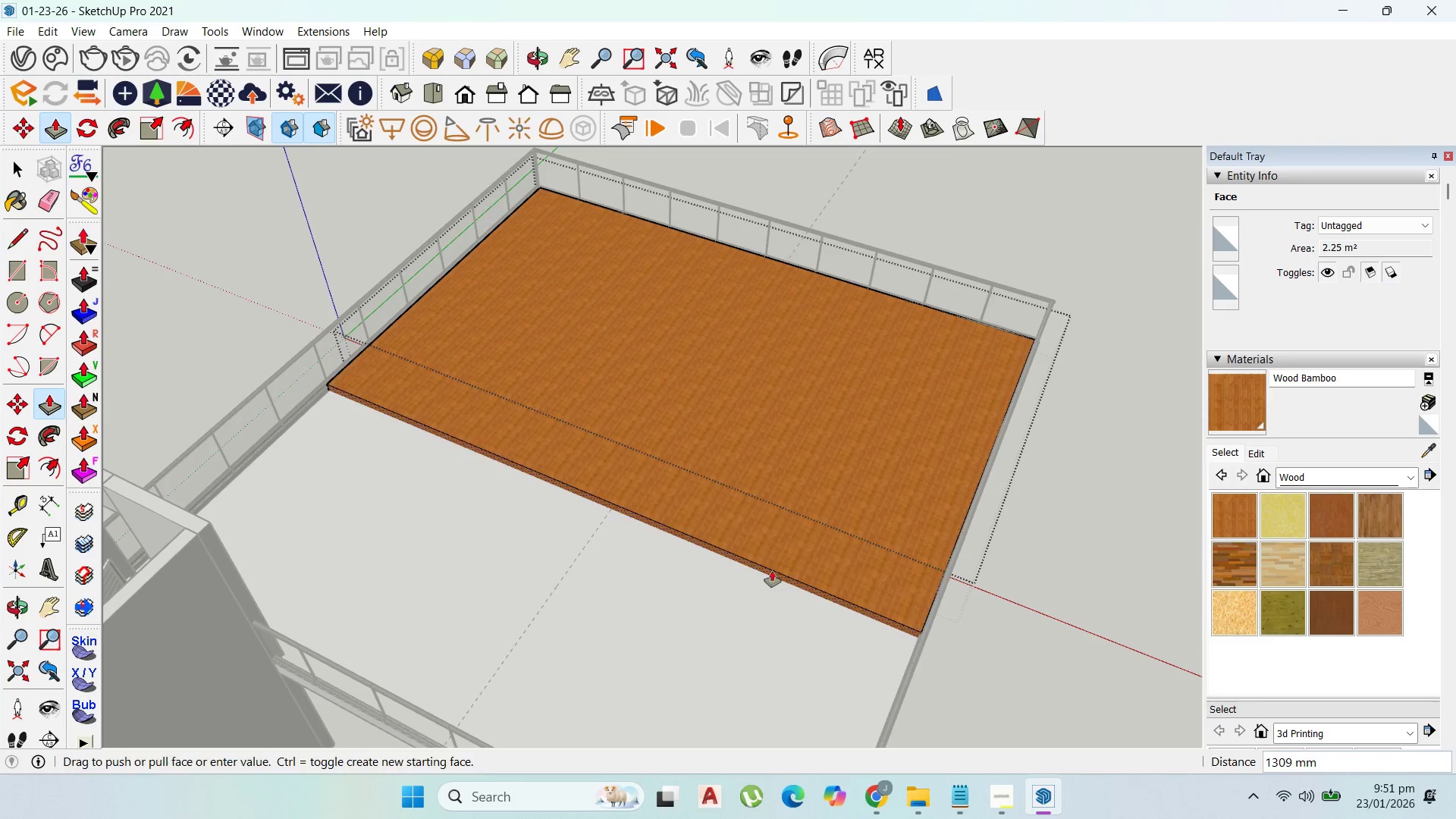 
key(Escape)
 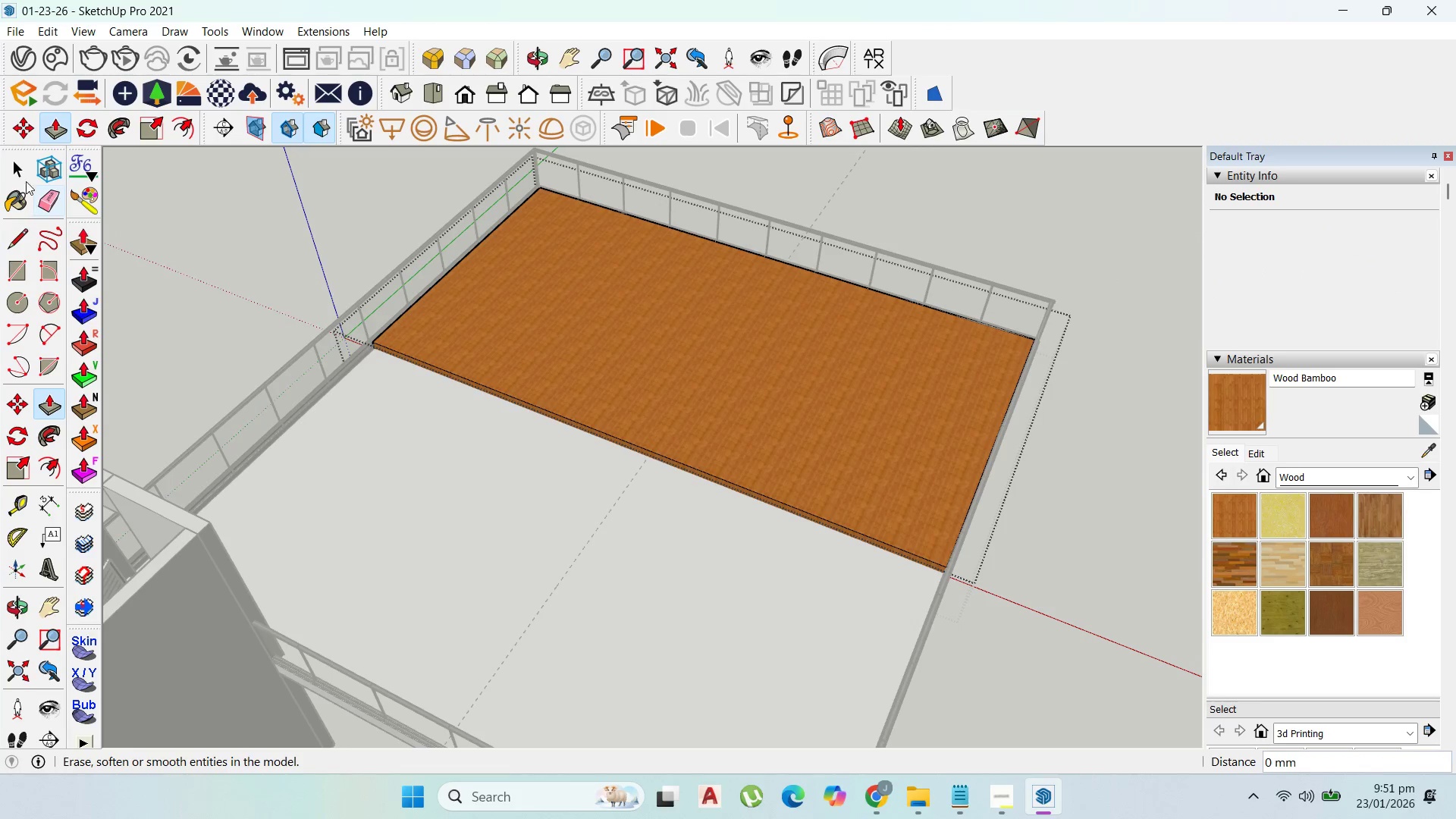 
left_click([23, 174])
 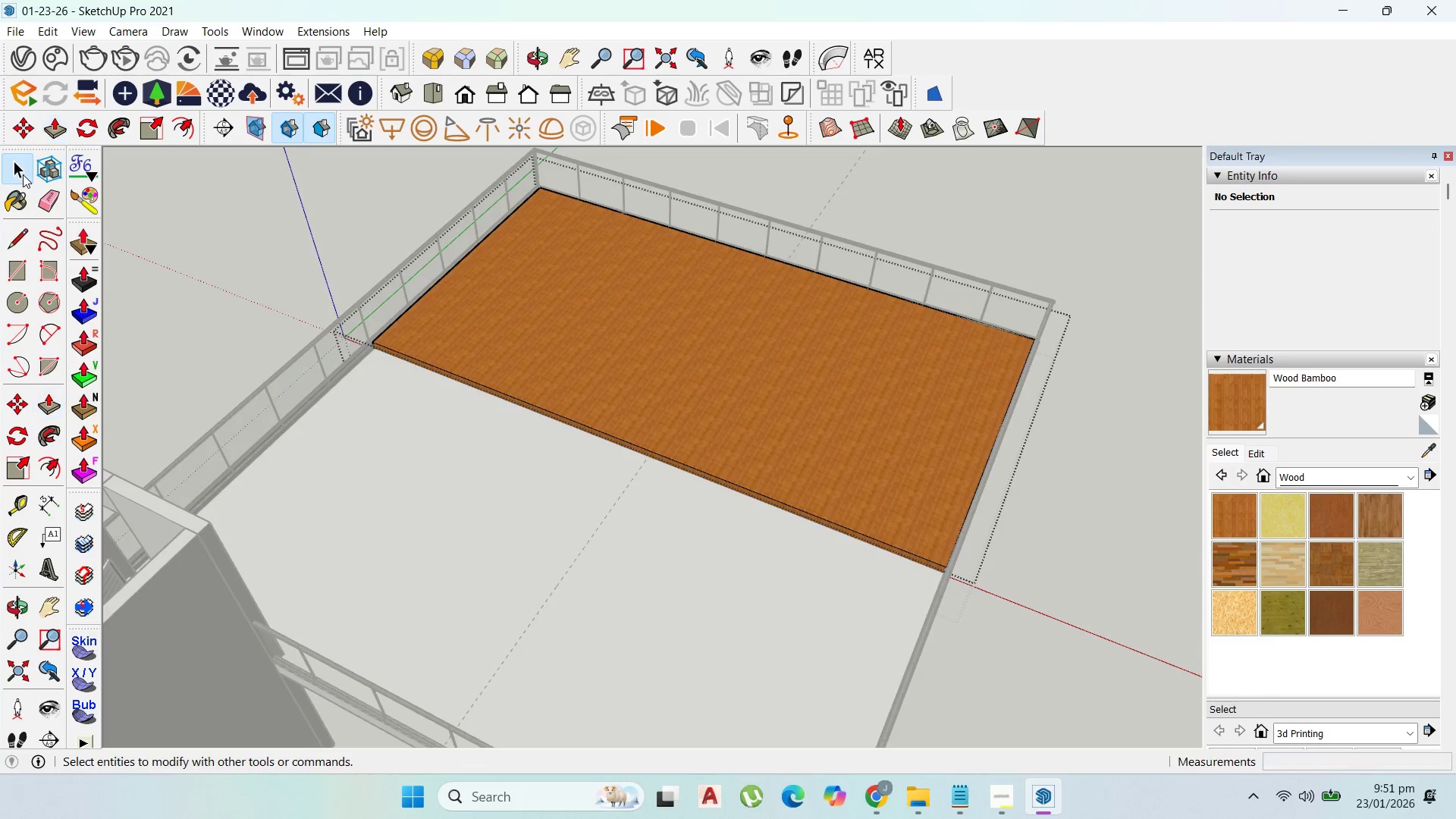 
key(Escape)
 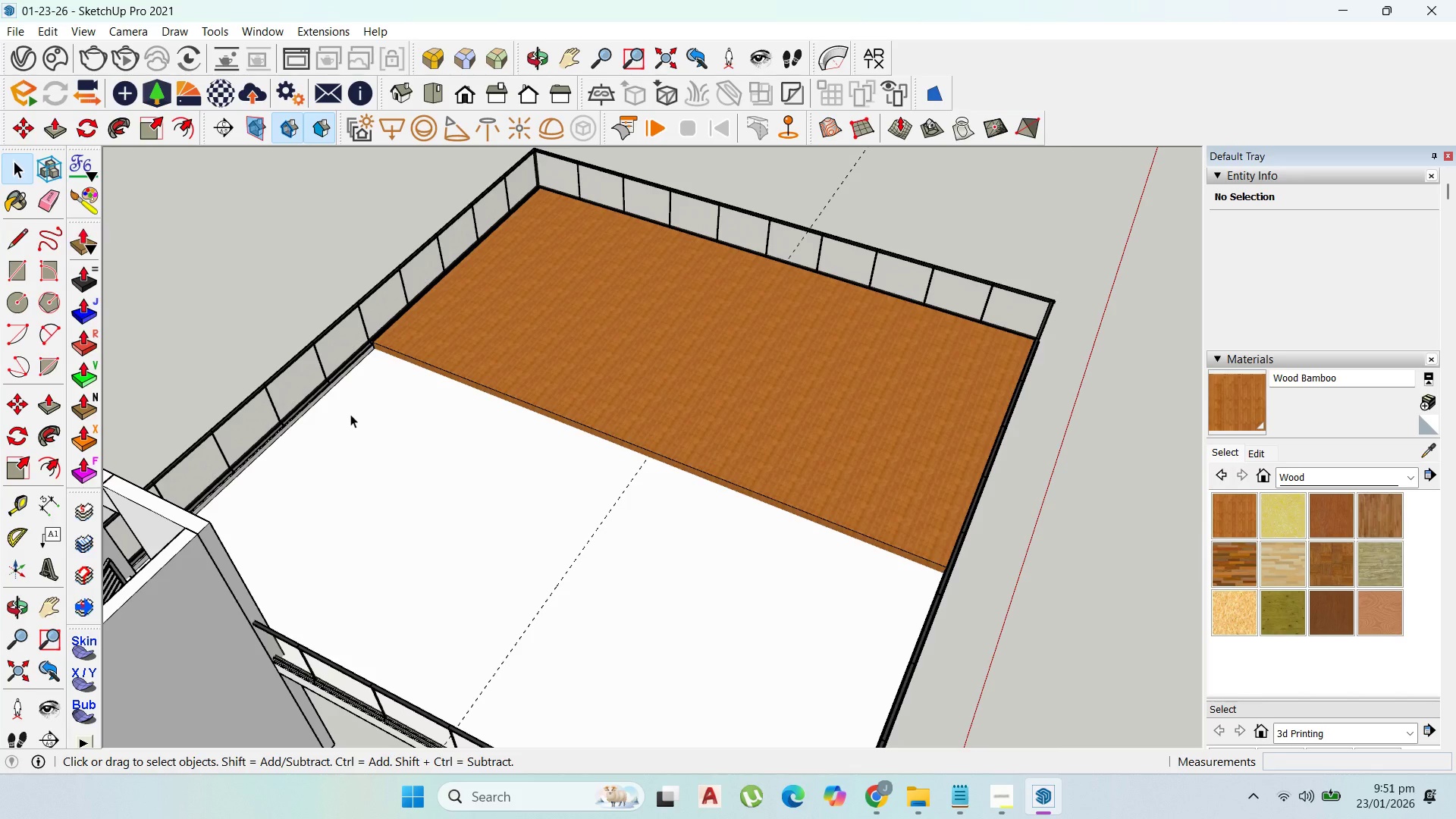 
wait(11.36)
 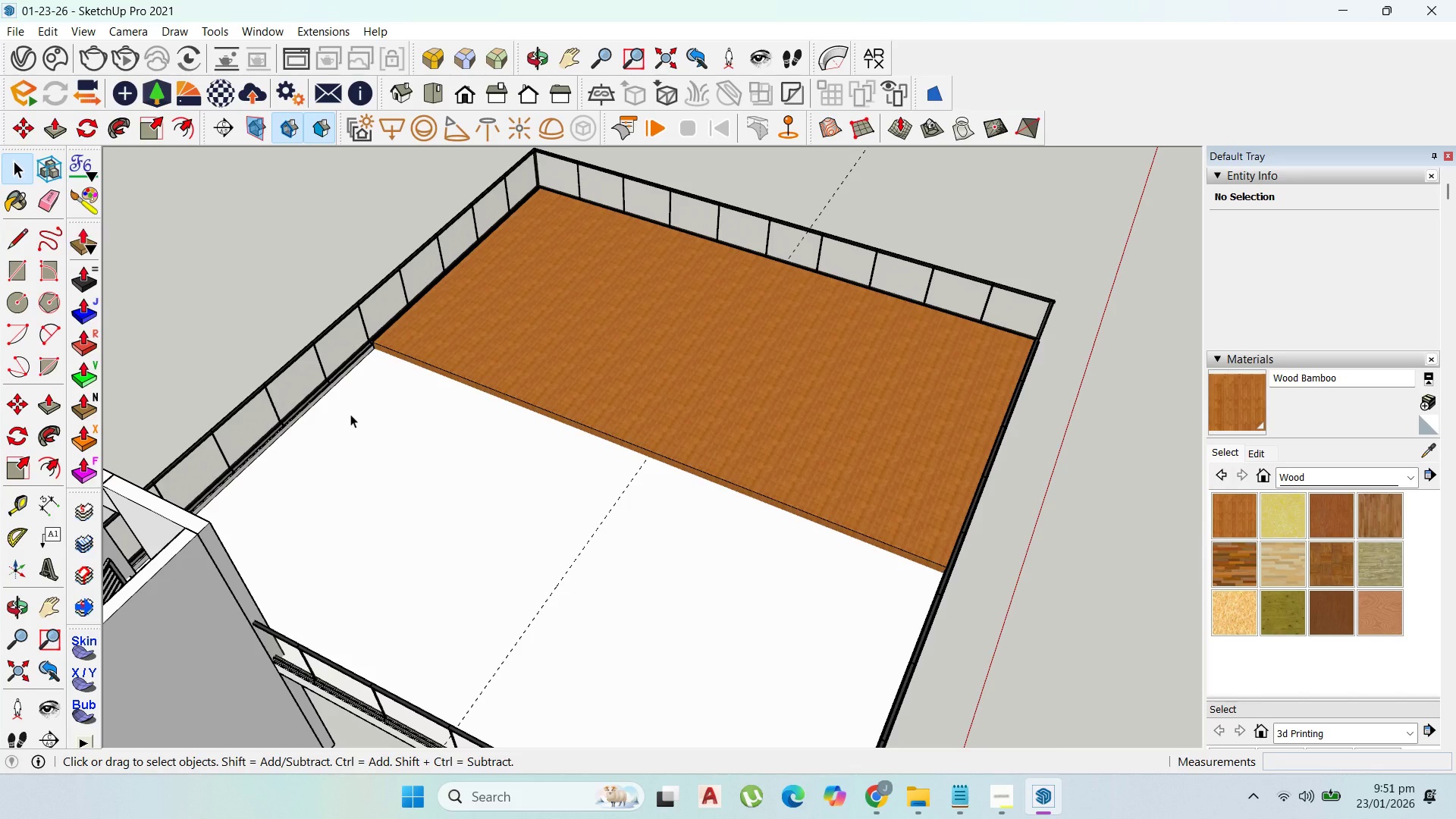 
scroll: coordinate [437, 326], scroll_direction: up, amount: 7.0
 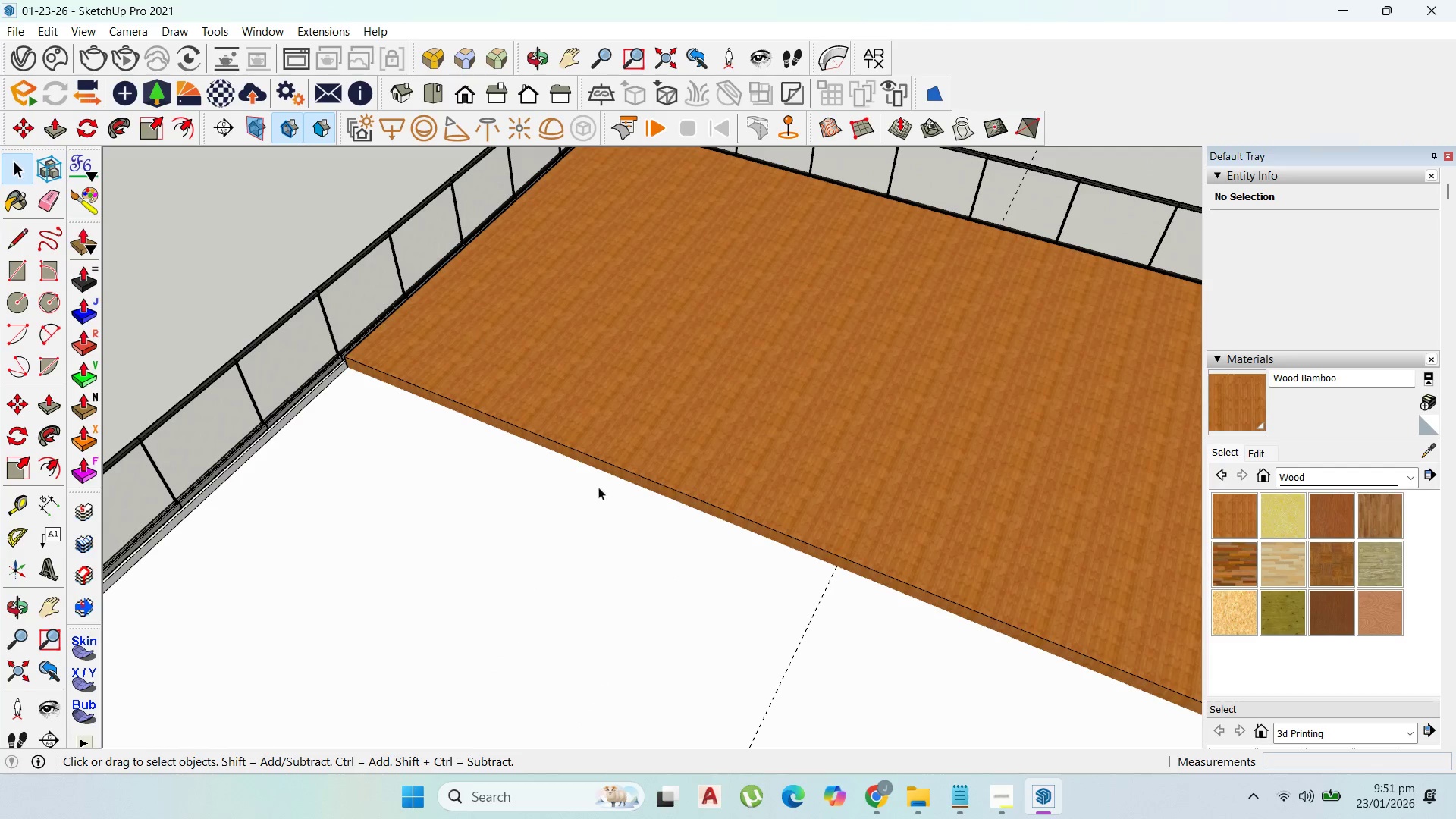 
key(Escape)
 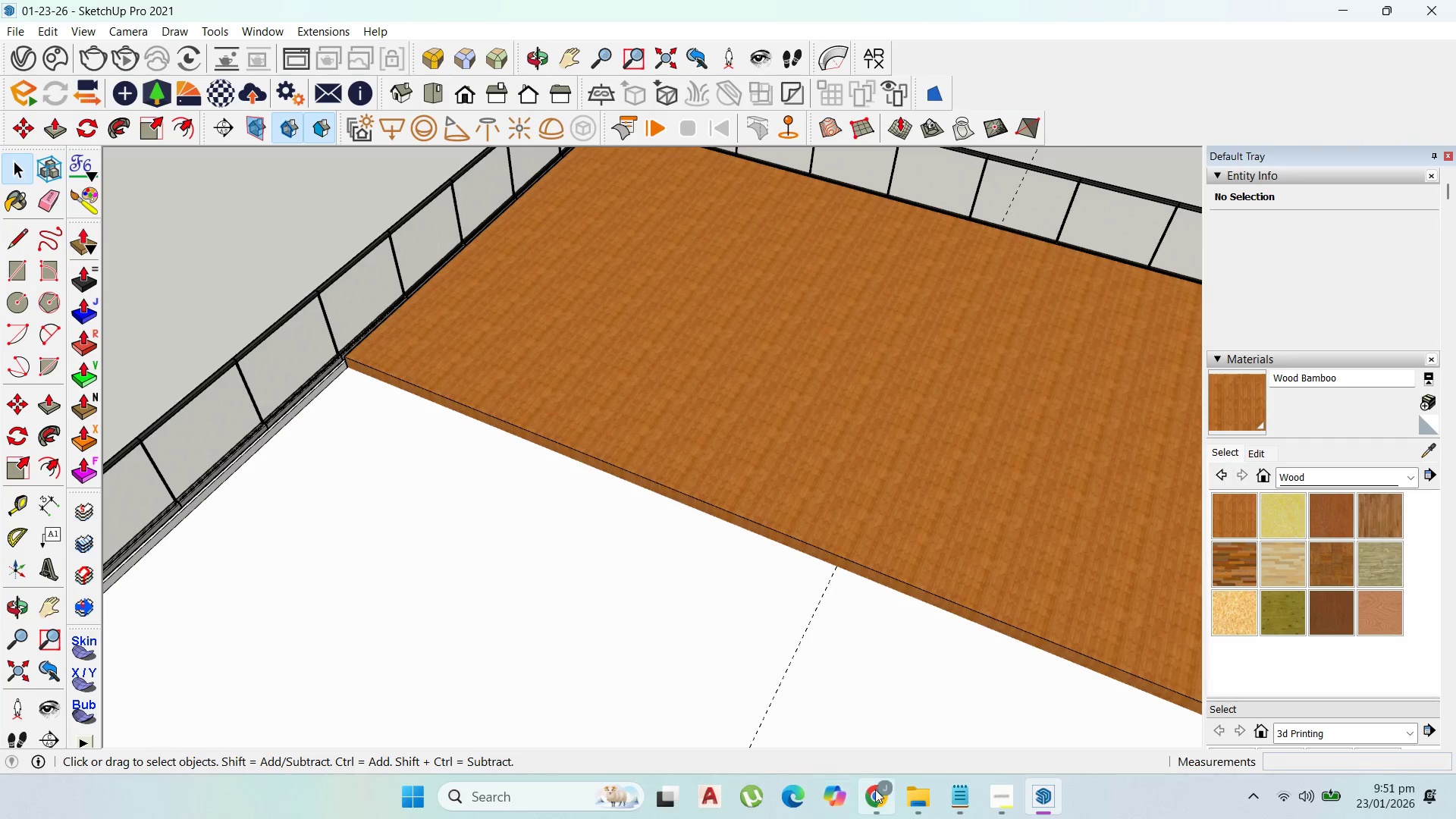 
left_click([880, 789])
 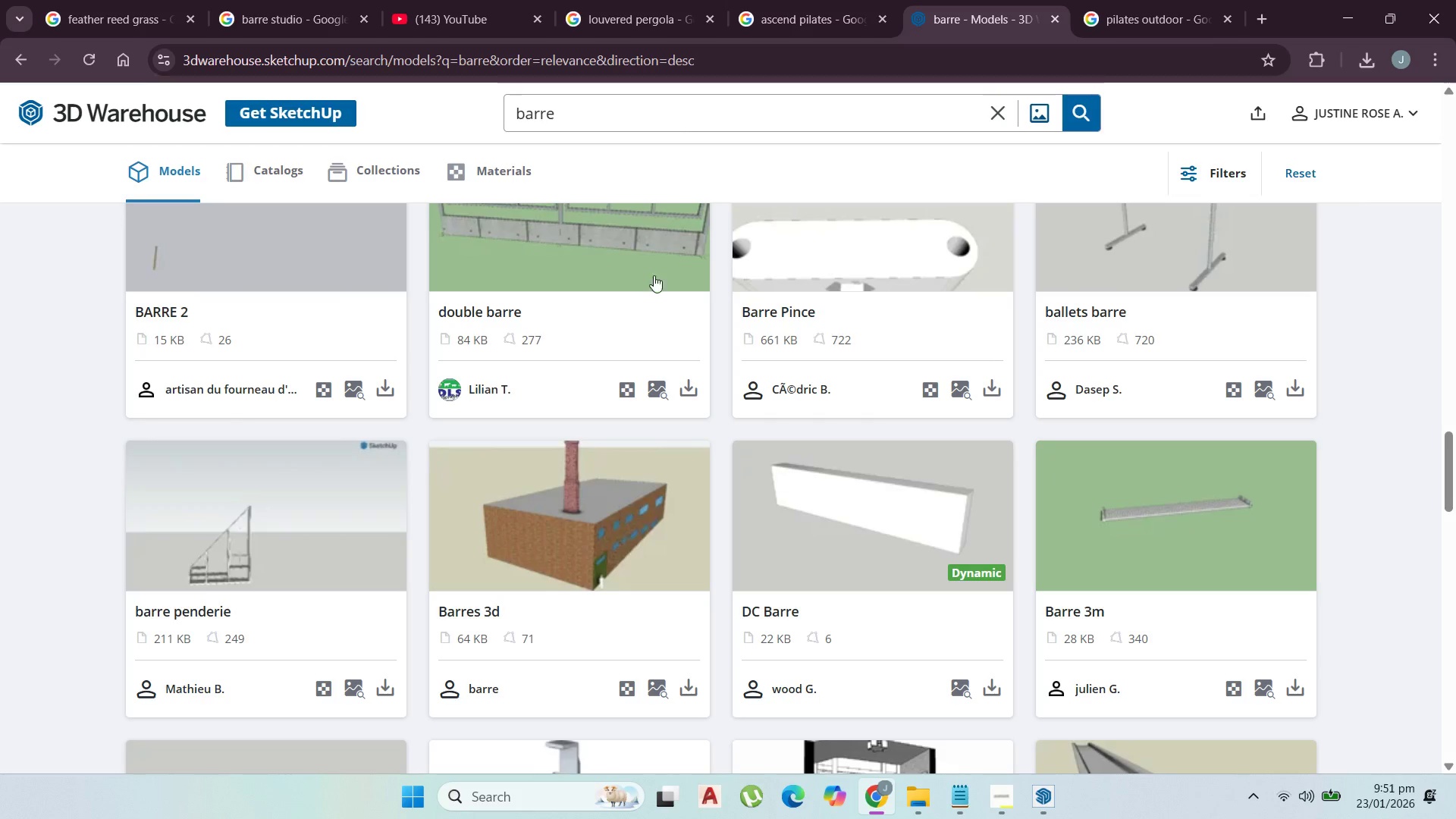 
scroll: coordinate [1227, 494], scroll_direction: up, amount: 1.0
 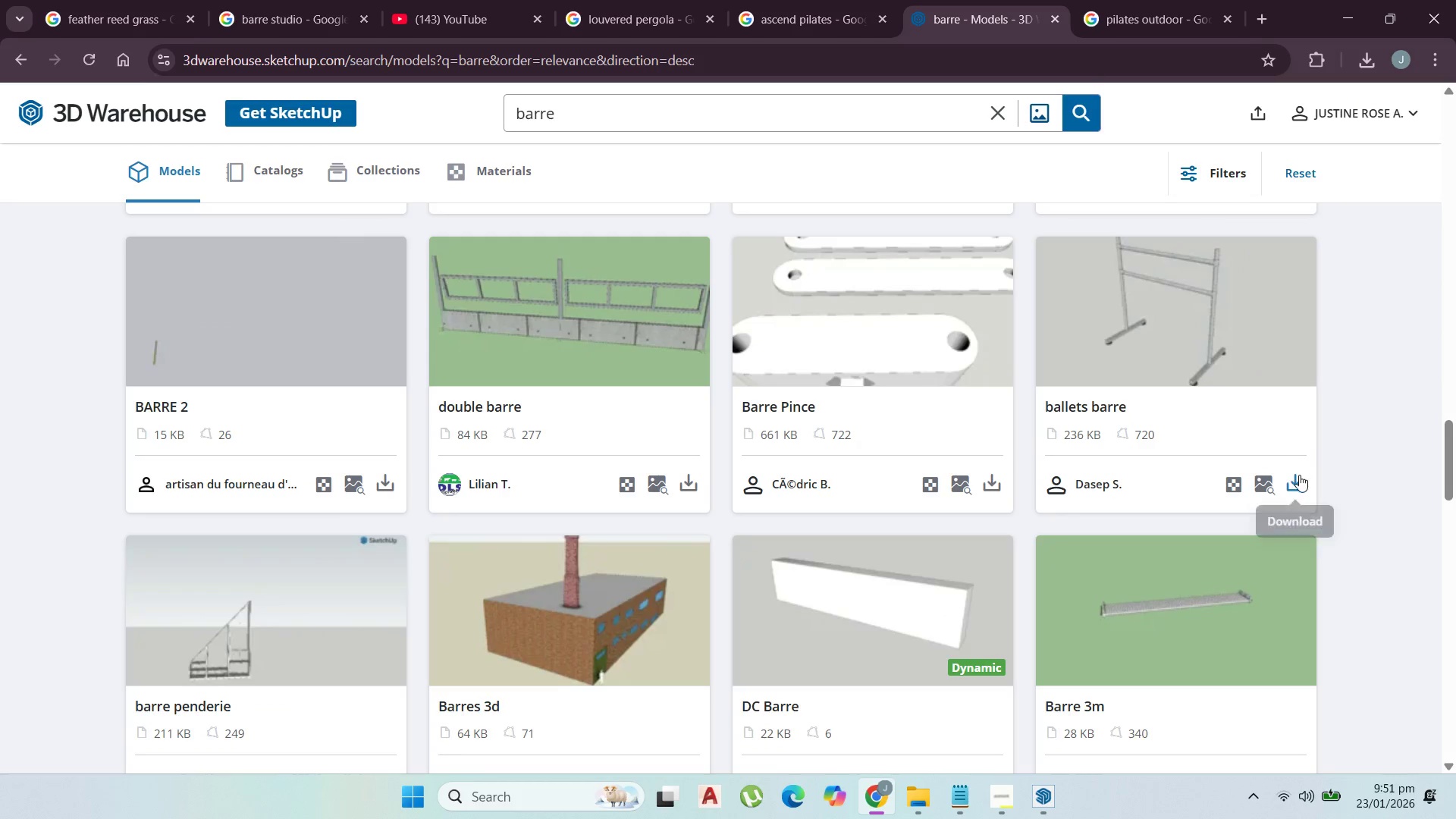 
left_click([1298, 481])
 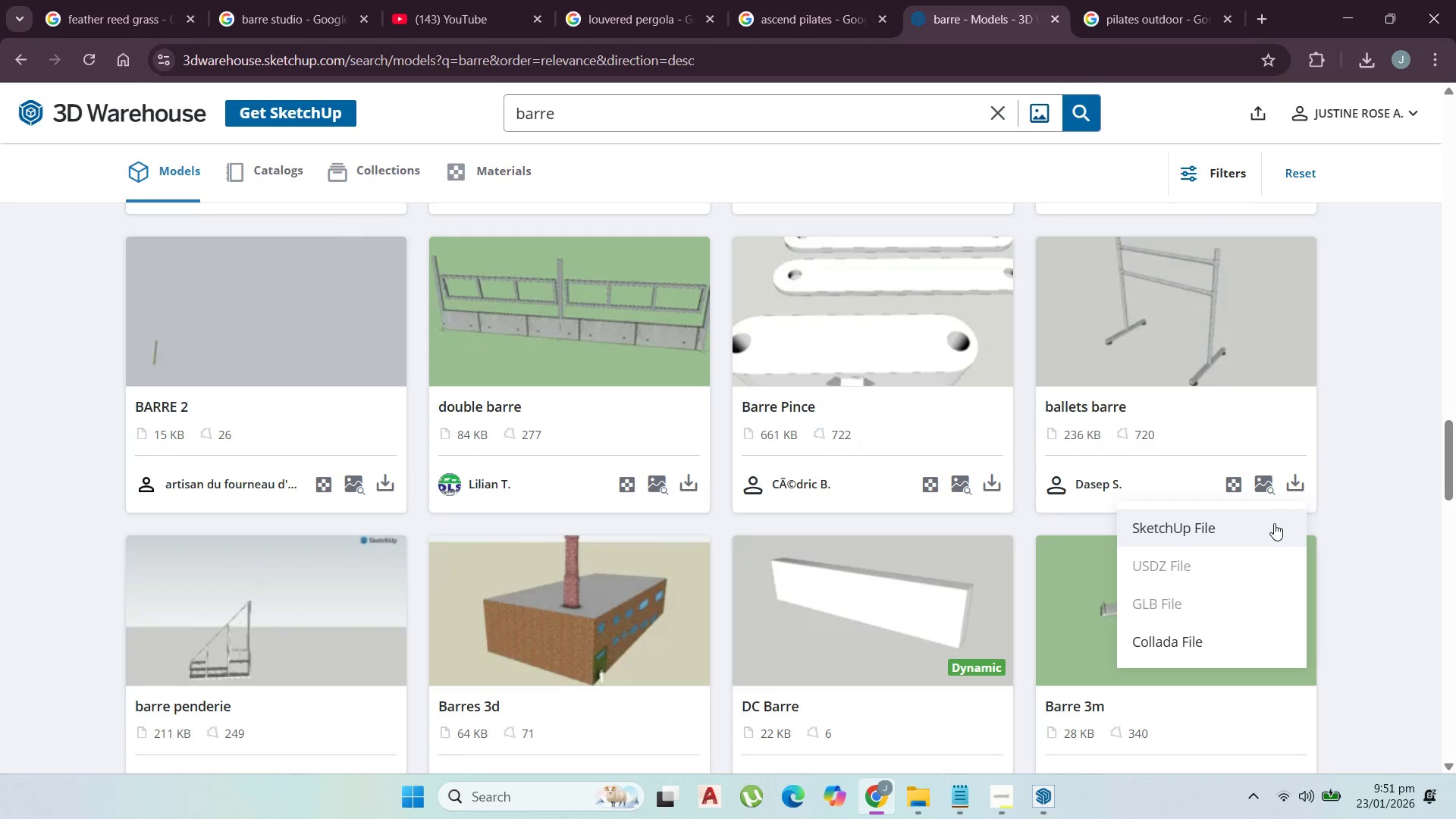 
left_click([1270, 524])
 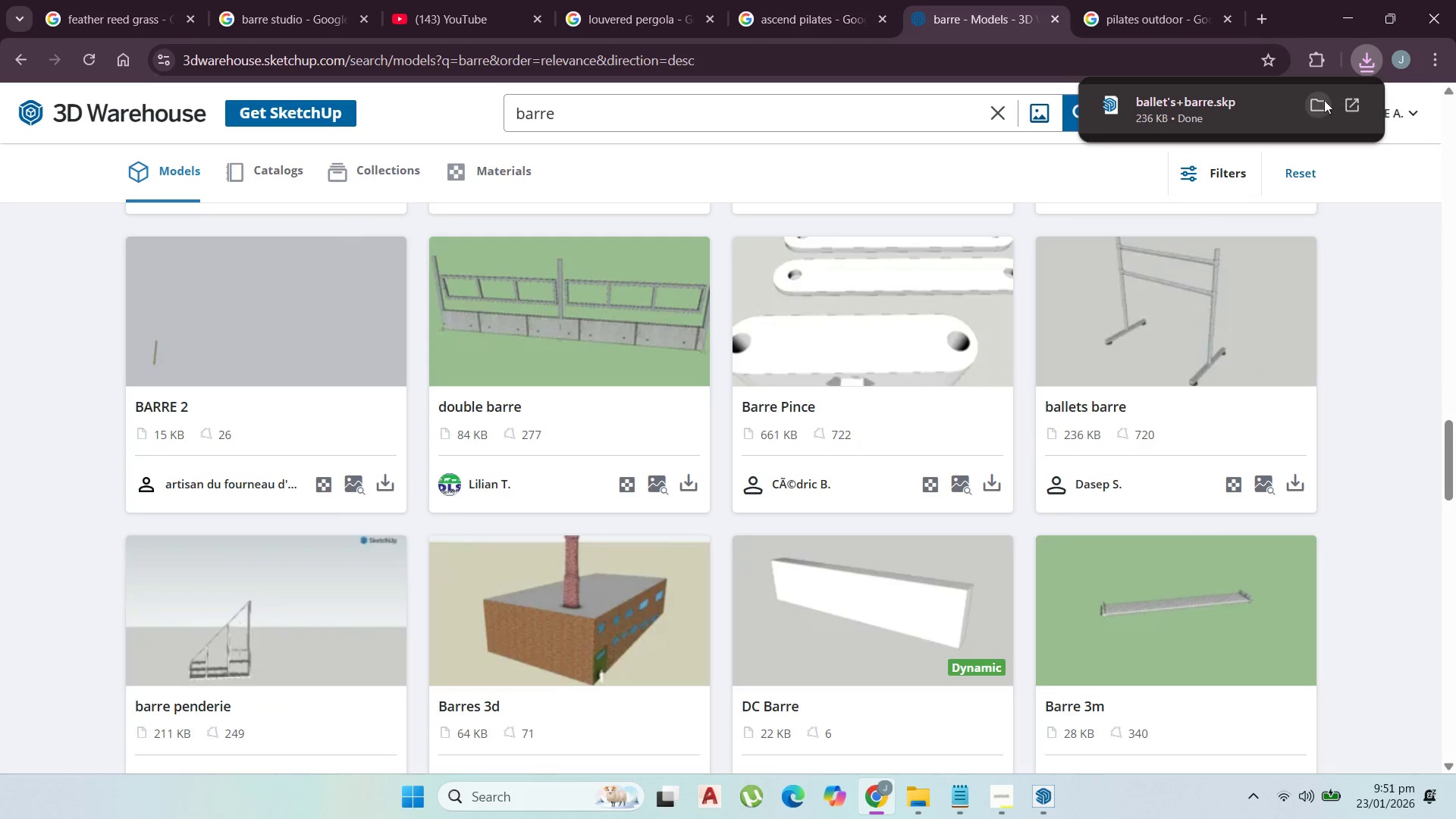 
left_click([1319, 105])
 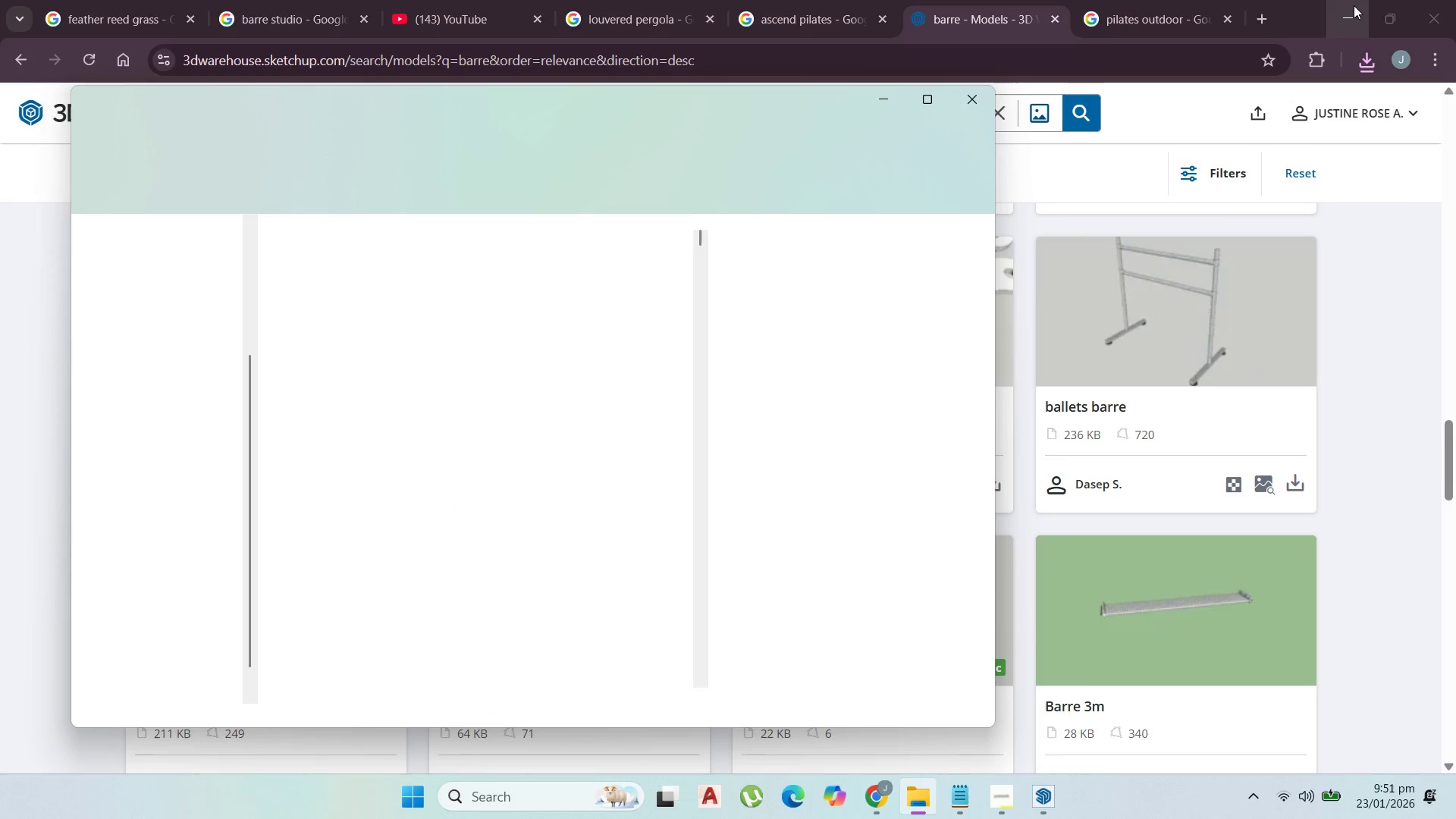 
left_click([1354, 5])
 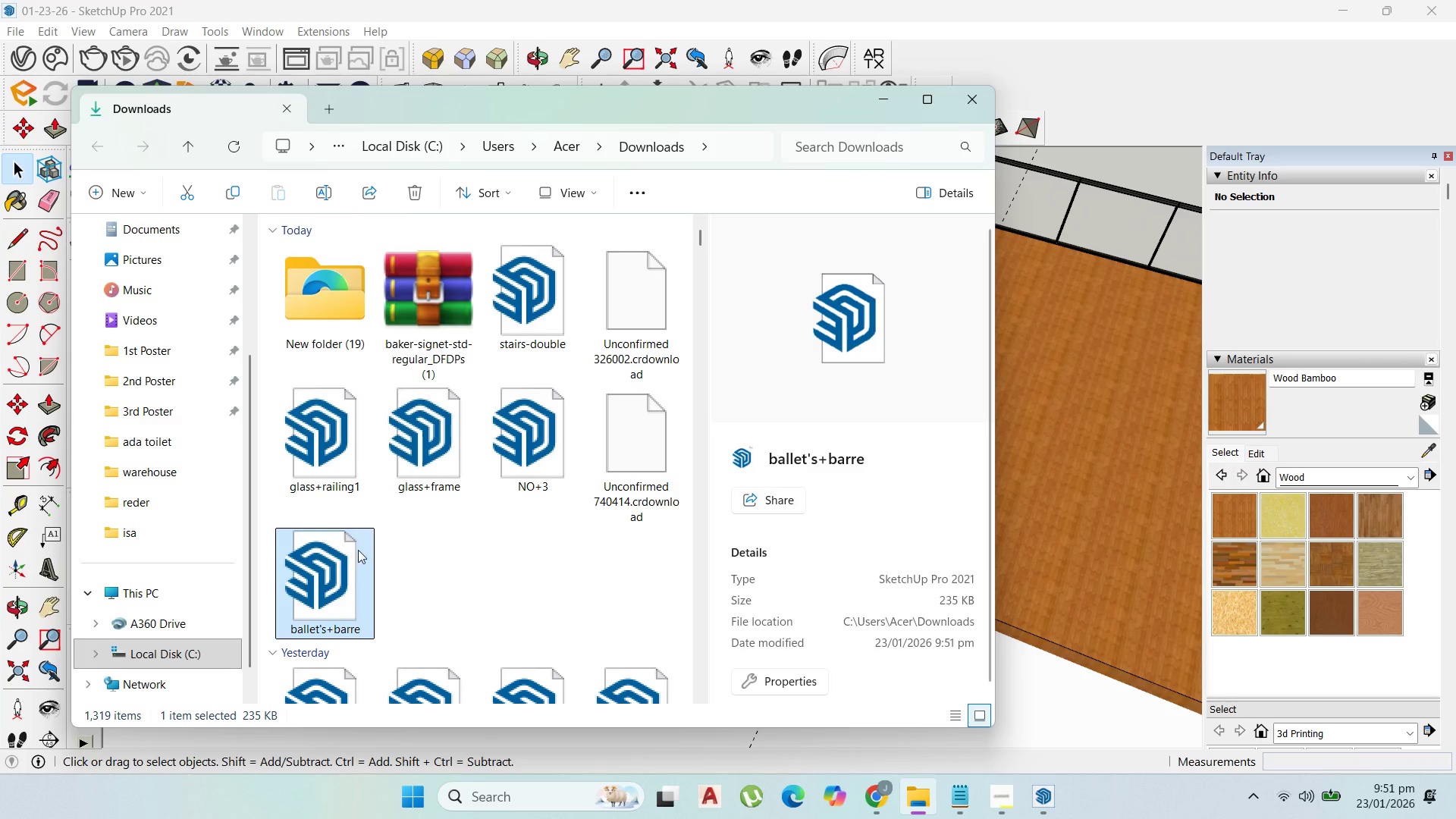 
left_click_drag(start_coordinate=[340, 566], to_coordinate=[1094, 508])
 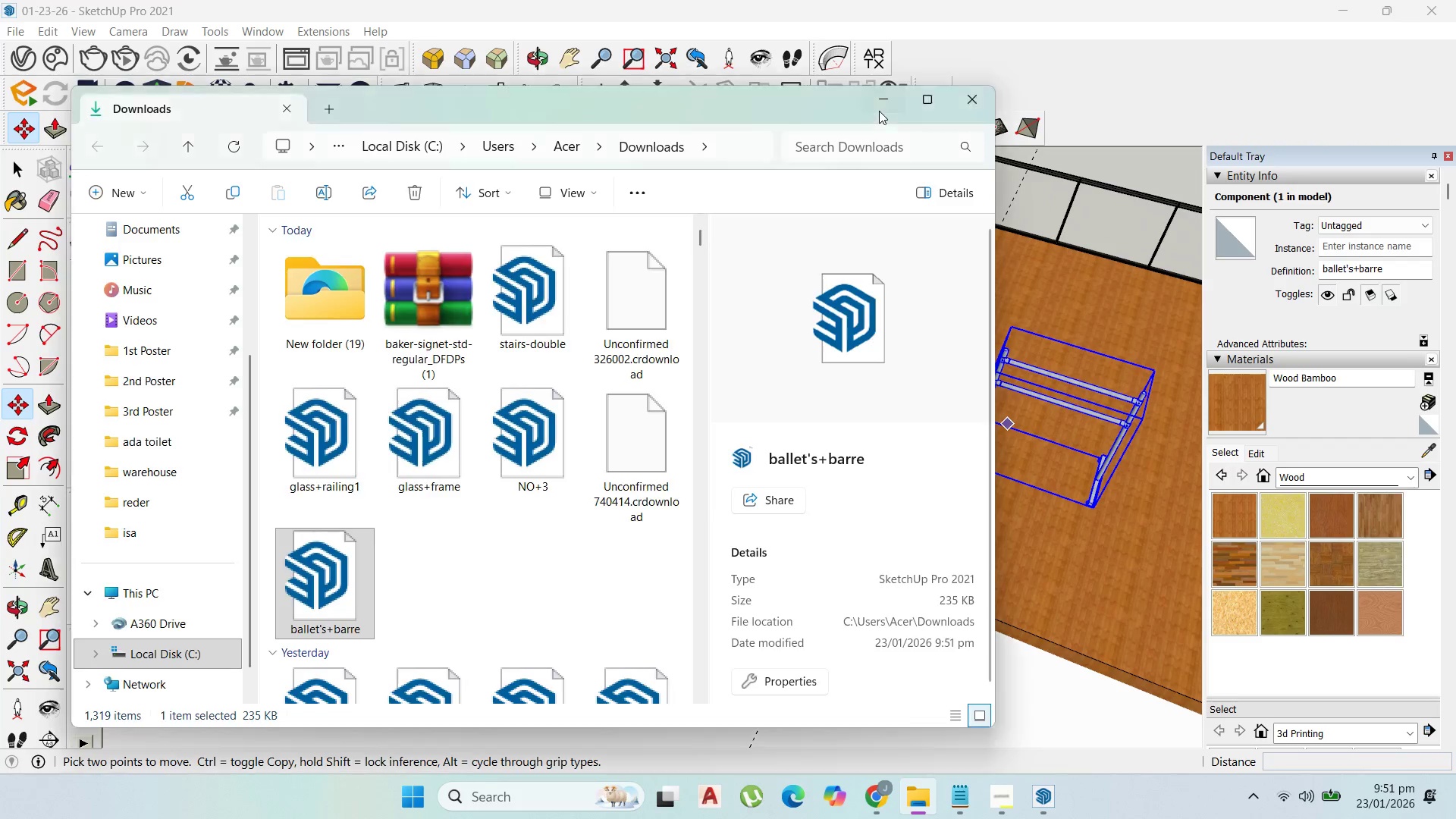 
scroll: coordinate [986, 489], scroll_direction: up, amount: 5.0
 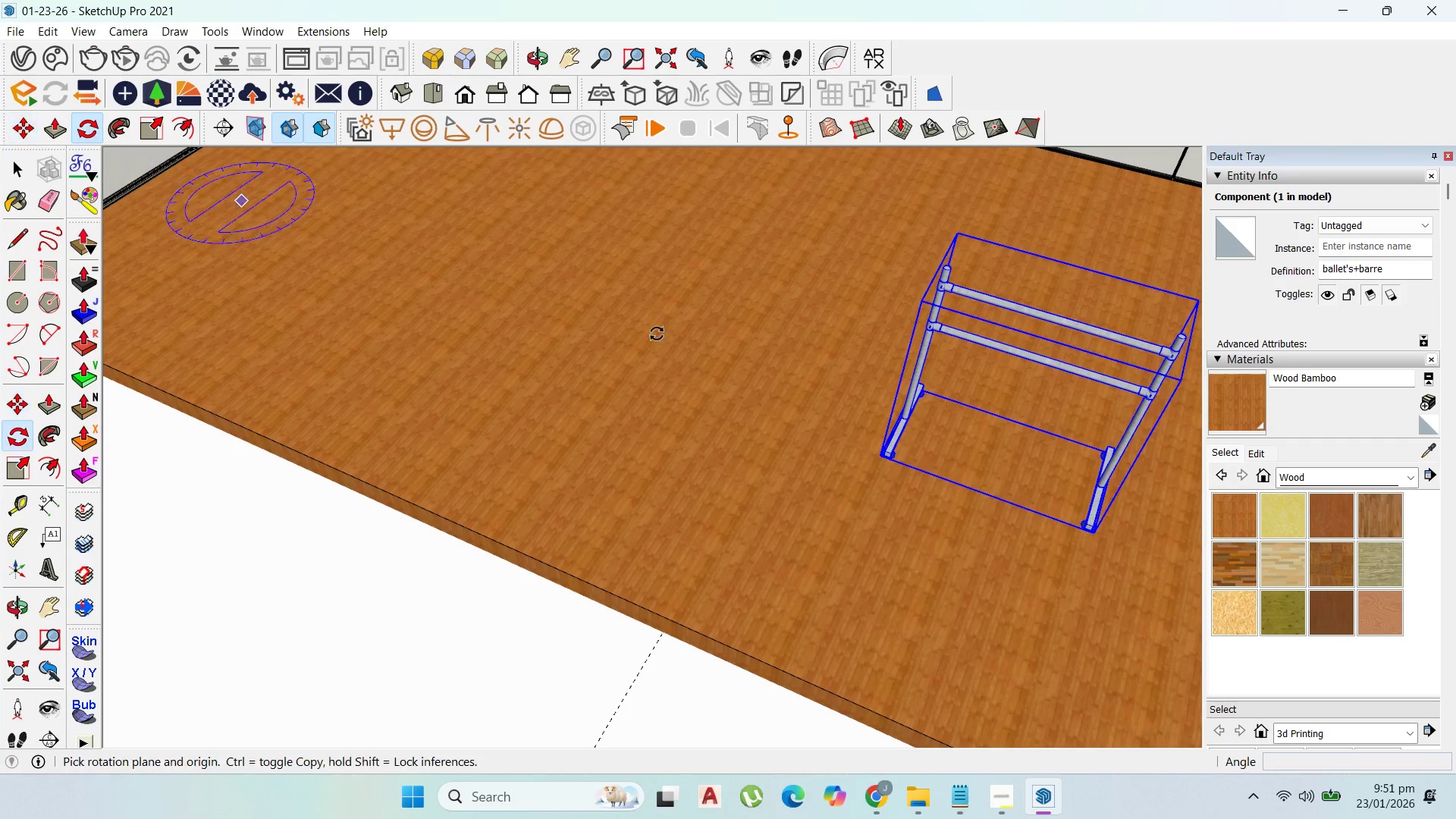 
left_click_drag(start_coordinate=[966, 455], to_coordinate=[971, 452])
 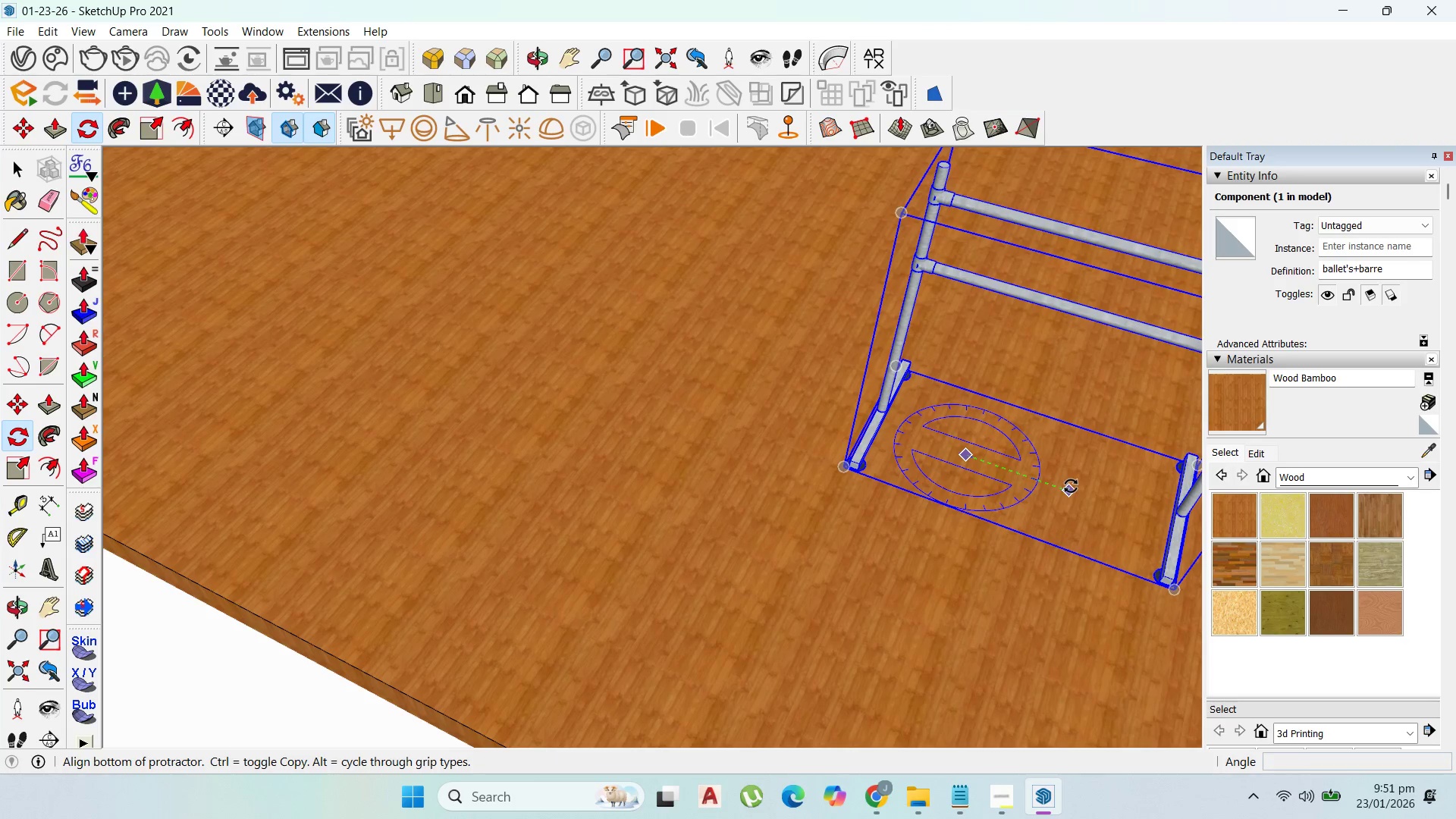 
scroll: coordinate [965, 455], scroll_direction: up, amount: 3.0
 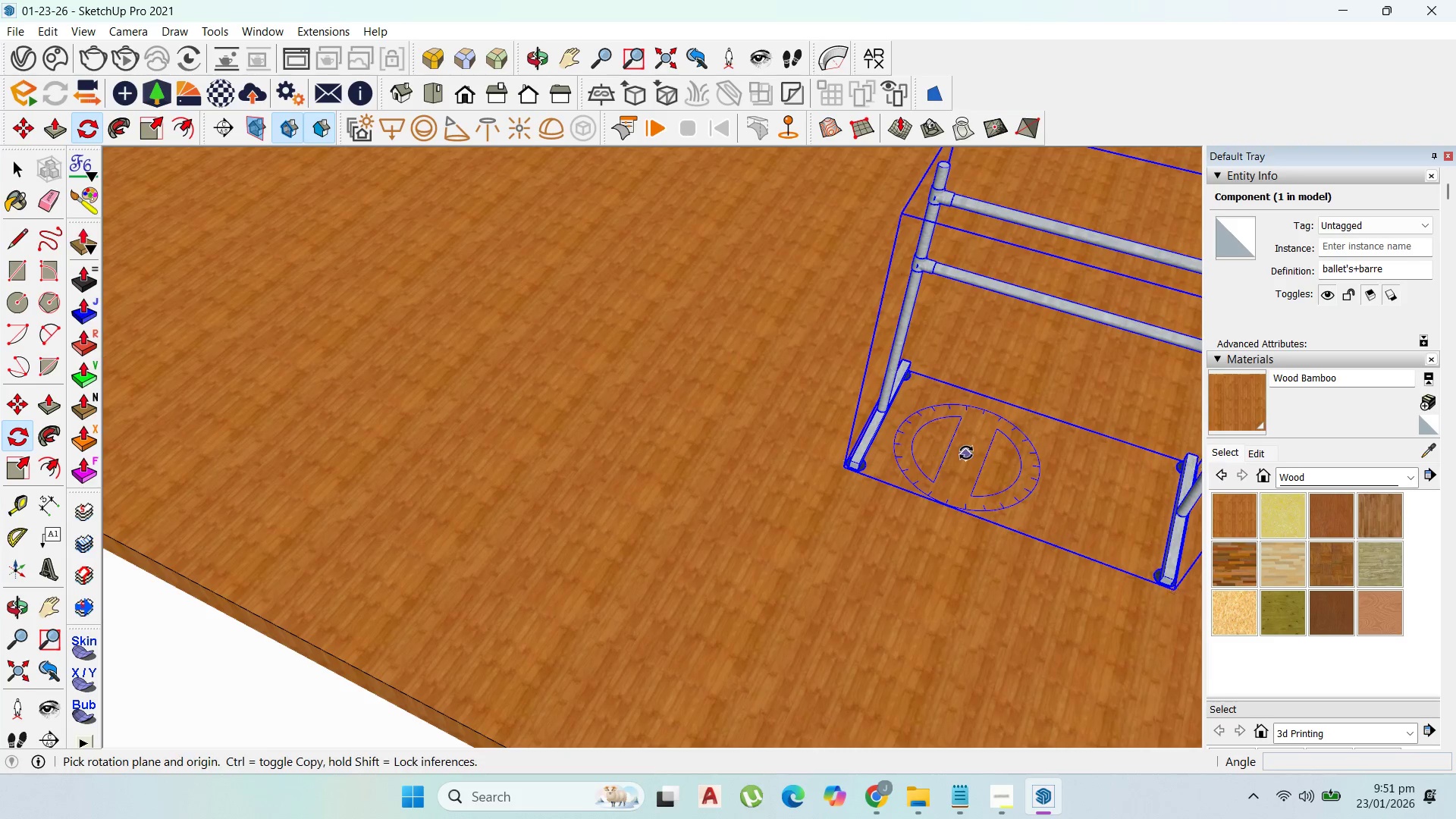 
left_click([1071, 486])
 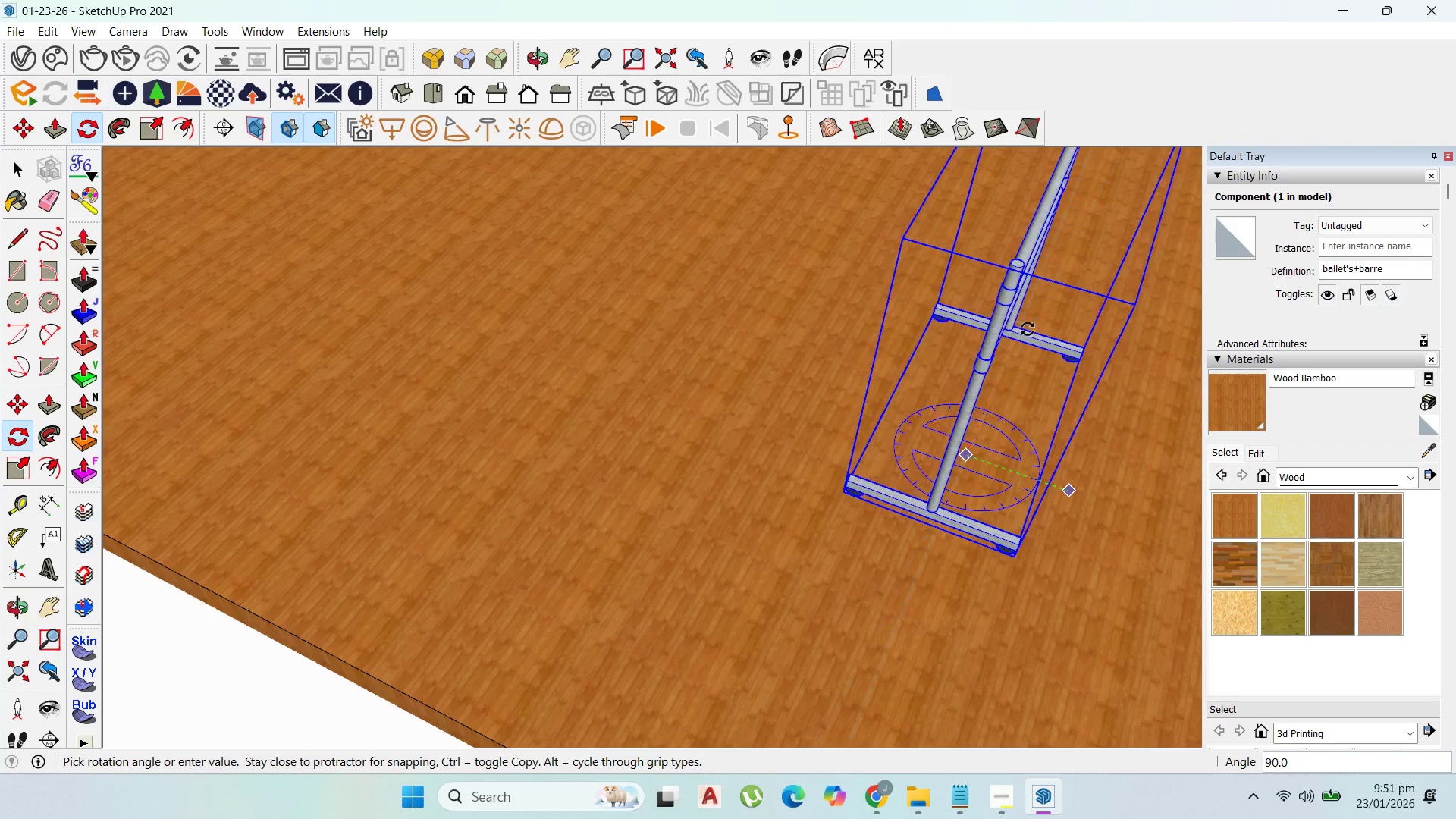 
left_click([1023, 325])
 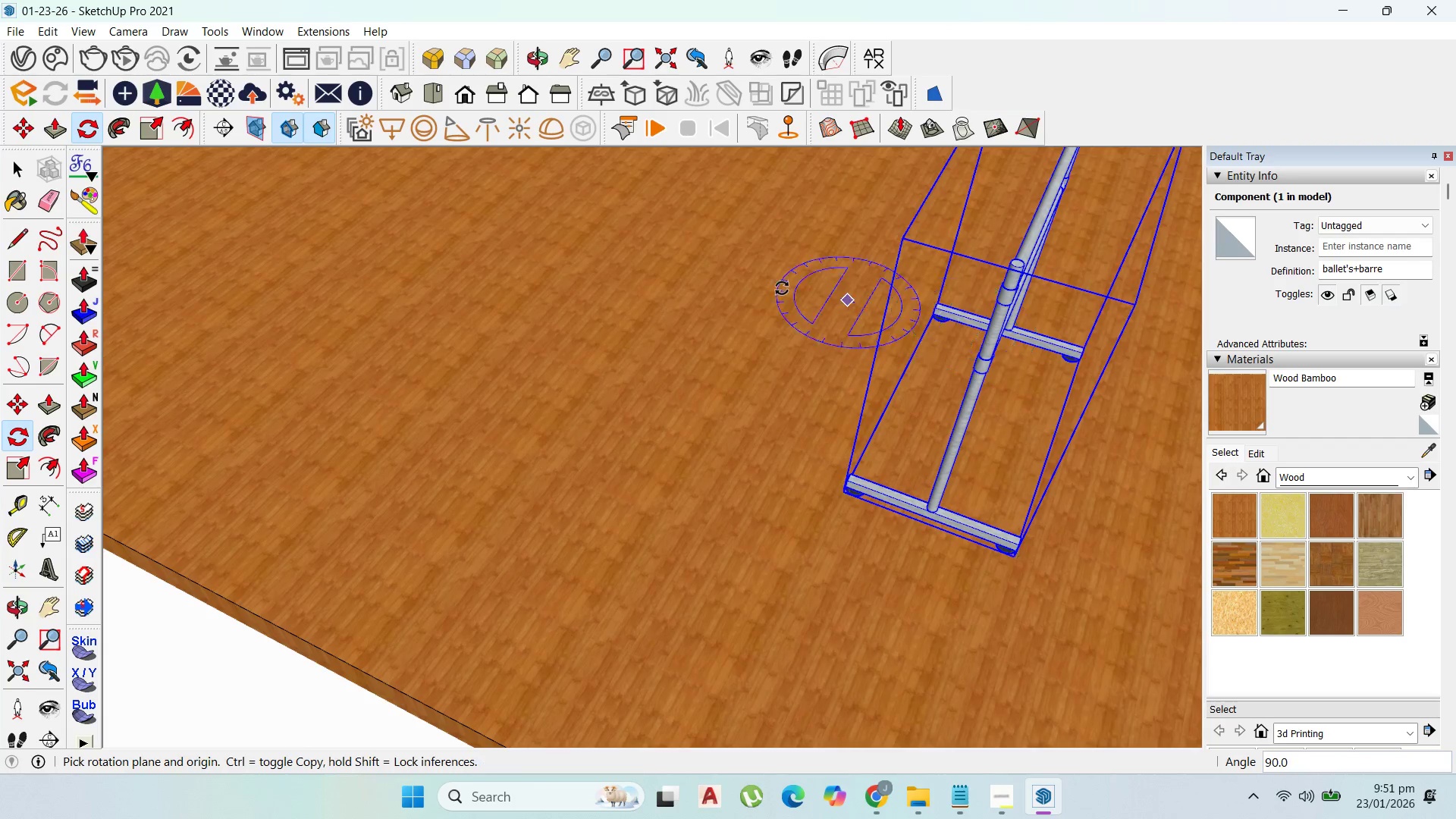 
scroll: coordinate [769, 293], scroll_direction: down, amount: 8.0
 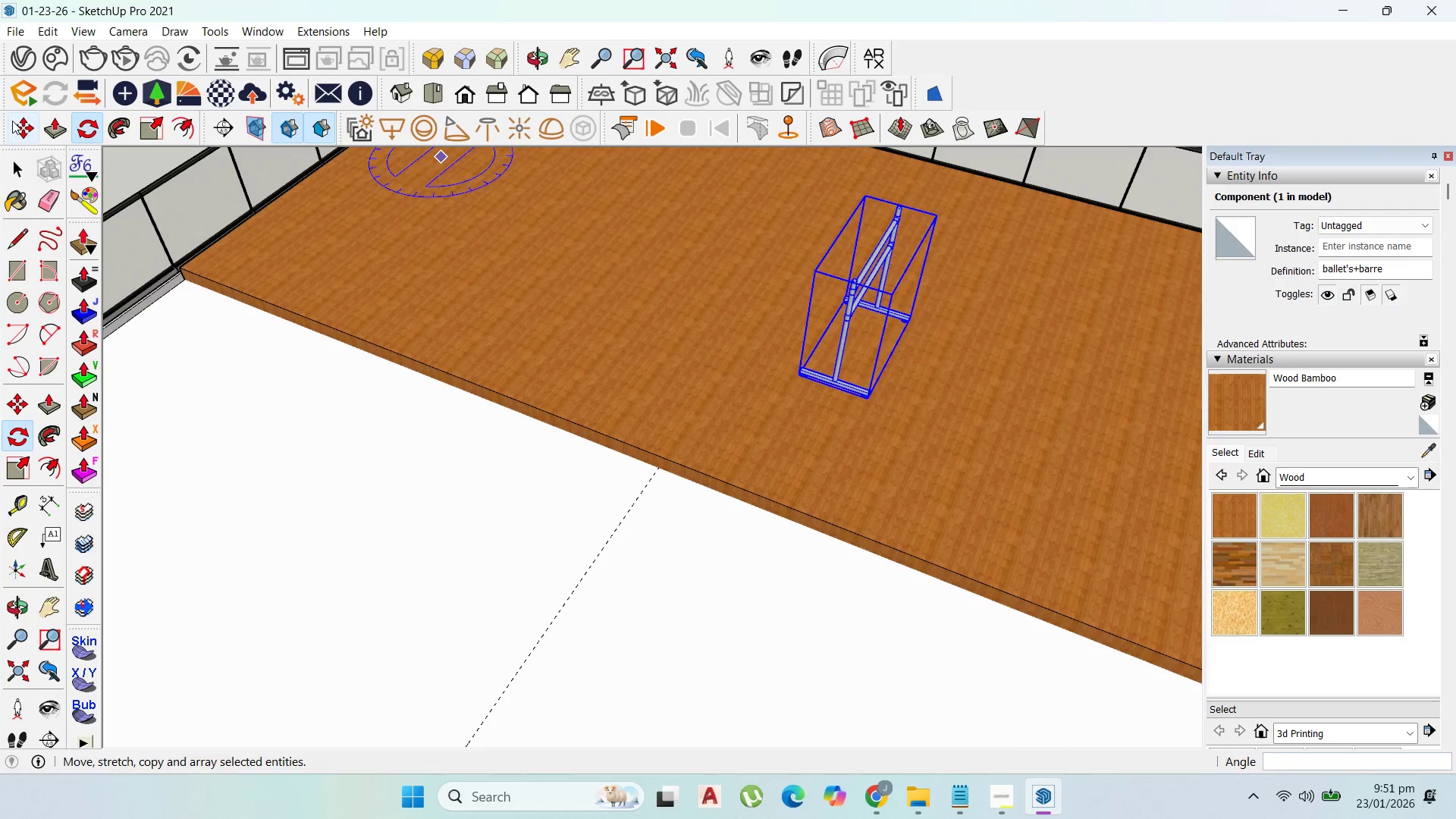 
left_click_drag(start_coordinate=[14, 124], to_coordinate=[24, 127])
 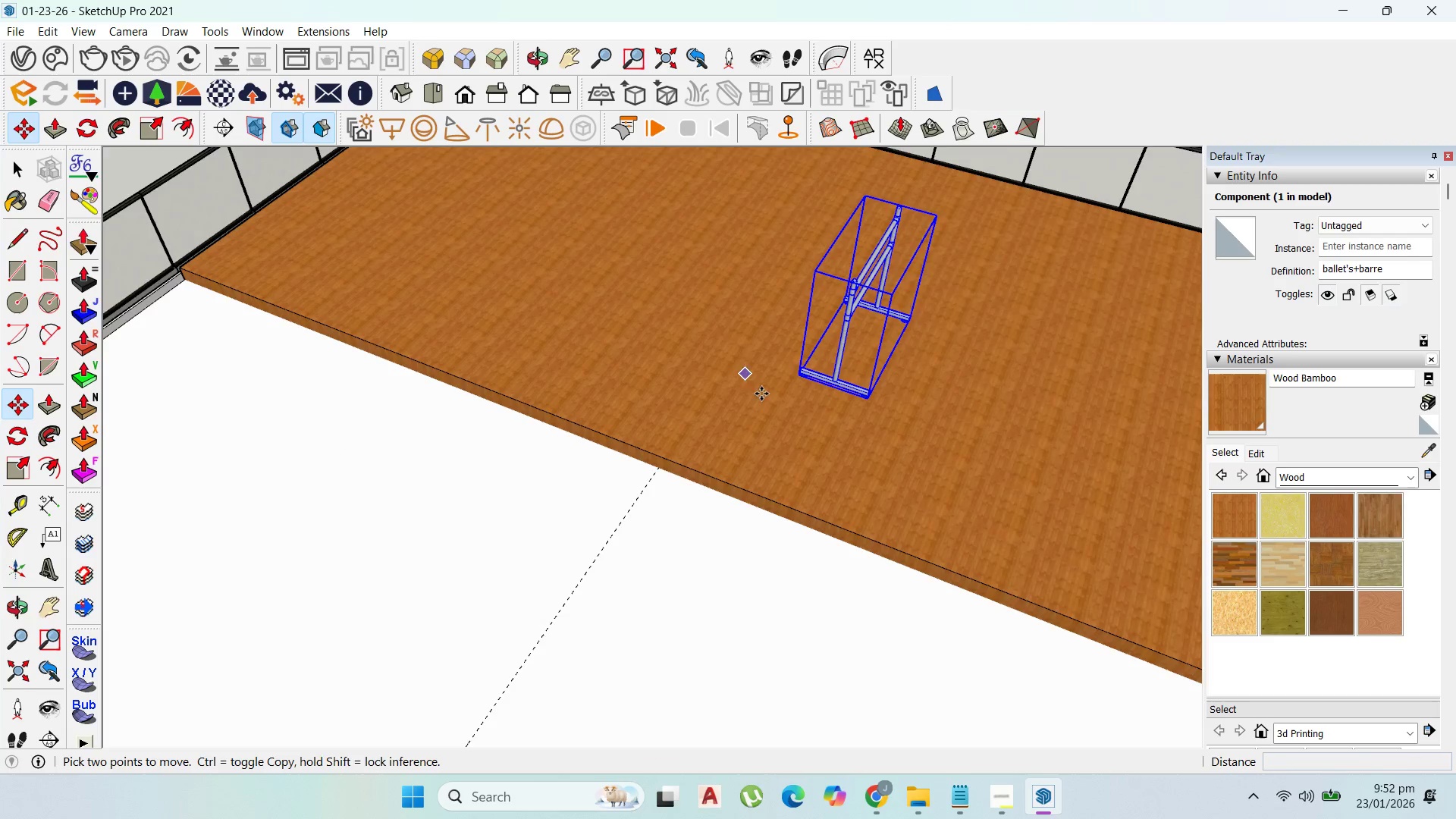 
scroll: coordinate [790, 387], scroll_direction: up, amount: 3.0
 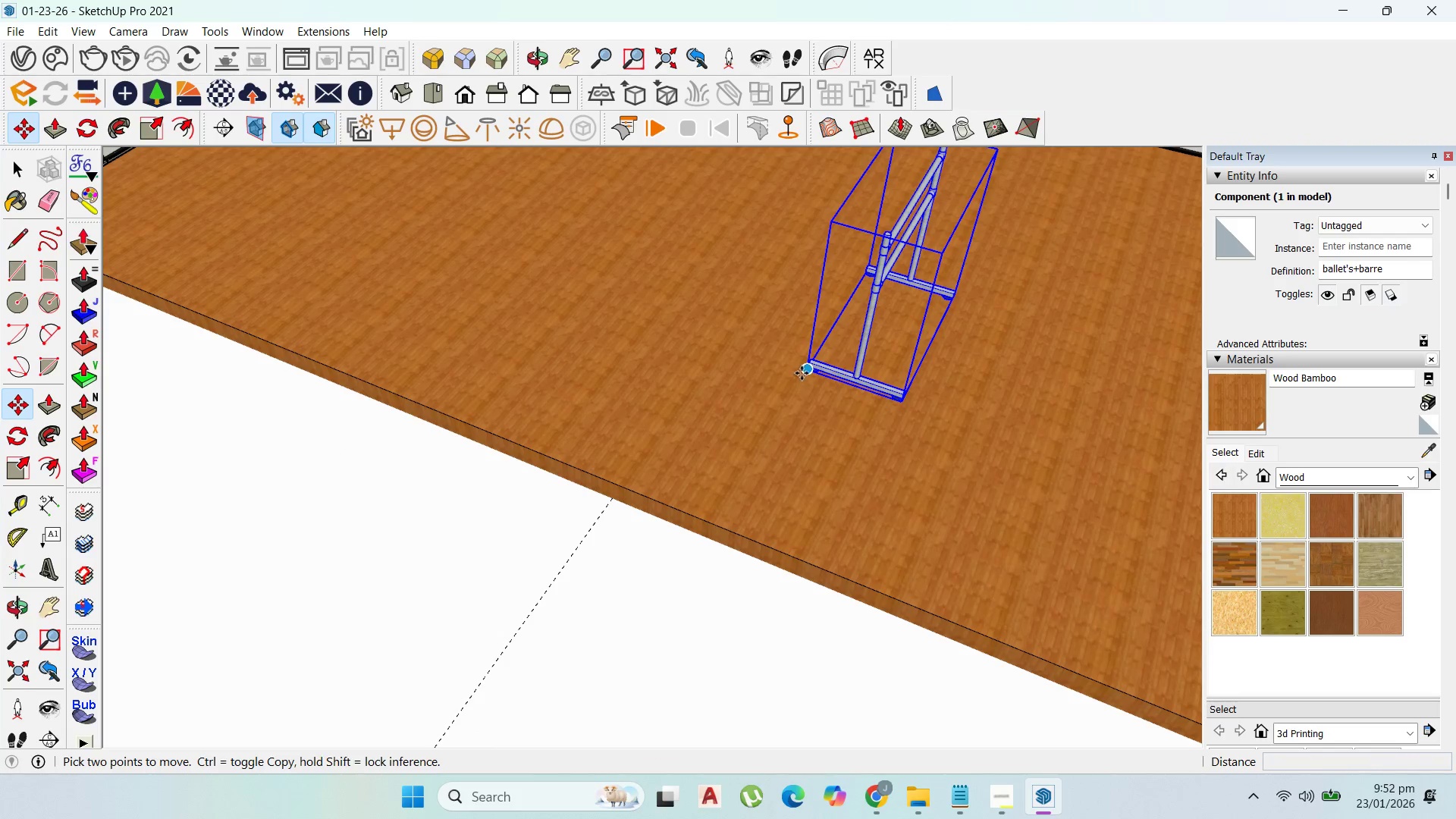 
left_click([802, 372])
 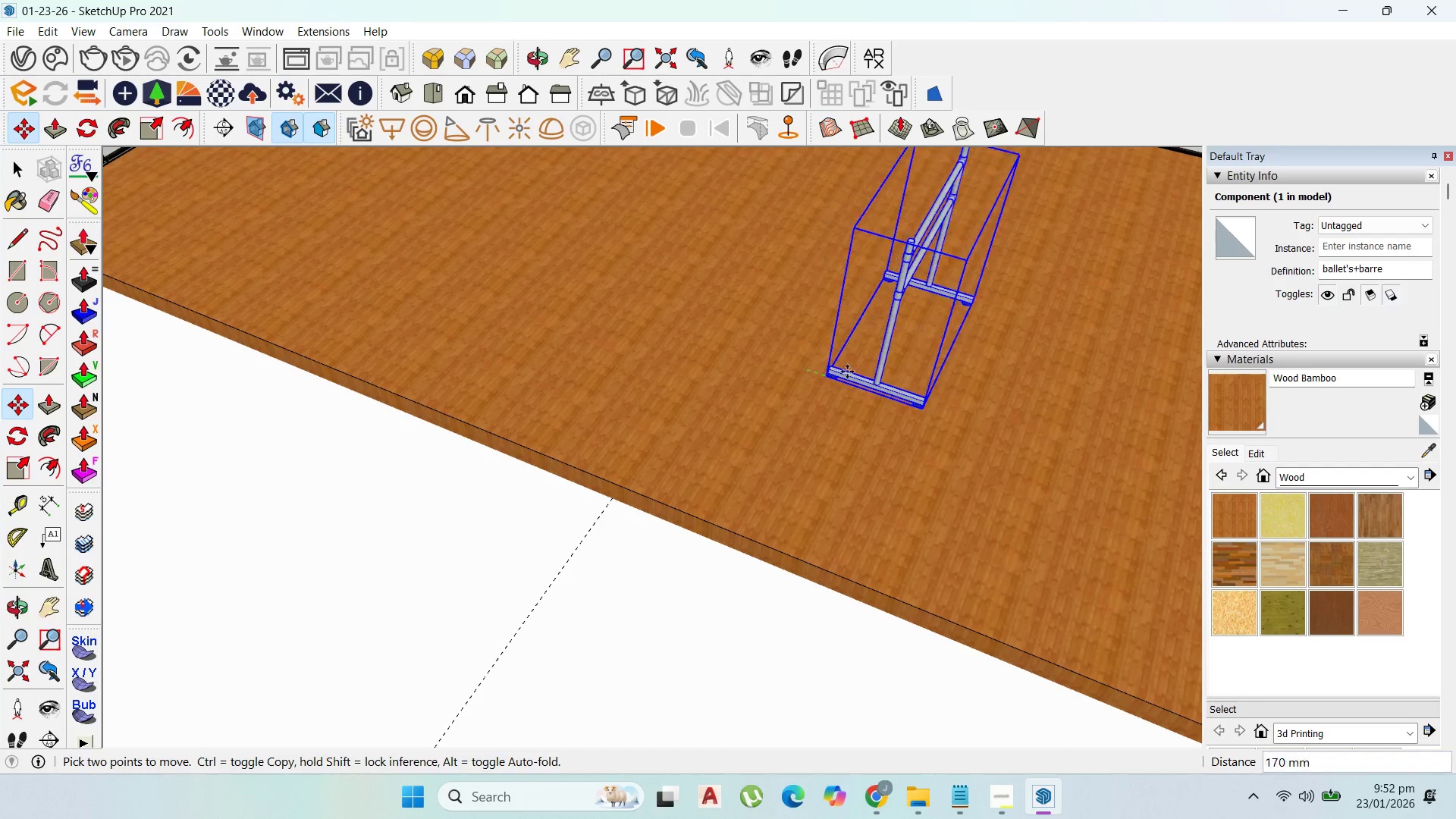 
scroll: coordinate [523, 325], scroll_direction: down, amount: 3.0
 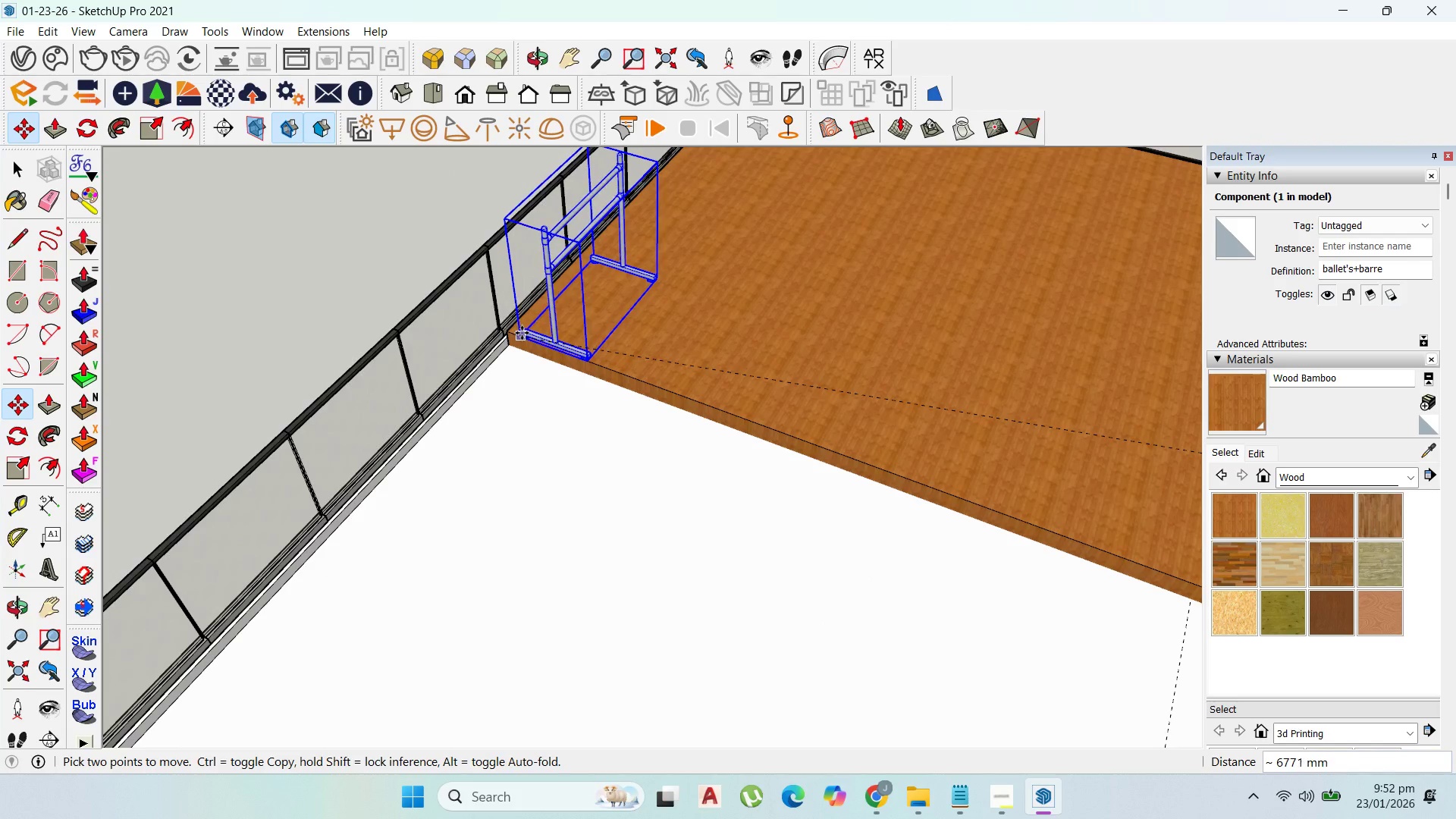 
left_click([522, 333])
 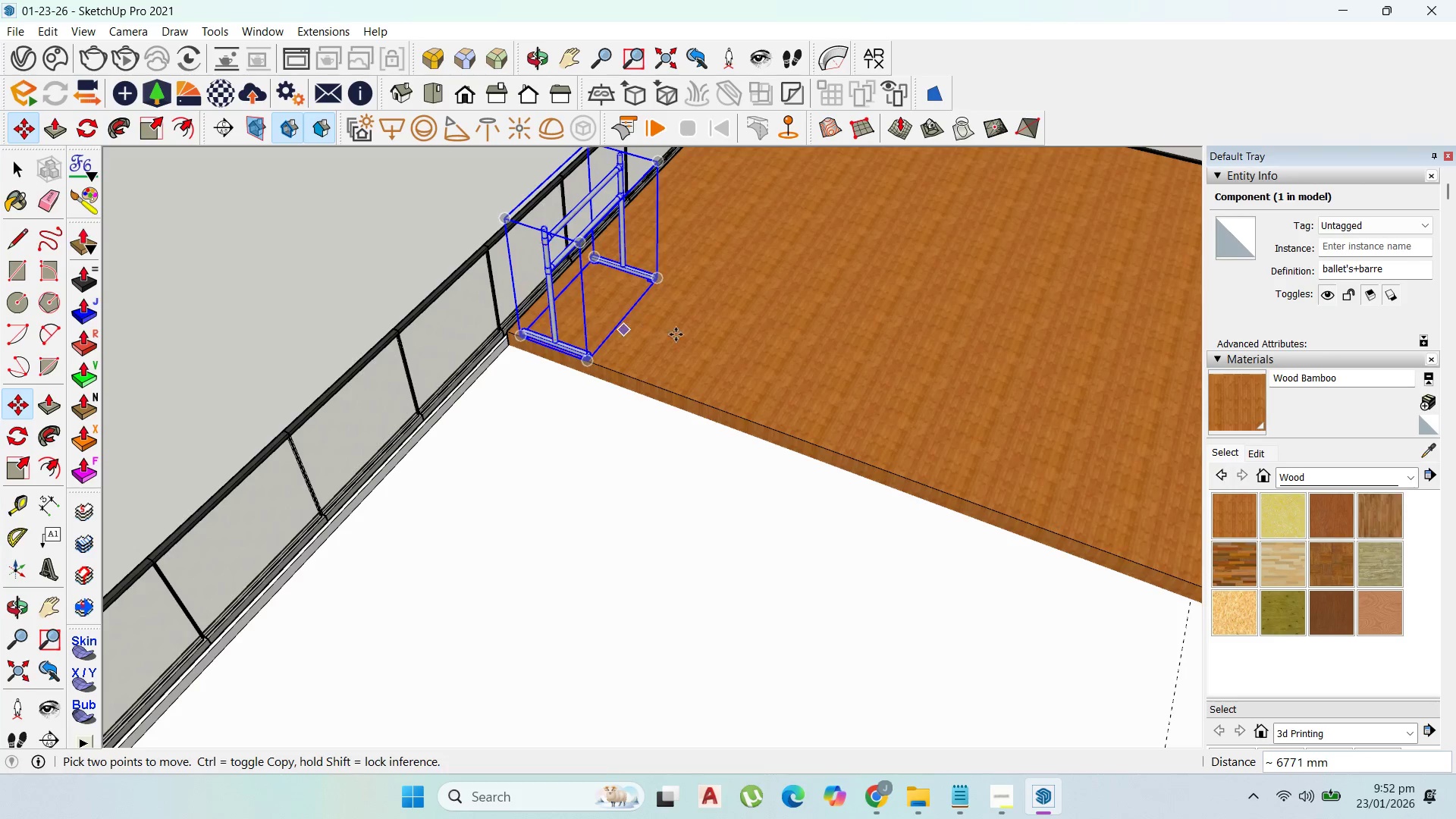 
key(Control+ControlLeft)
 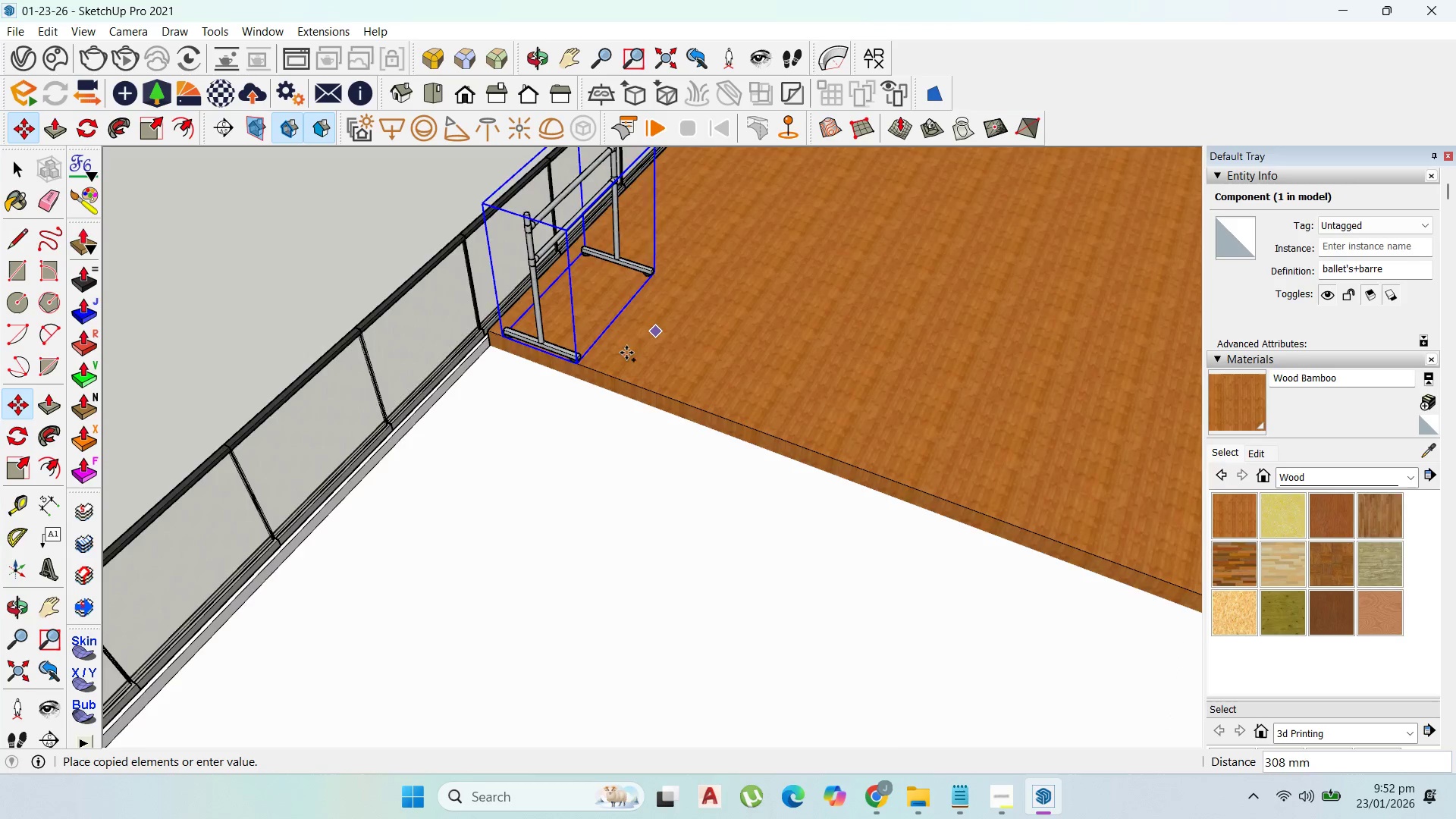 
scroll: coordinate [682, 339], scroll_direction: up, amount: 1.0
 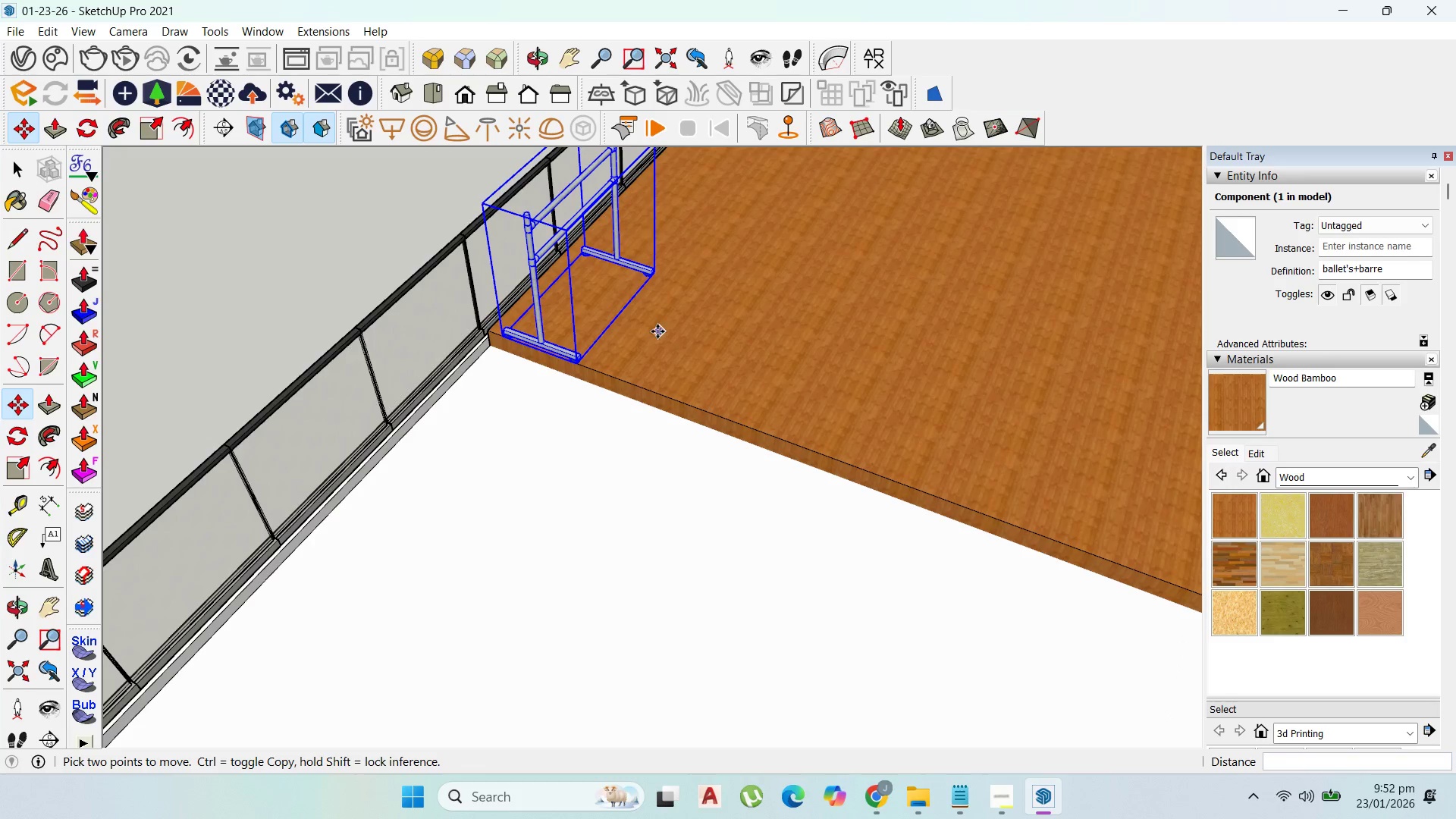 
scroll: coordinate [600, 368], scroll_direction: down, amount: 5.0
 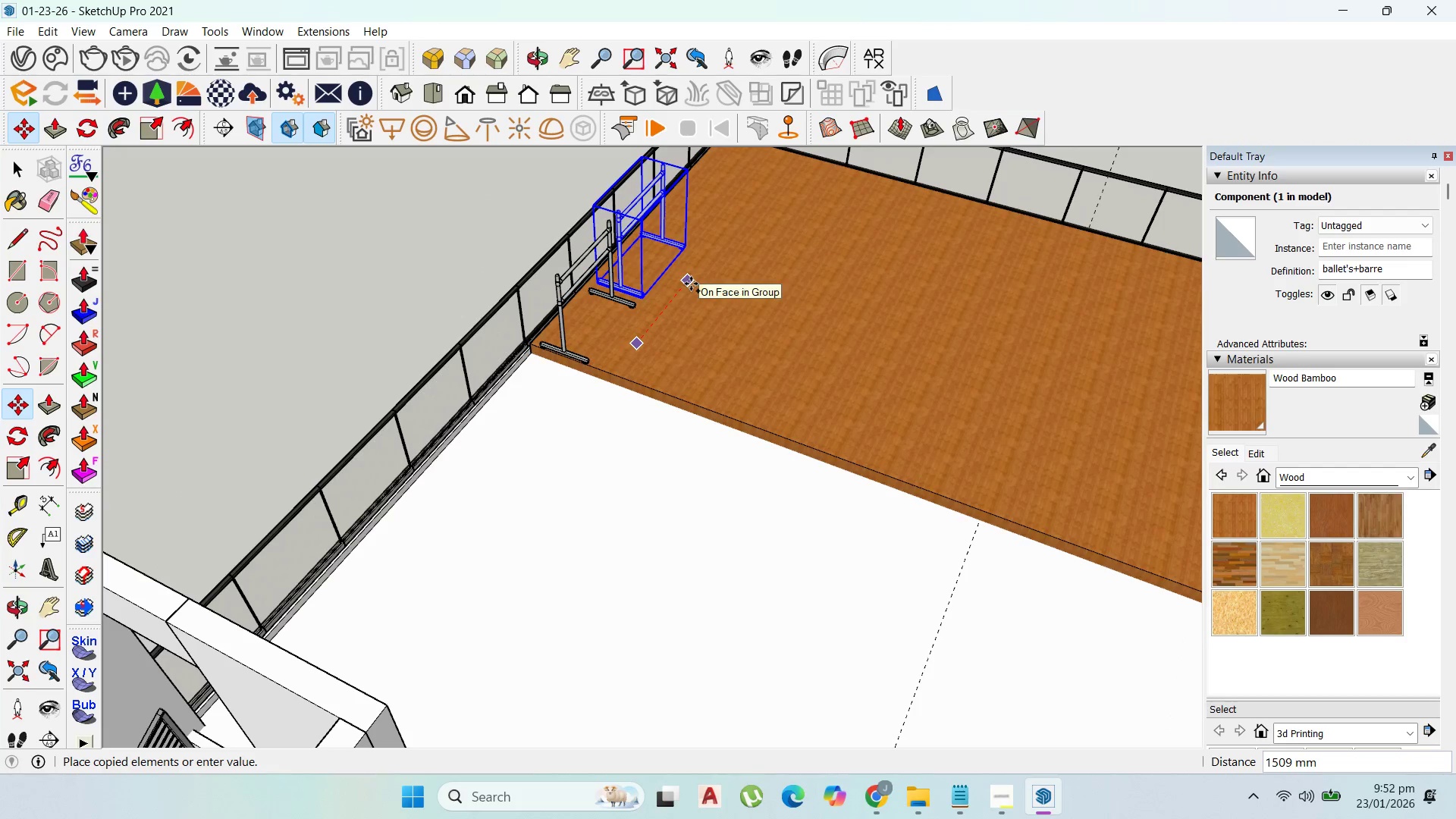 
left_click([691, 284])
 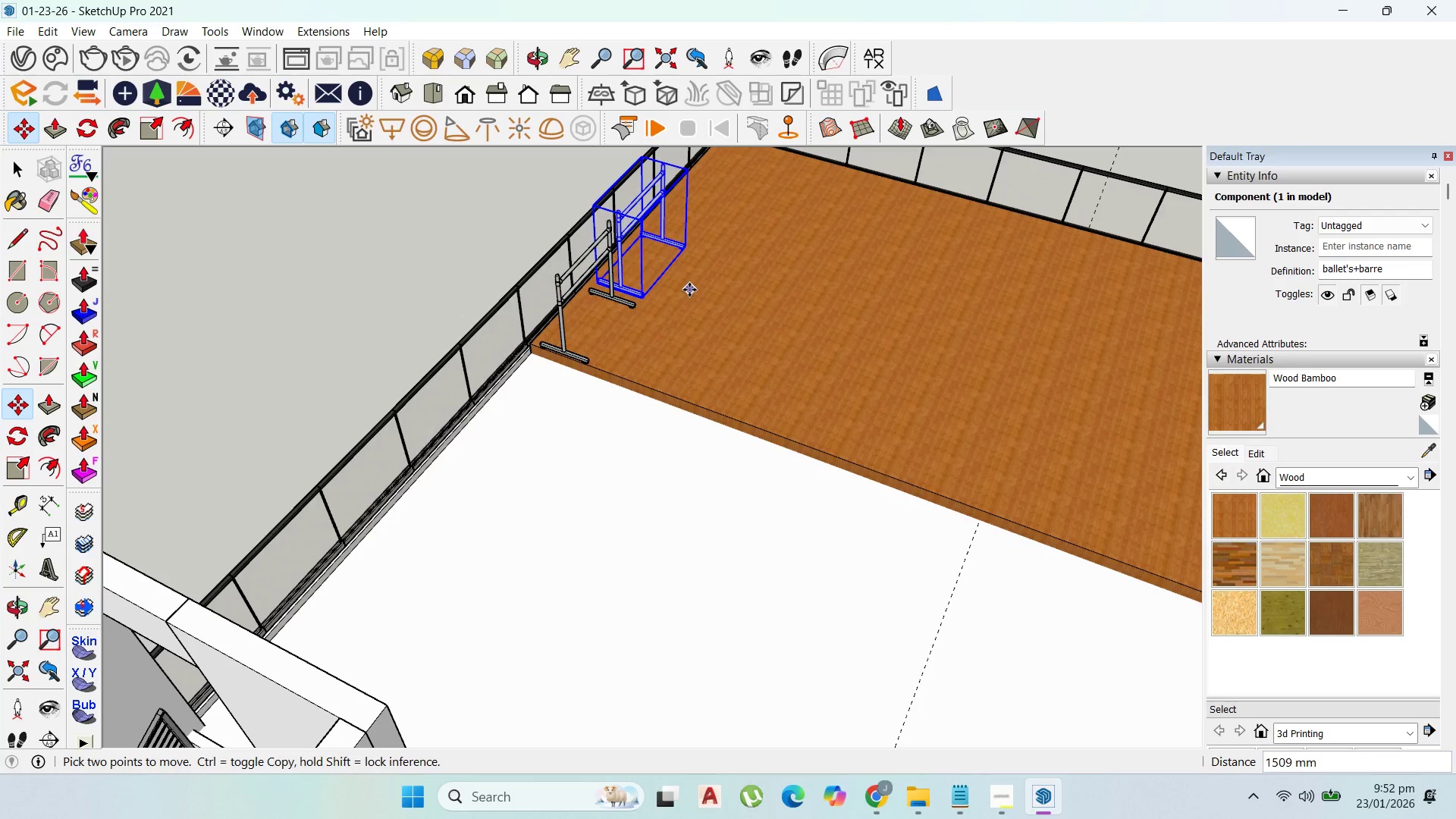 
key(Control+ControlLeft)
 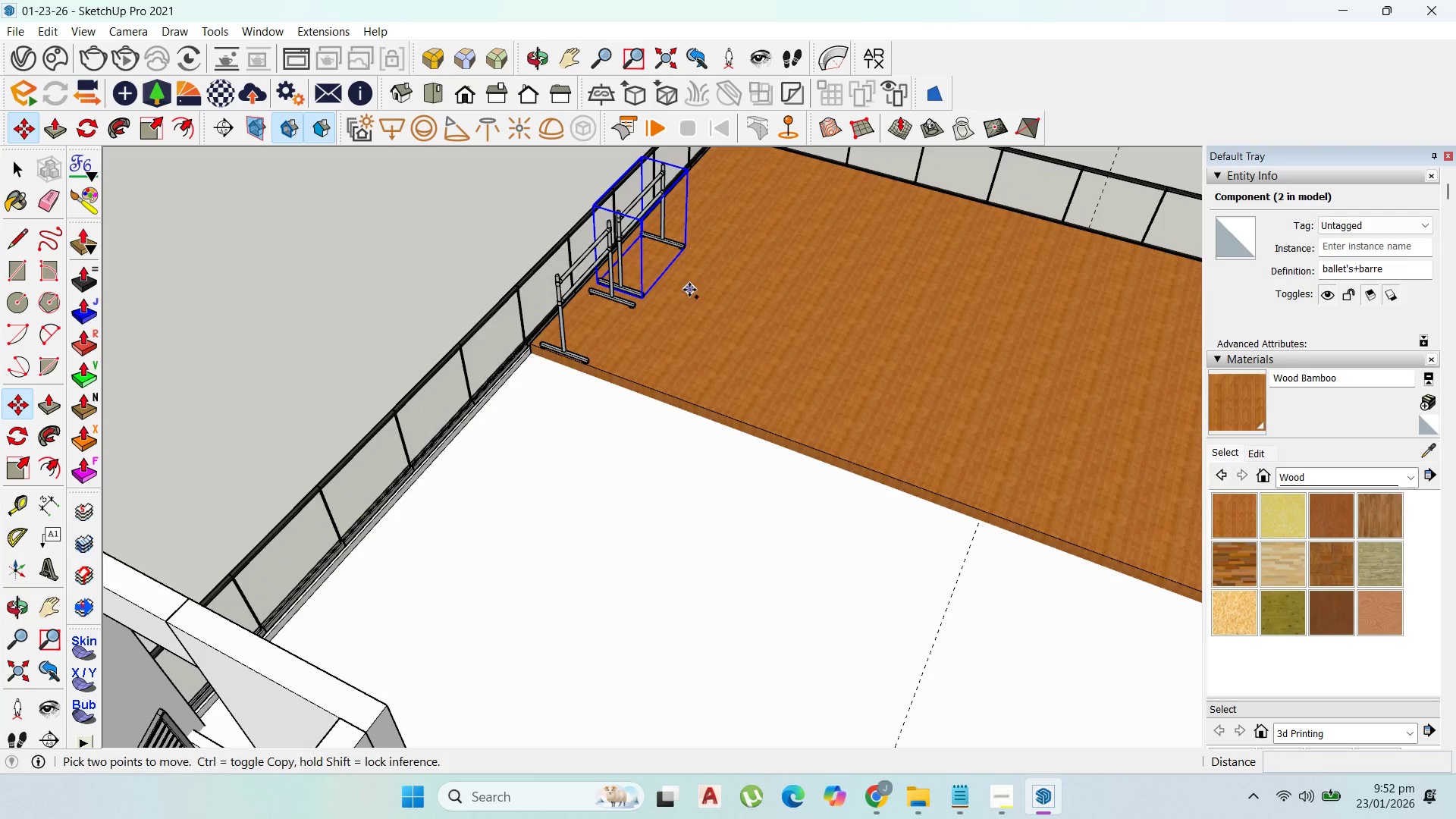 
left_click([689, 290])
 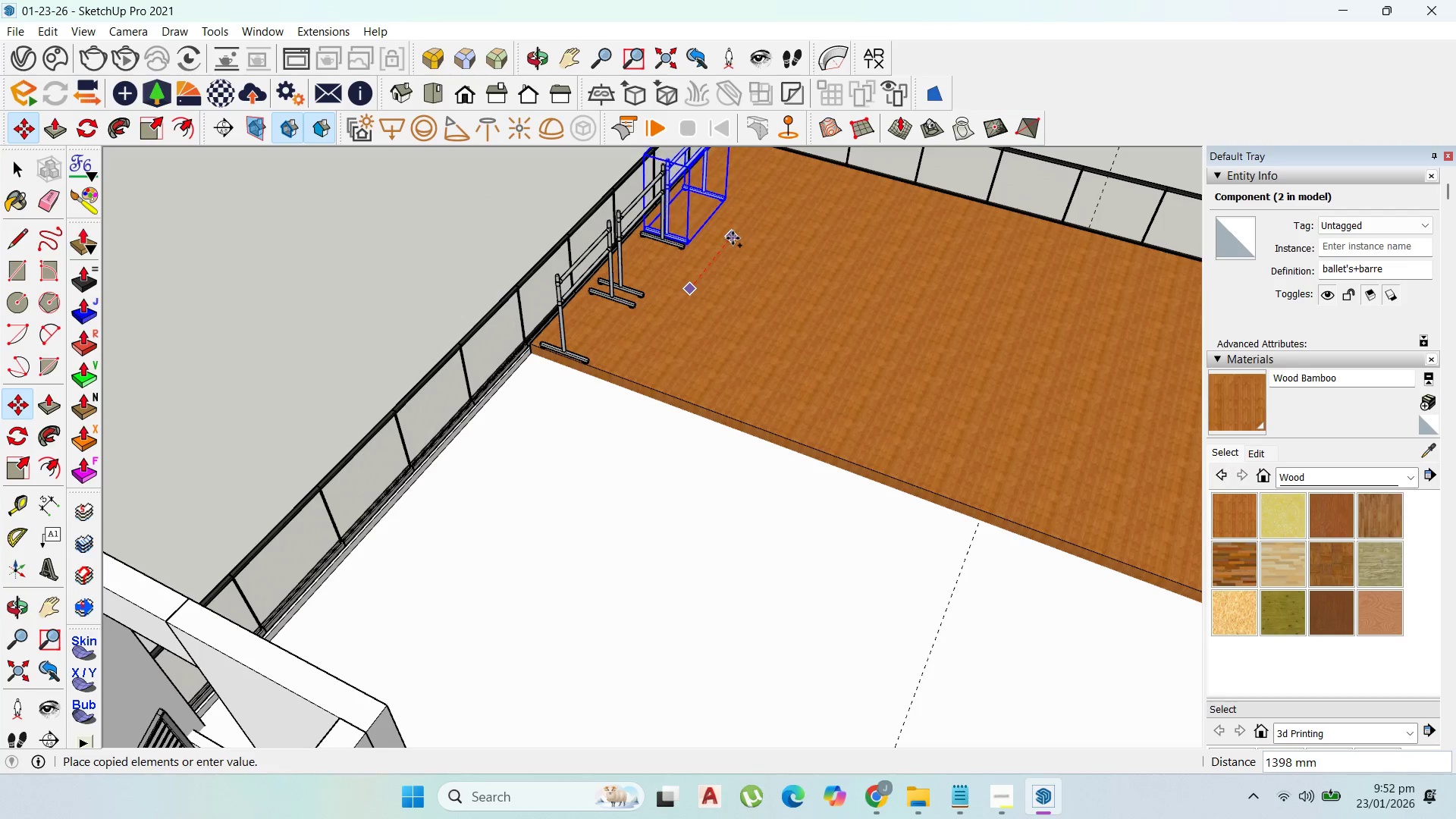 
left_click([733, 238])
 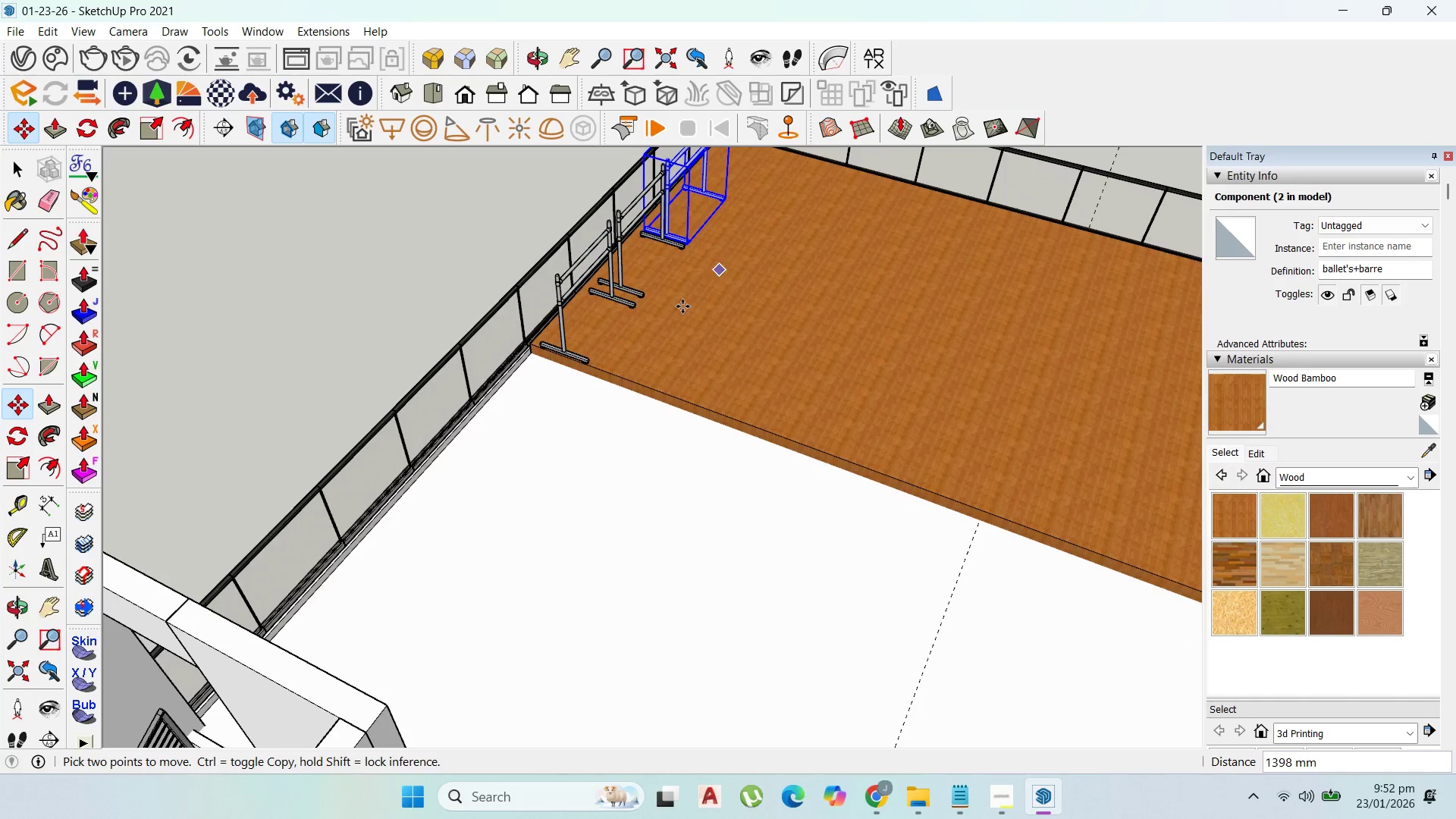 
scroll: coordinate [682, 306], scroll_direction: up, amount: 3.0
 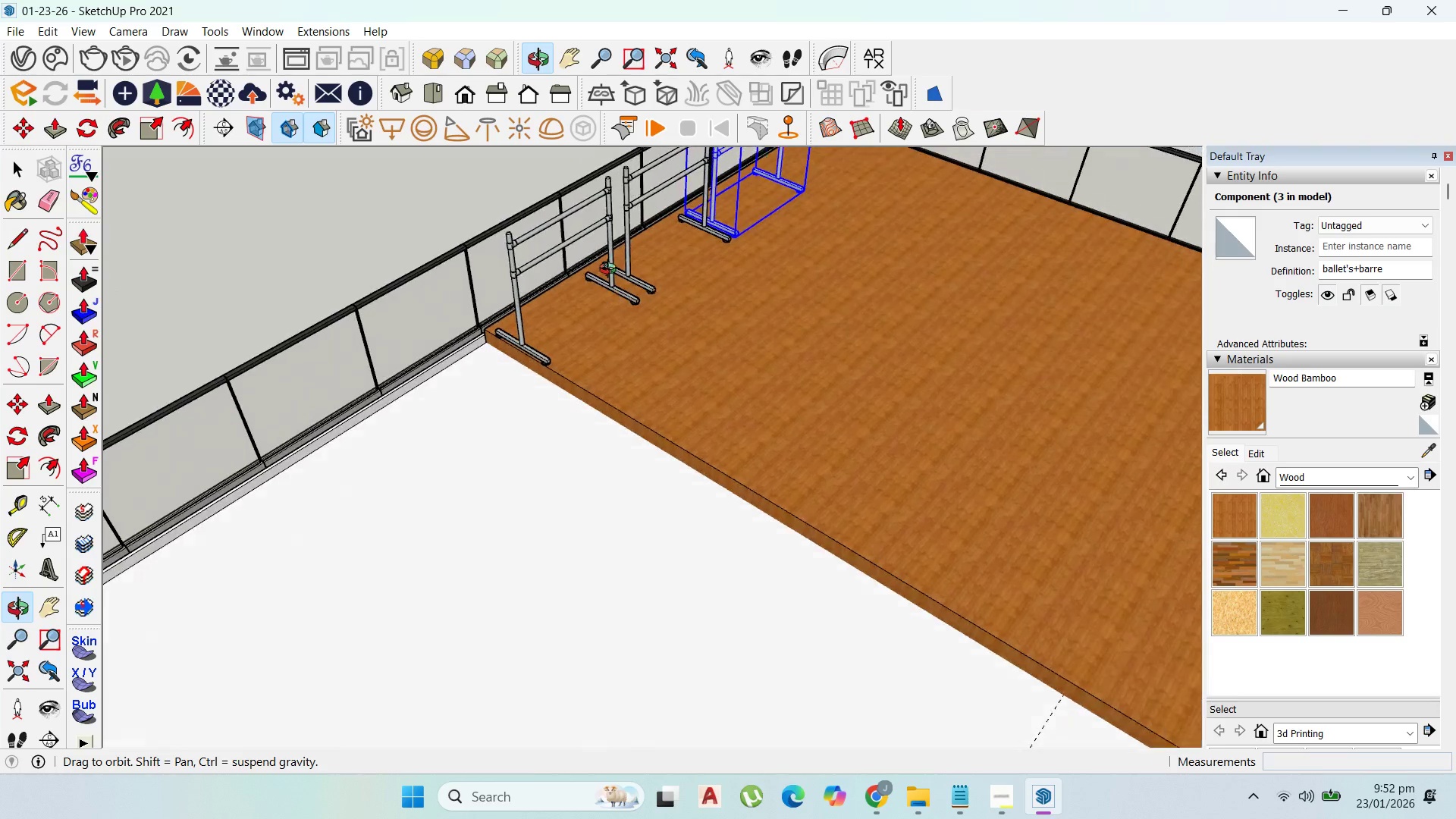 
scroll: coordinate [635, 294], scroll_direction: down, amount: 7.0
 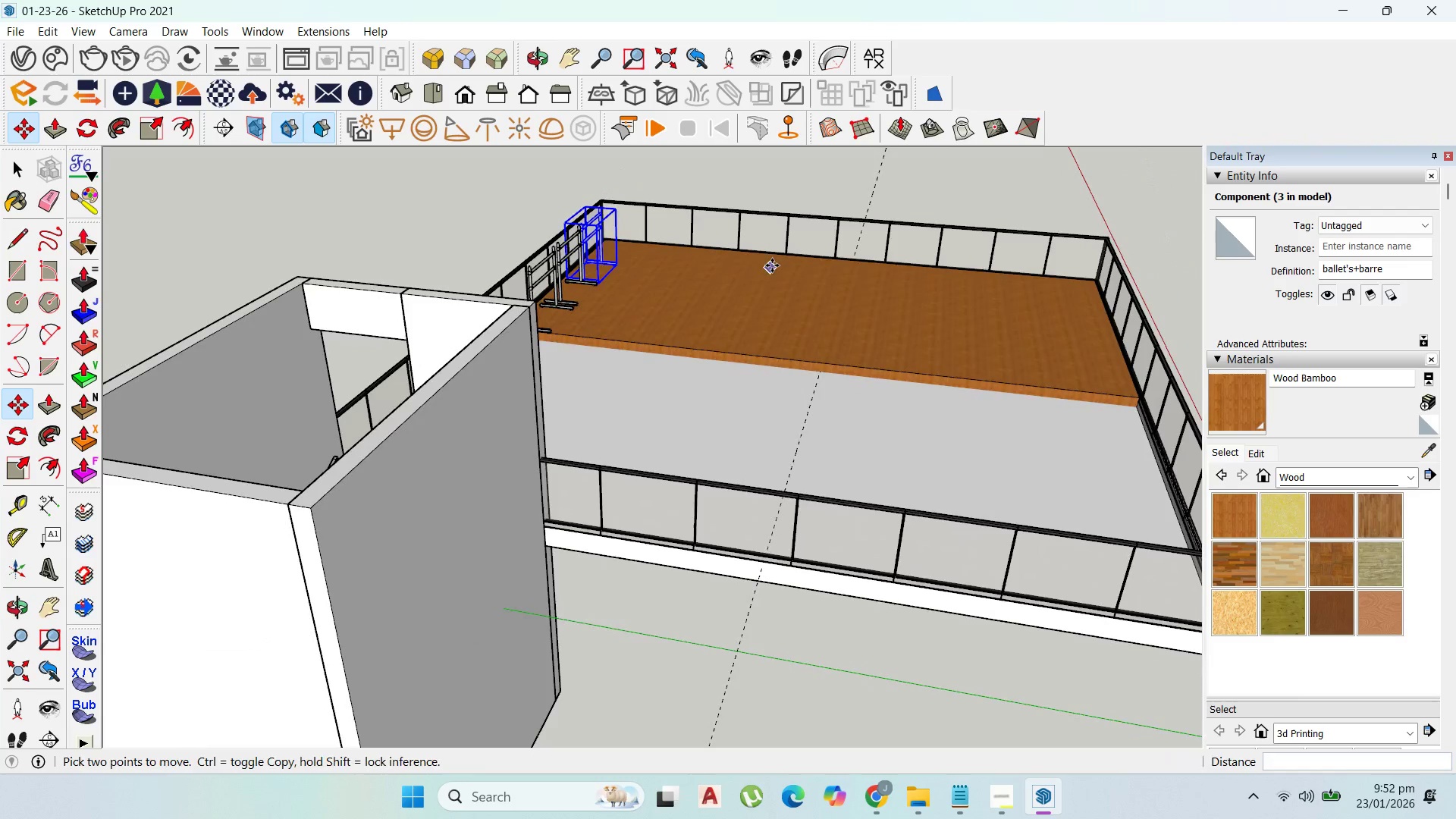 
scroll: coordinate [757, 315], scroll_direction: up, amount: 2.0
 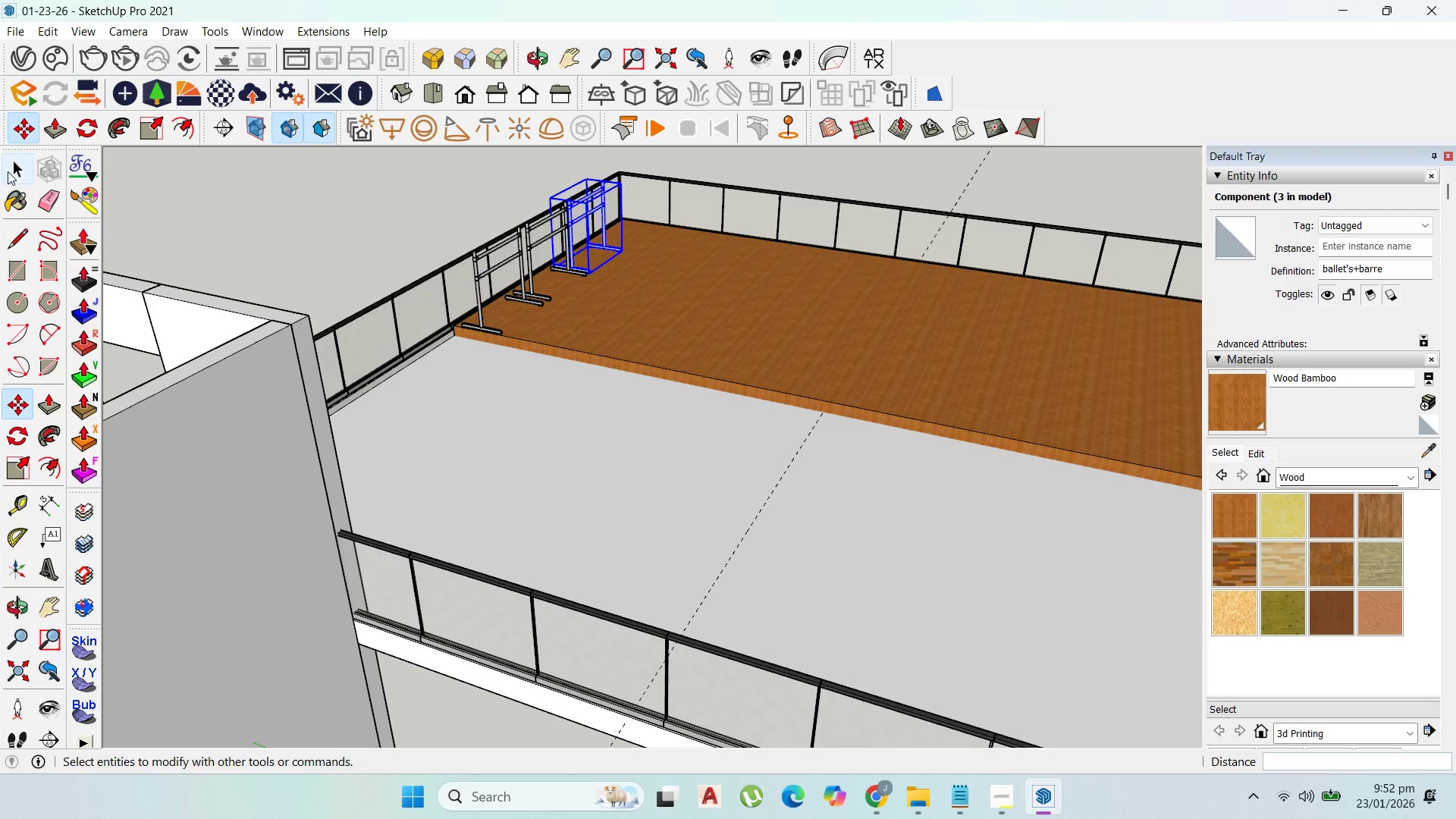 
left_click_drag(start_coordinate=[13, 171], to_coordinate=[23, 168])
 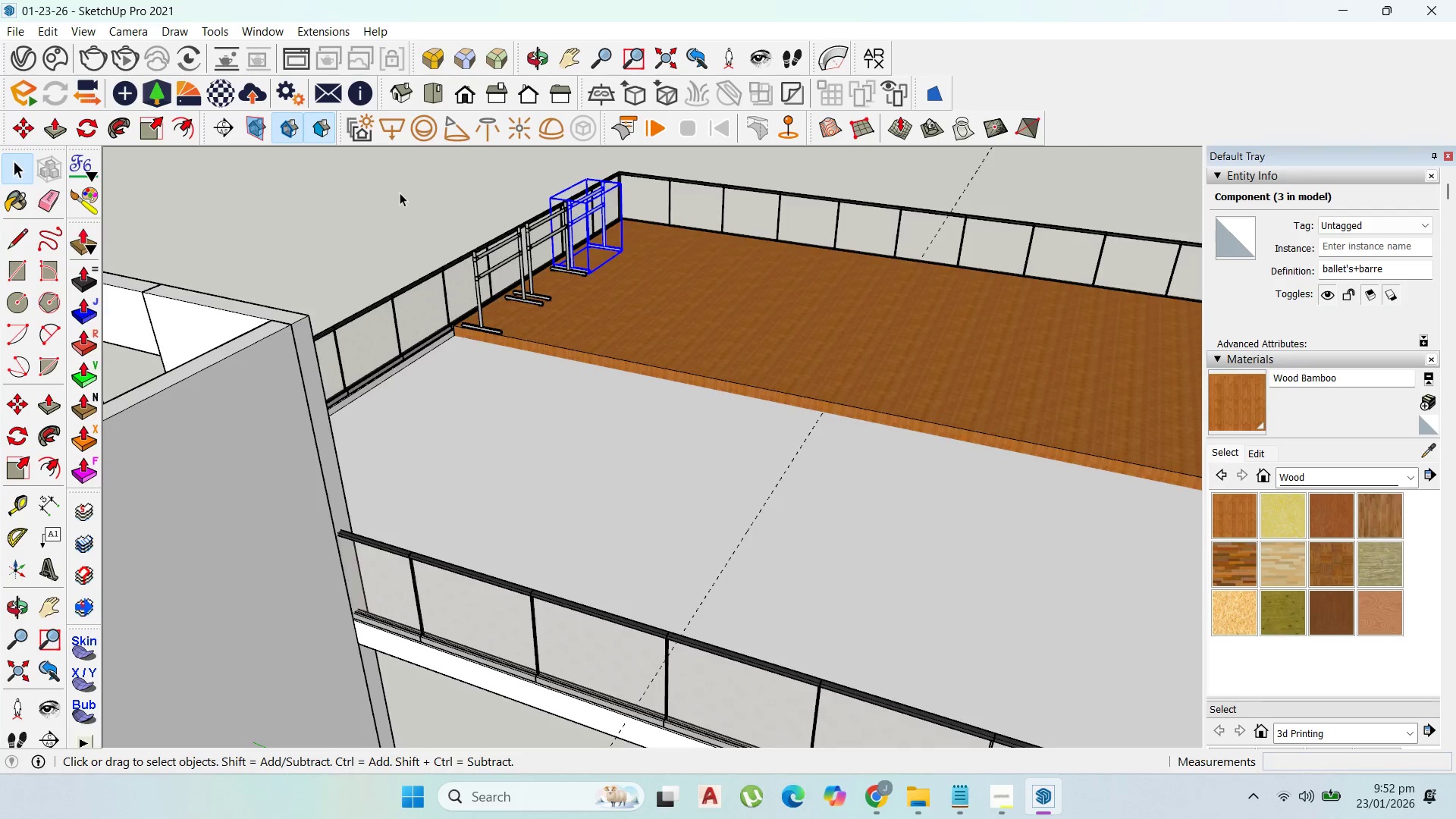 
scroll: coordinate [438, 201], scroll_direction: up, amount: 3.0
 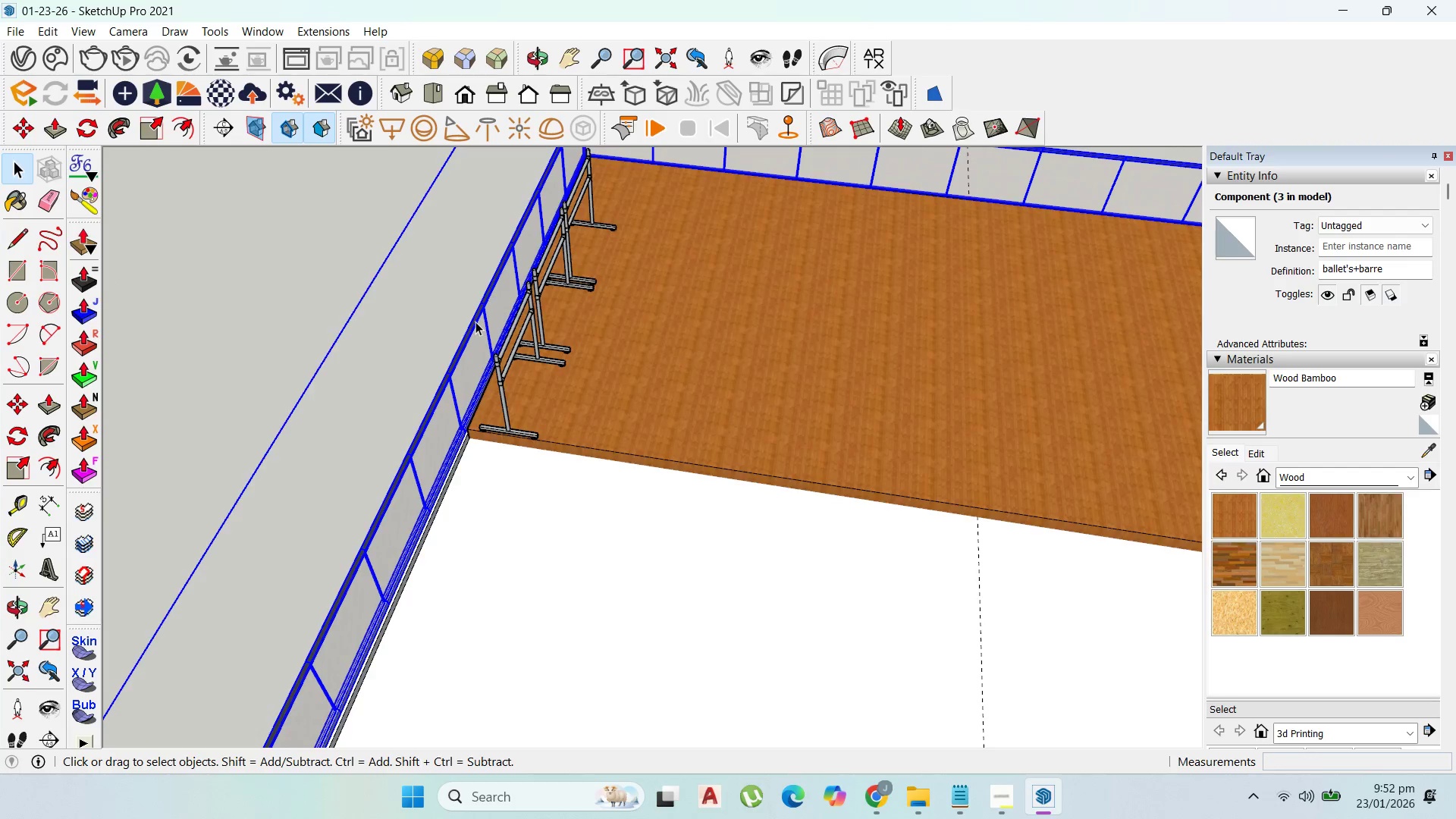 
triple_click([479, 318])
 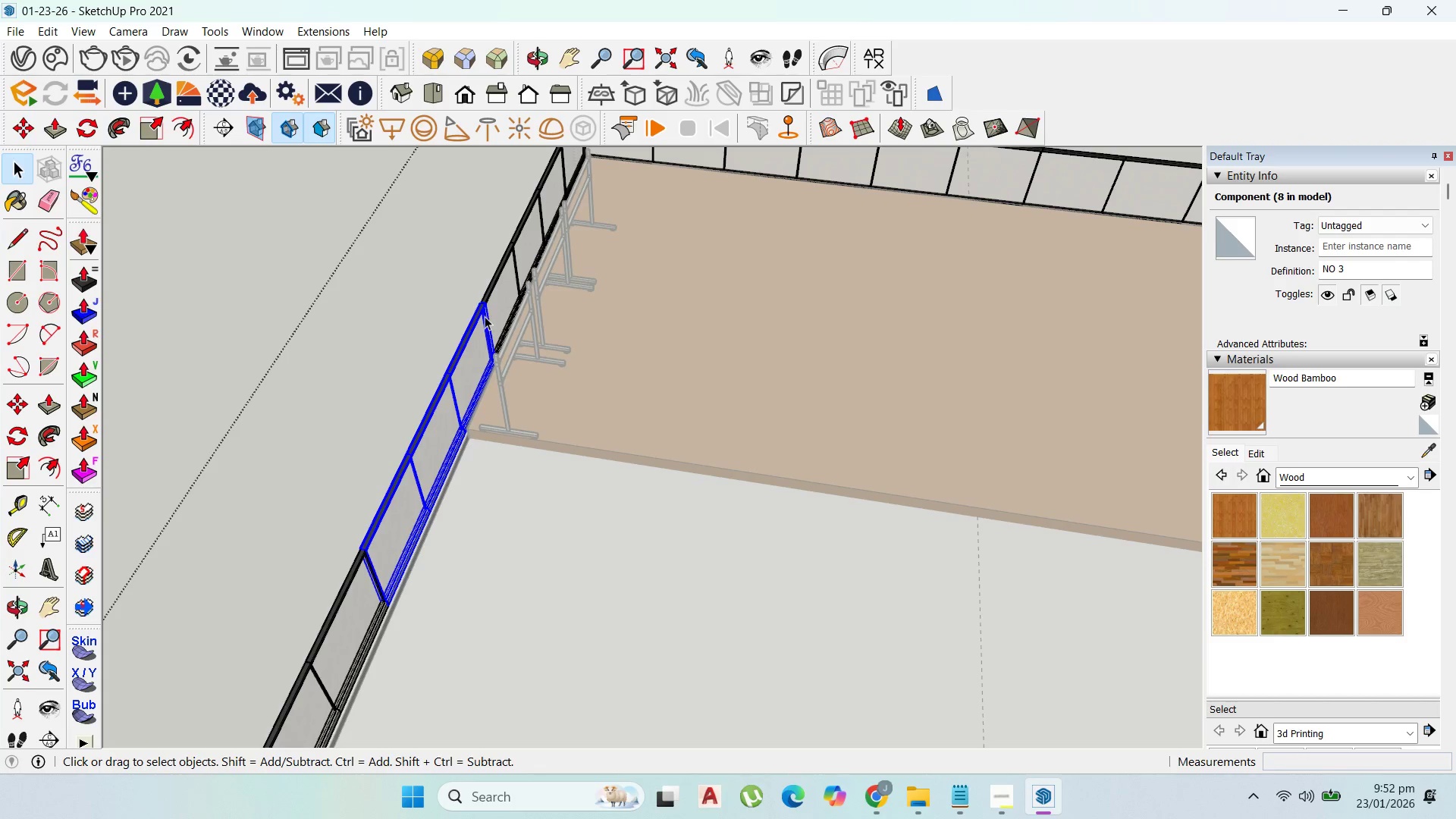 
double_click([485, 316])
 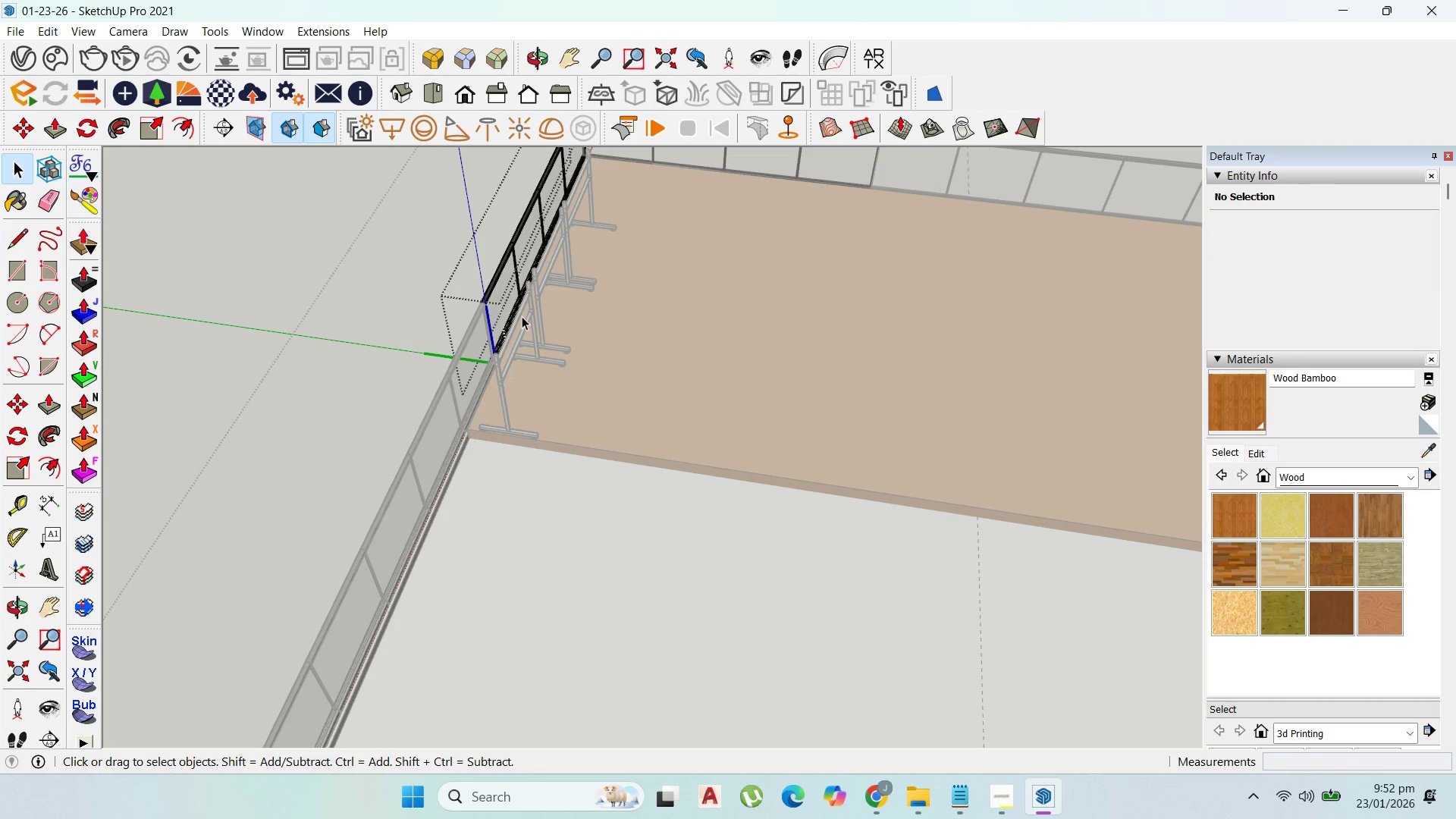 
key(Escape)
 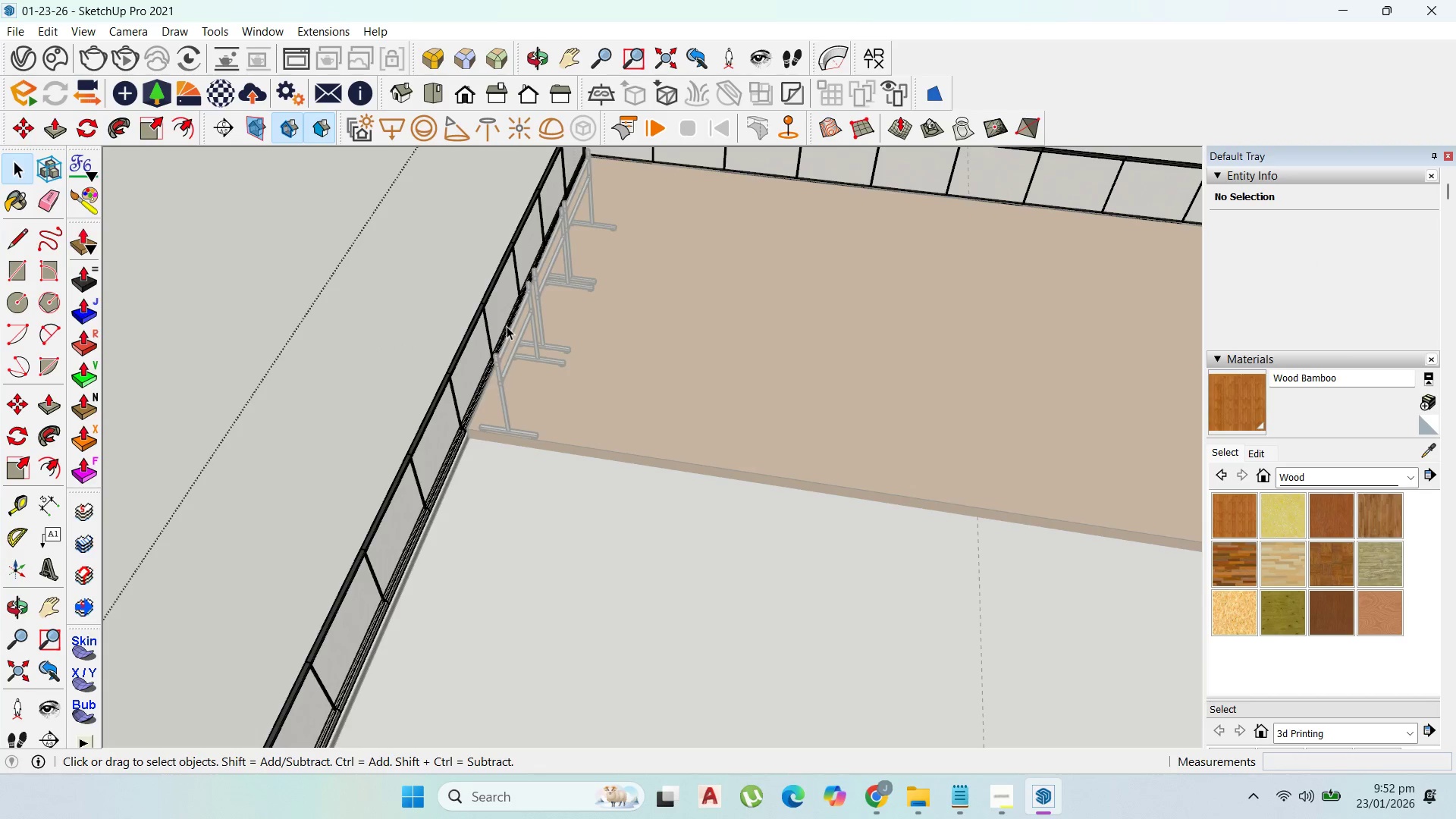 
key(Escape)
 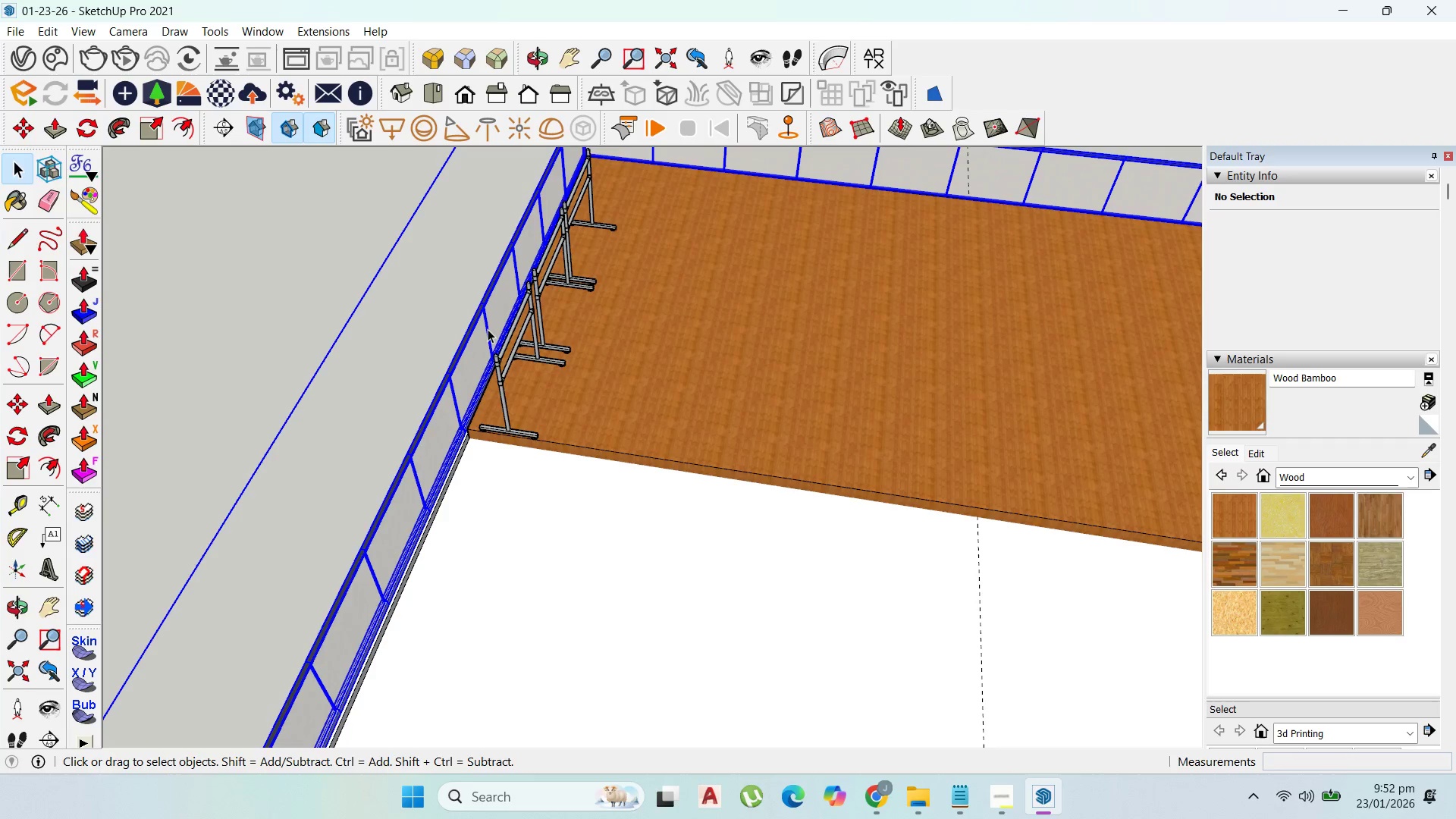 
left_click_drag(start_coordinate=[488, 329], to_coordinate=[488, 325])
 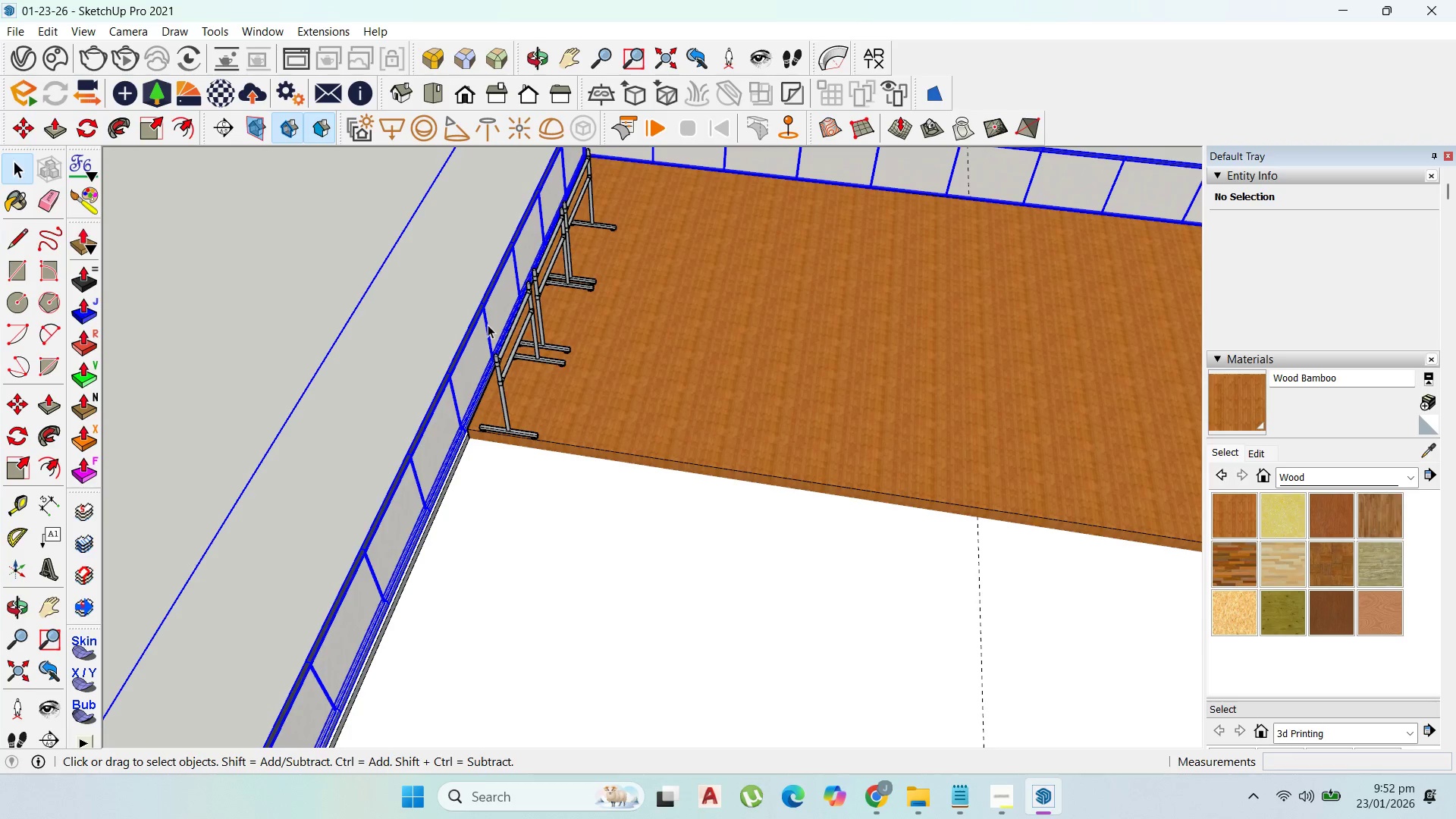 
triple_click([488, 325])
 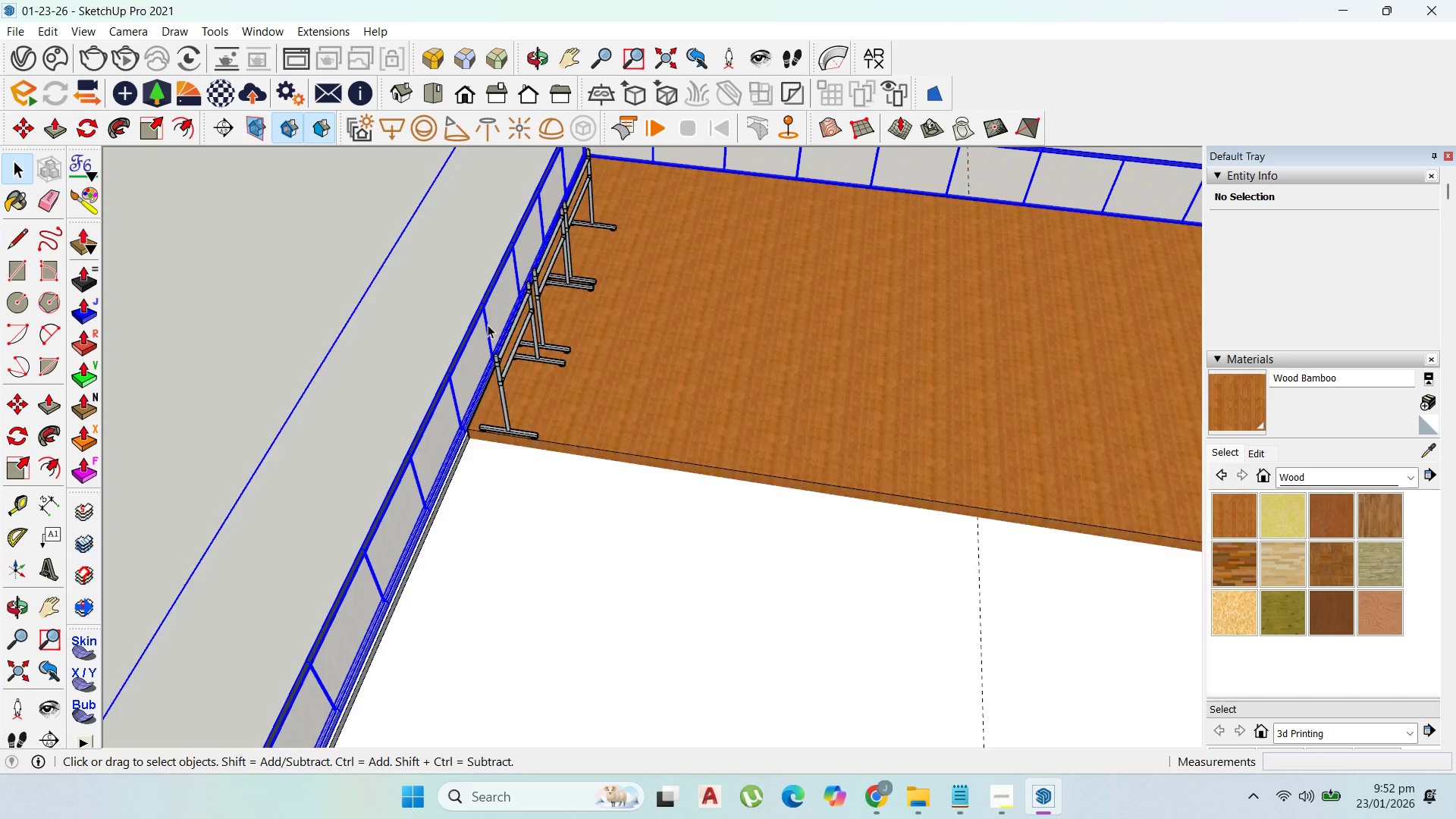 
triple_click([488, 325])
 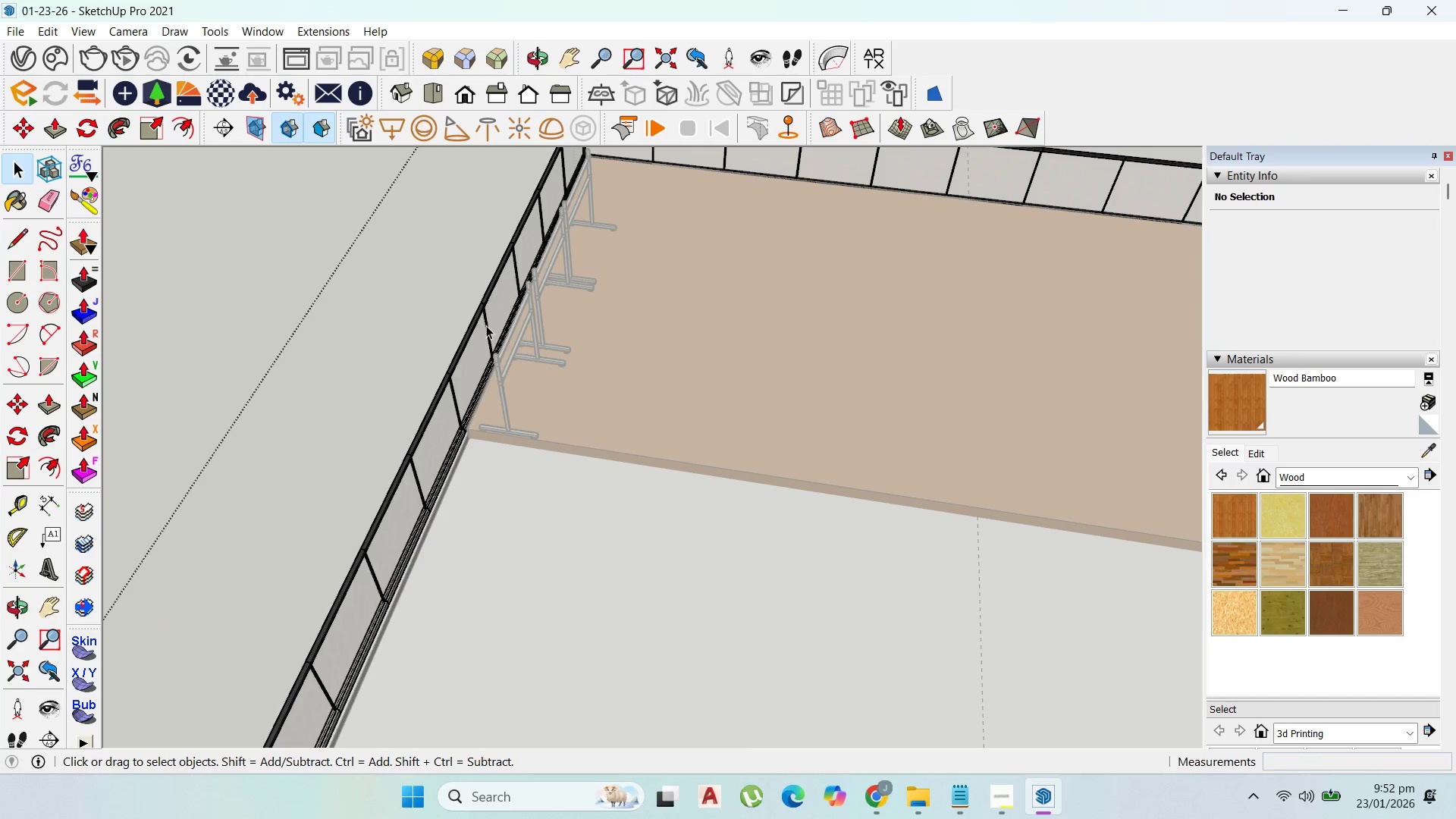 
triple_click([486, 325])
 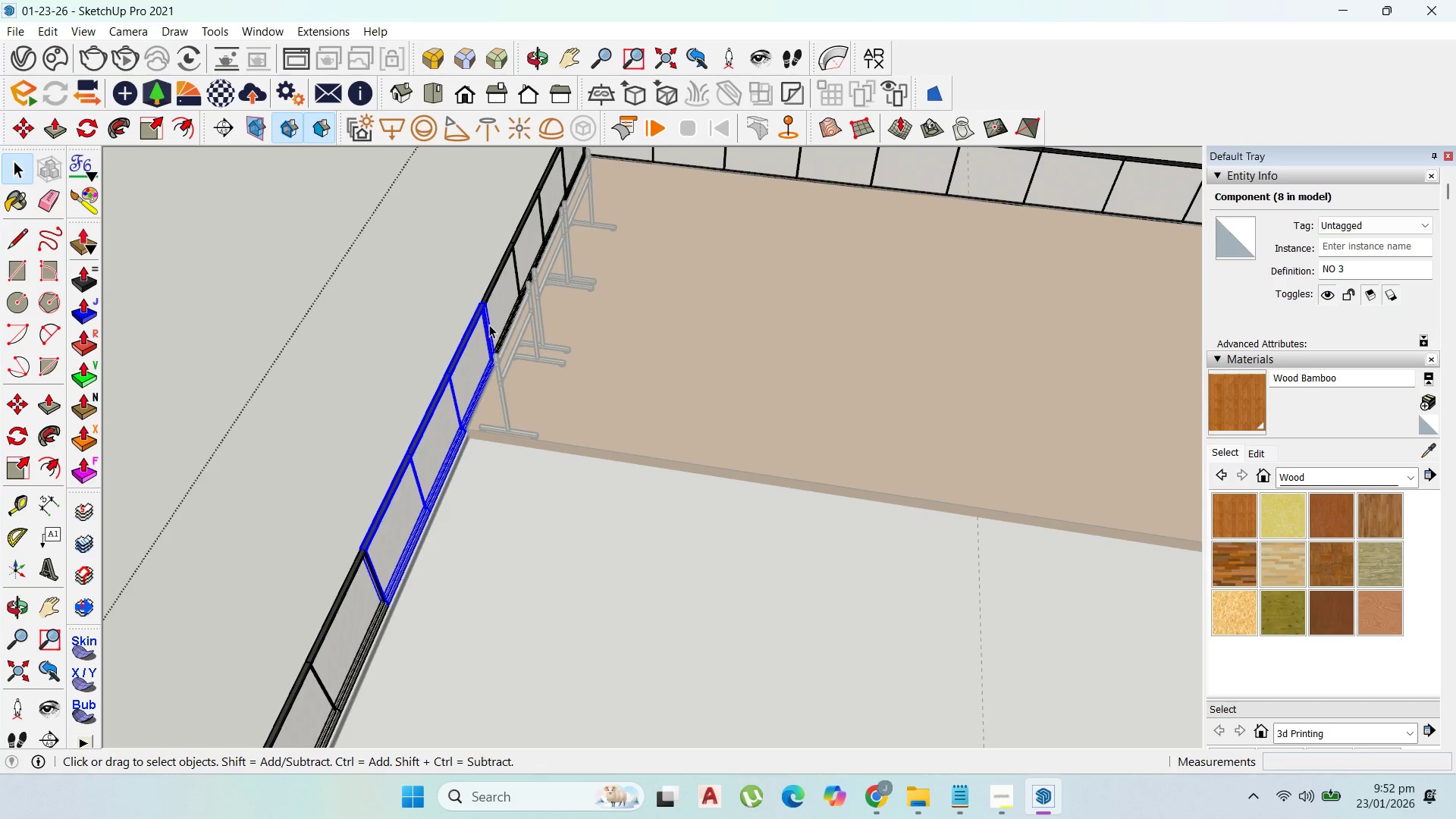 
left_click([522, 289])
 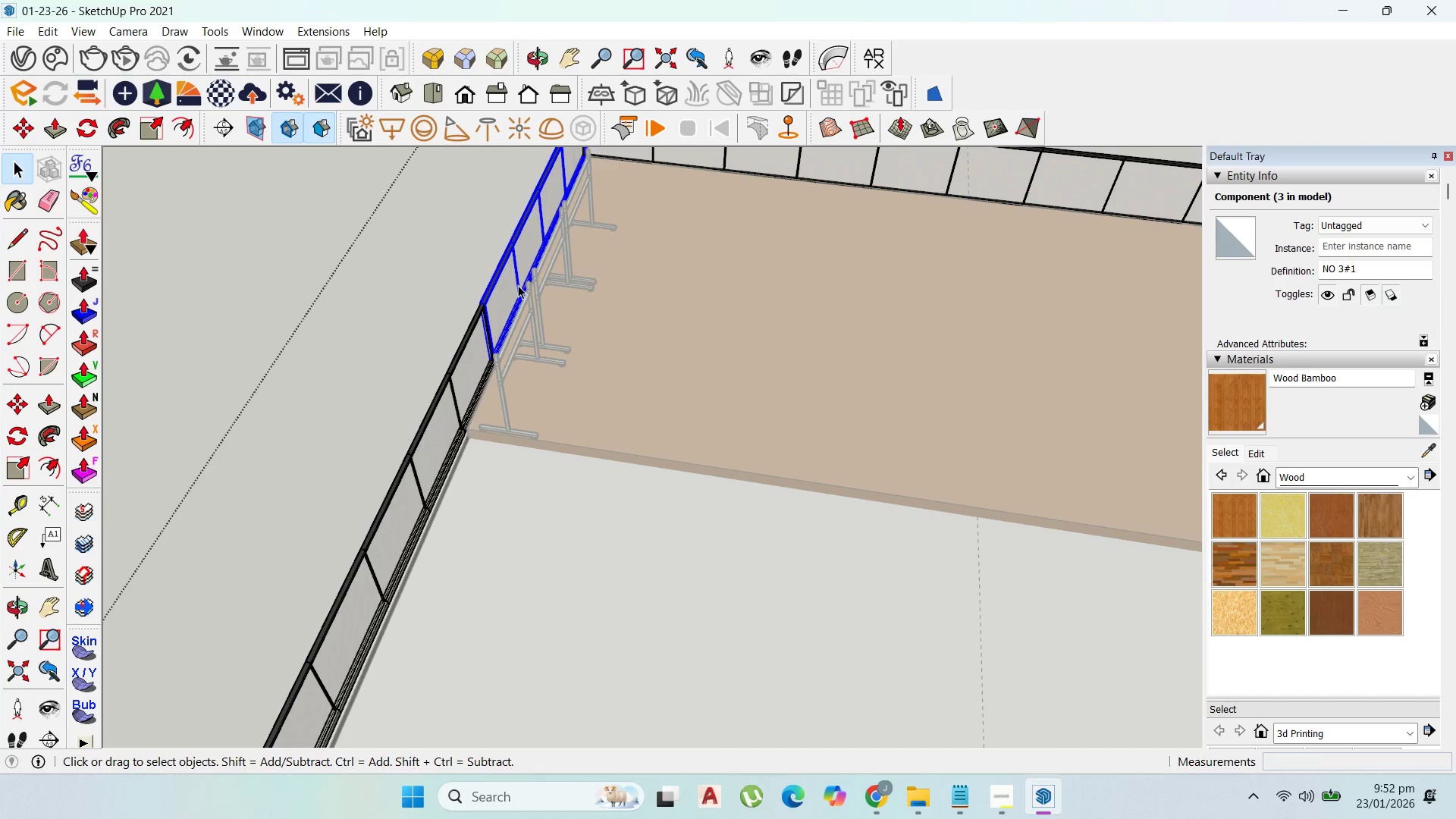 
key(Delete)
 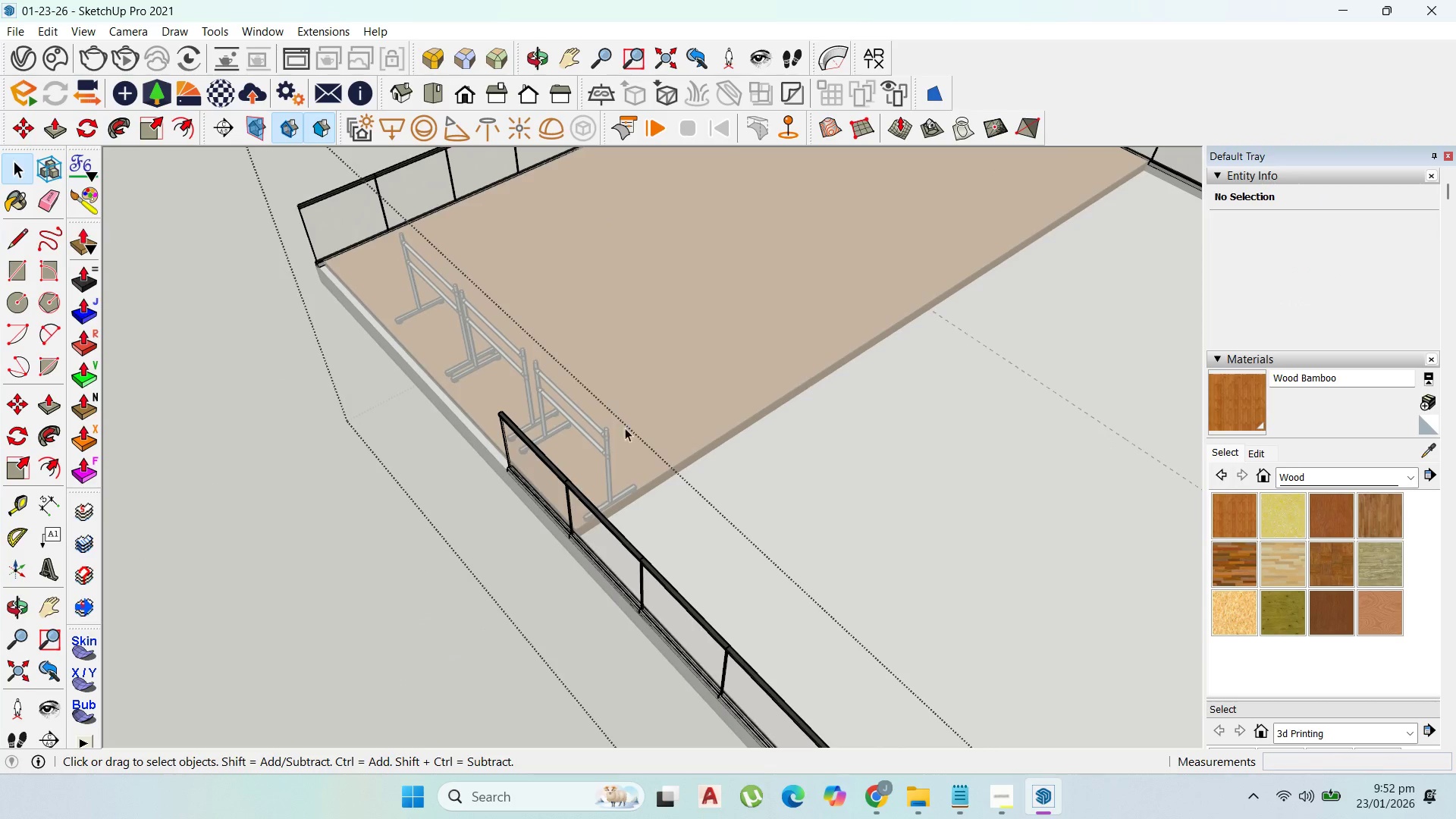 
scroll: coordinate [556, 466], scroll_direction: up, amount: 5.0
 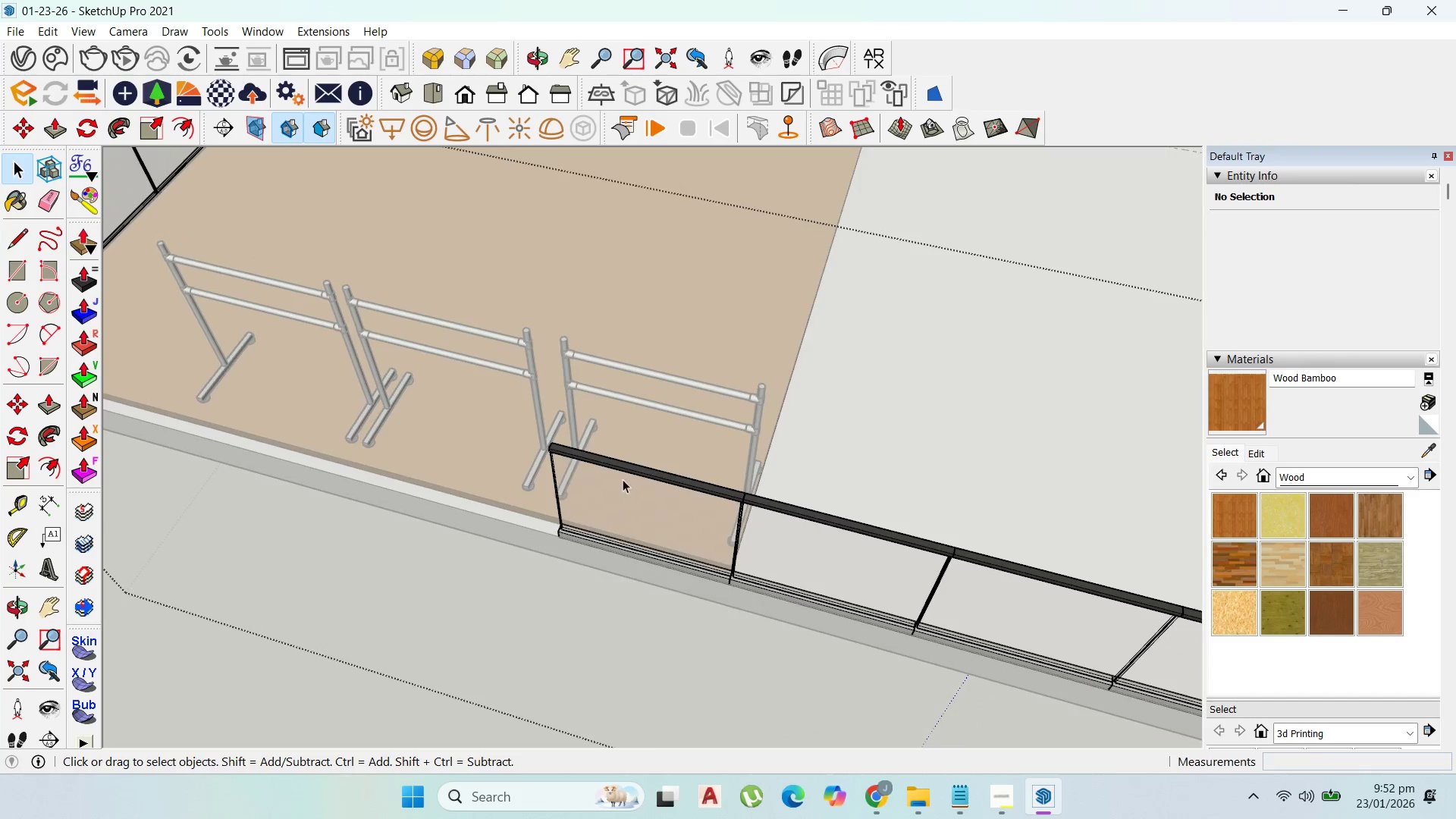 
scroll: coordinate [479, 472], scroll_direction: down, amount: 6.0
 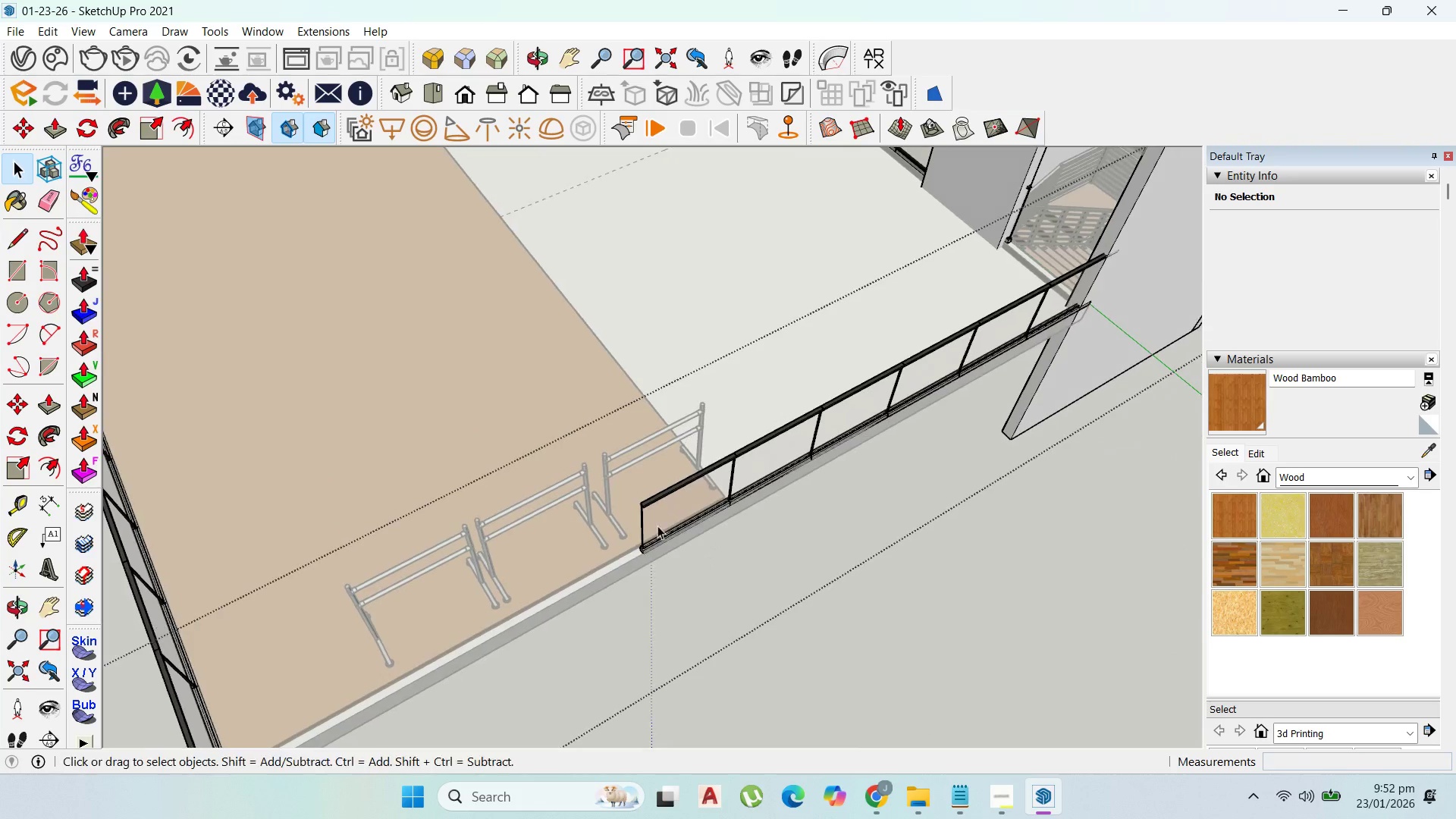 
double_click([651, 533])
 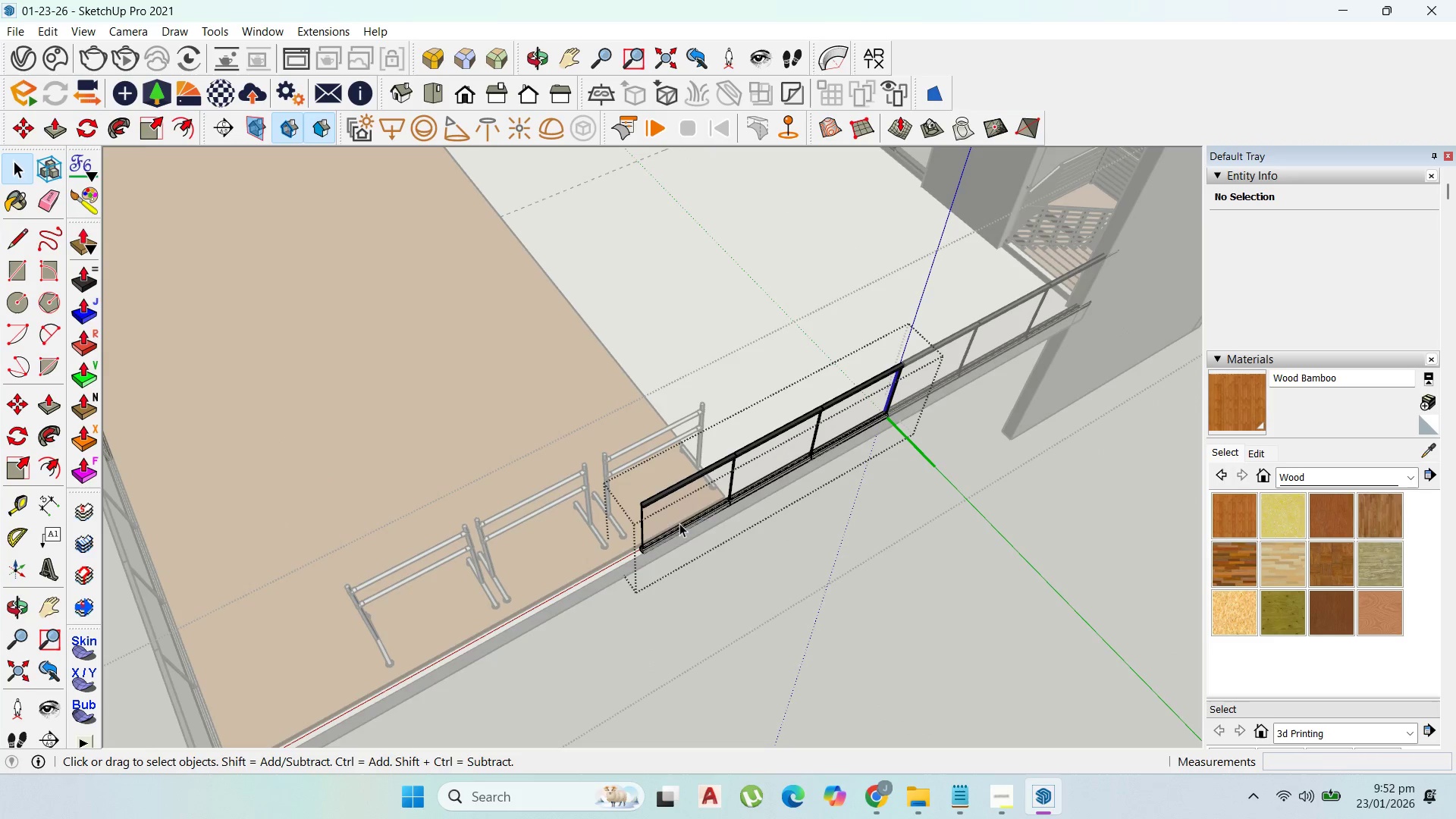 
key(Escape)
 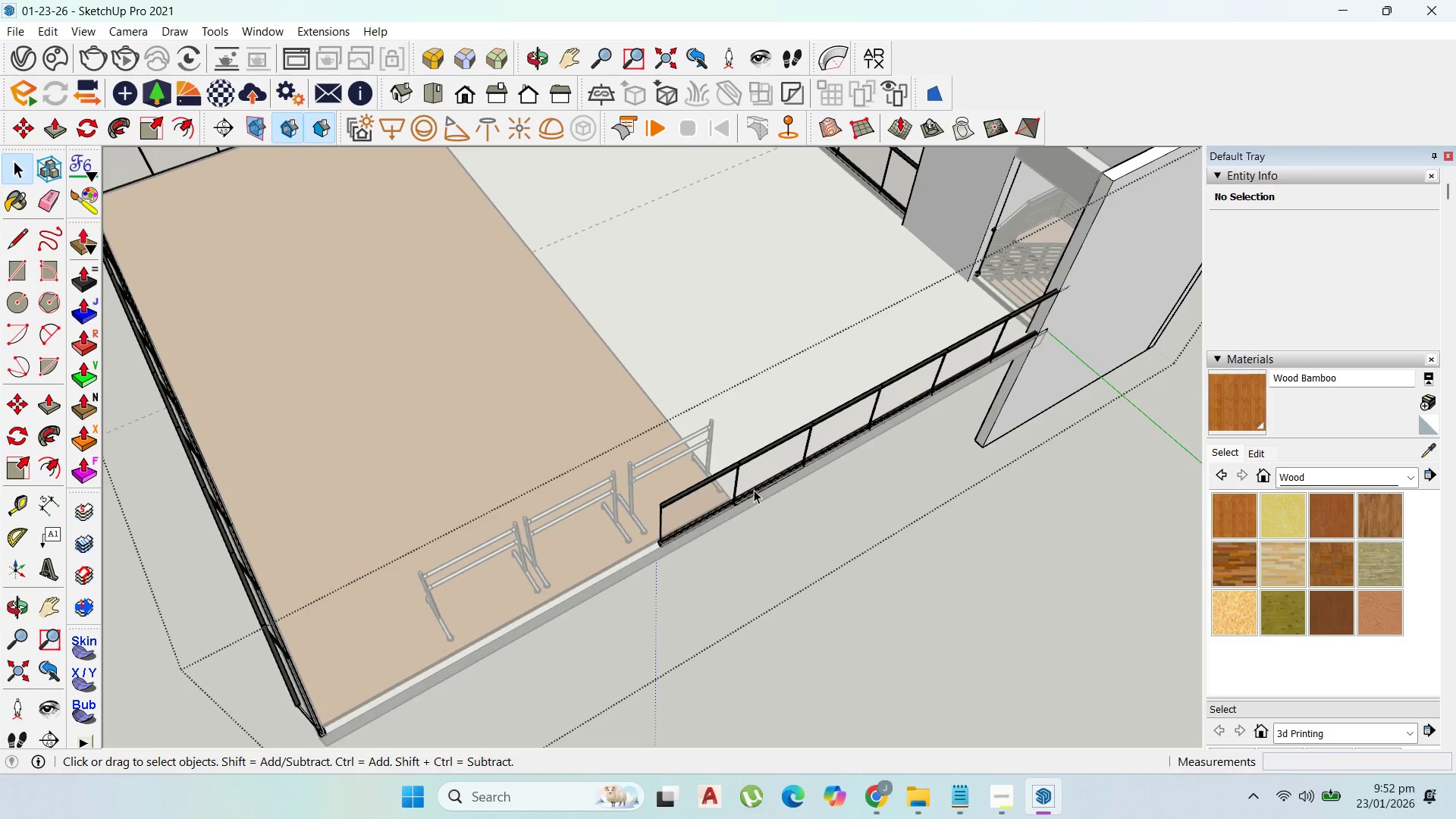 
scroll: coordinate [767, 510], scroll_direction: down, amount: 3.0
 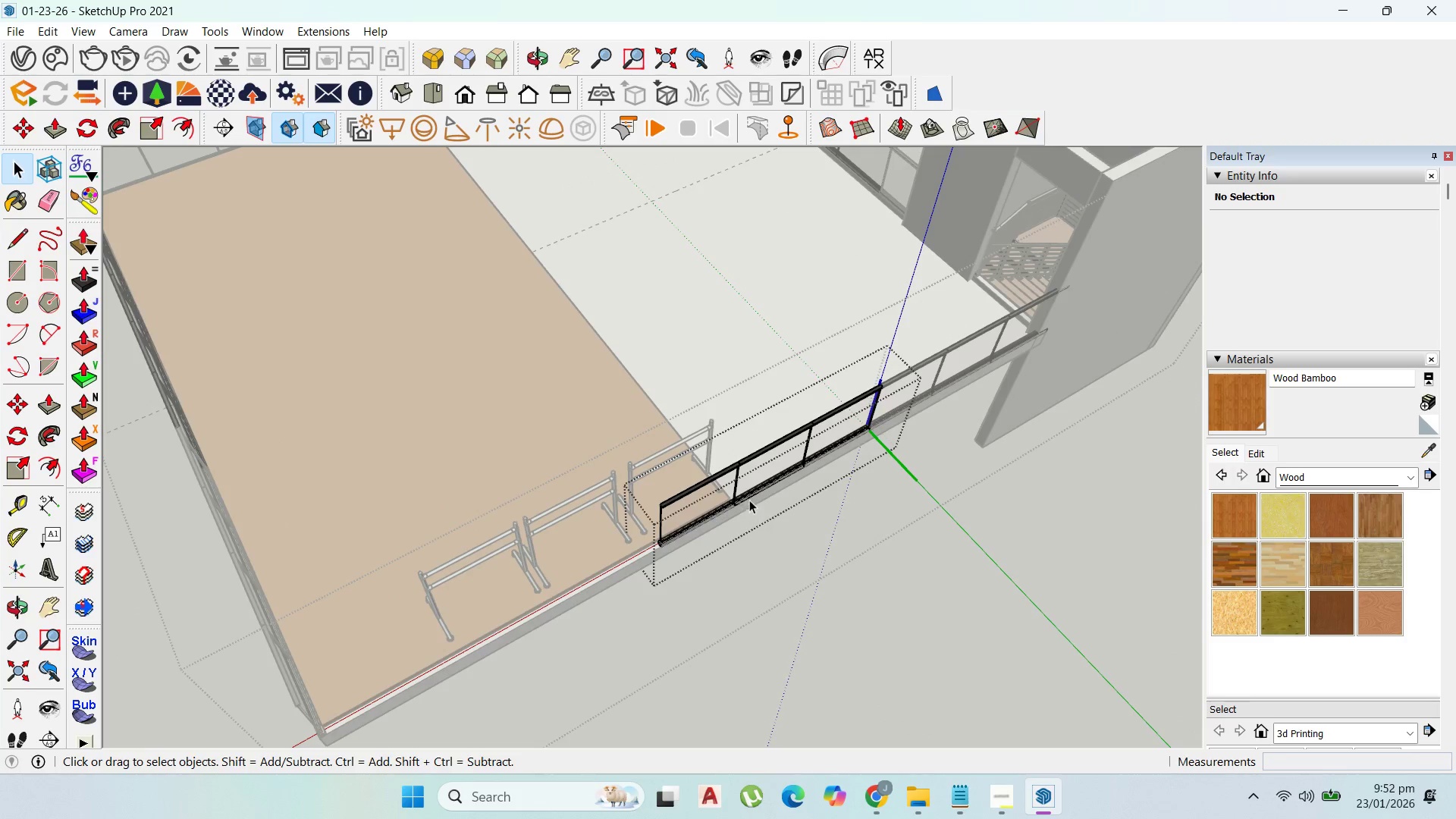 
left_click([754, 490])
 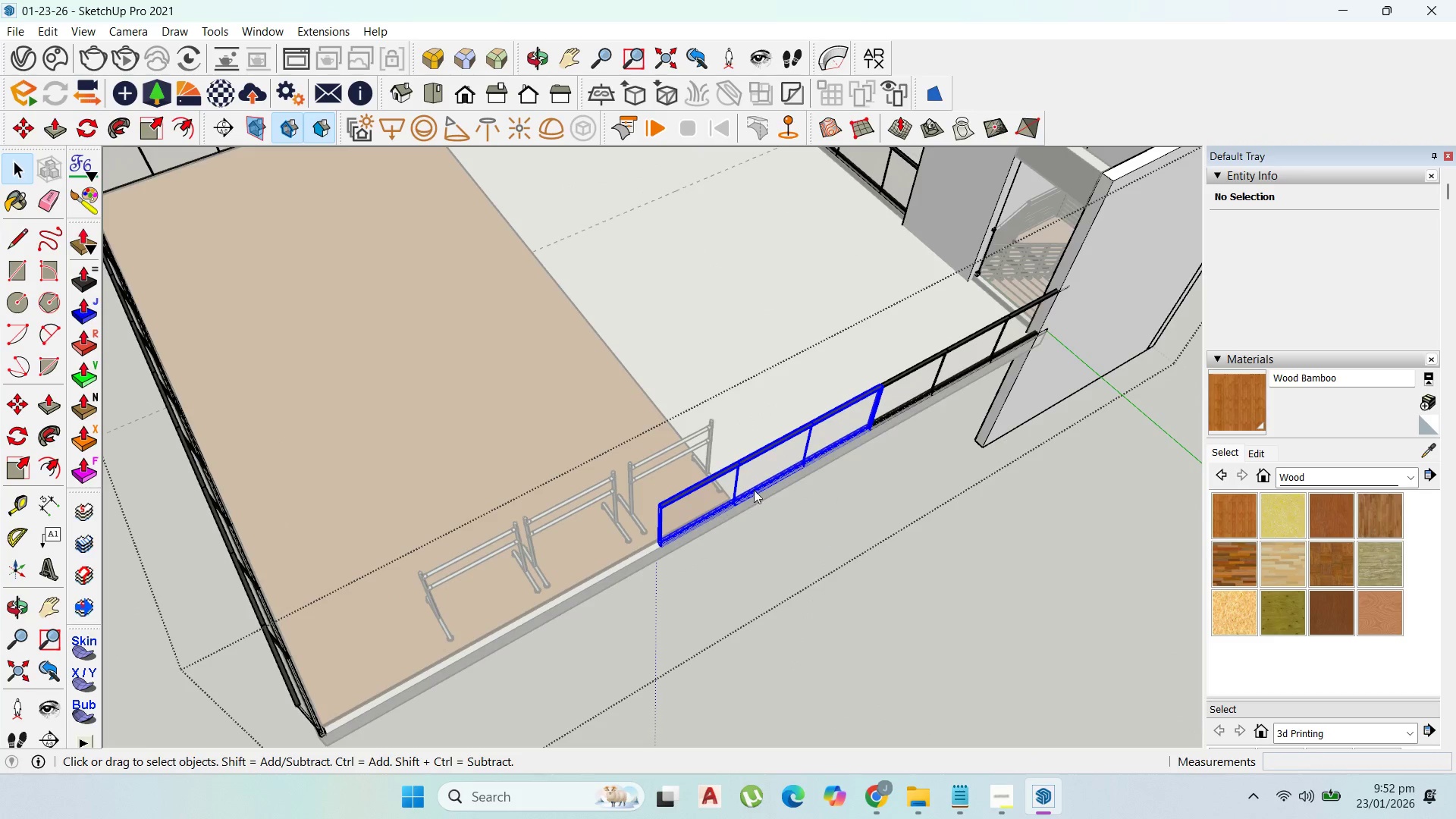 
right_click([754, 490])
 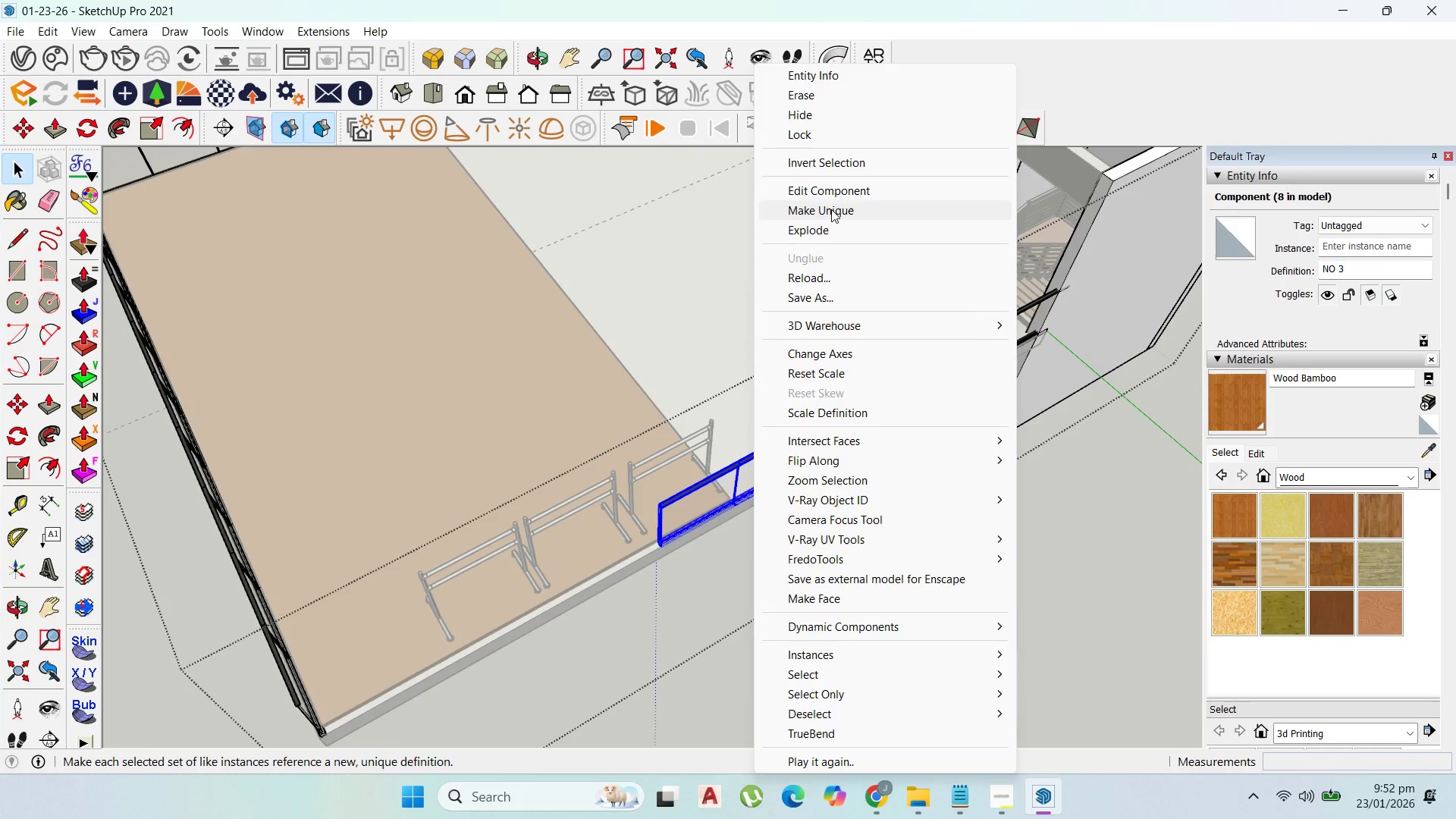 
left_click([831, 209])
 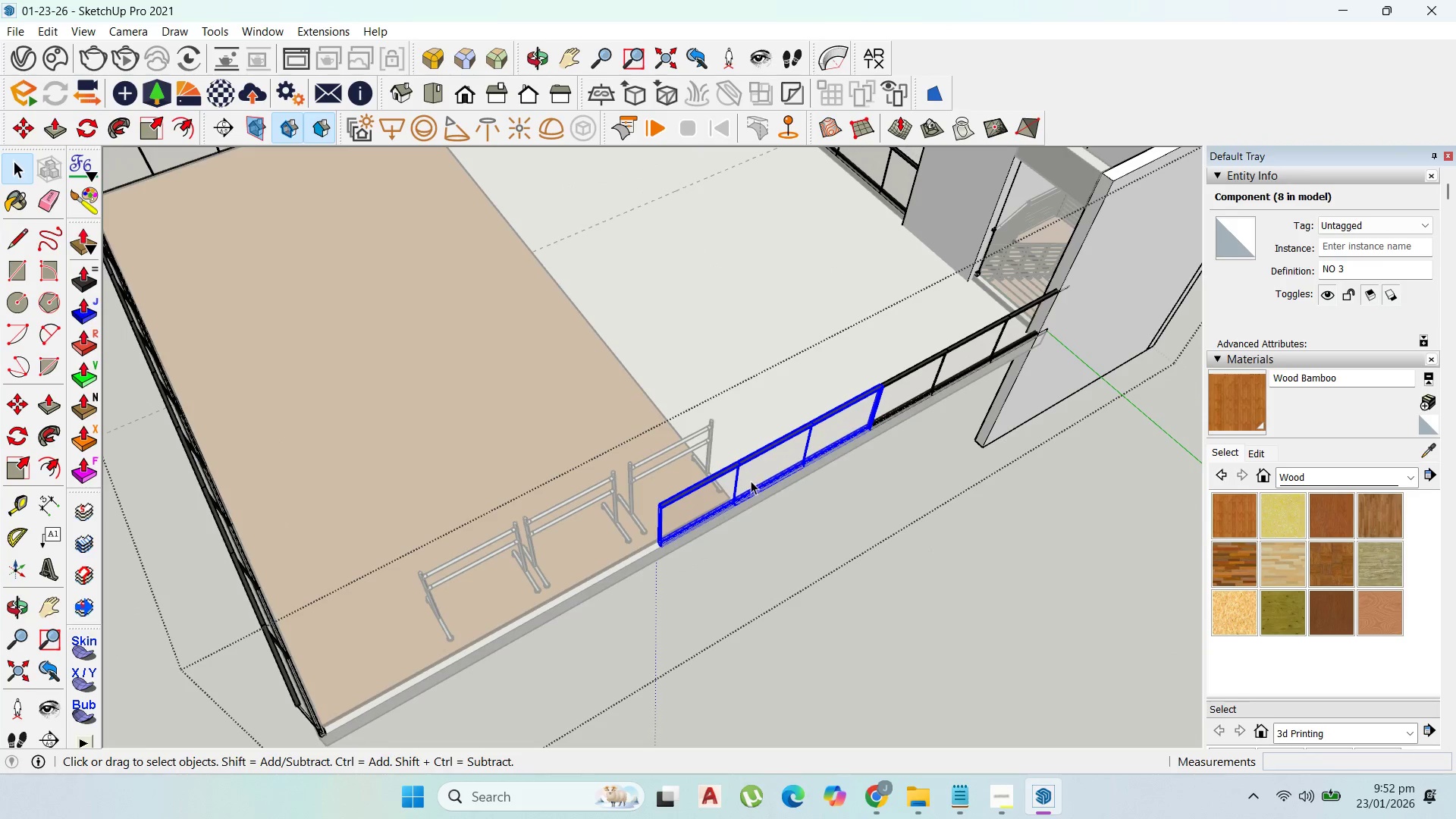 
triple_click([750, 481])
 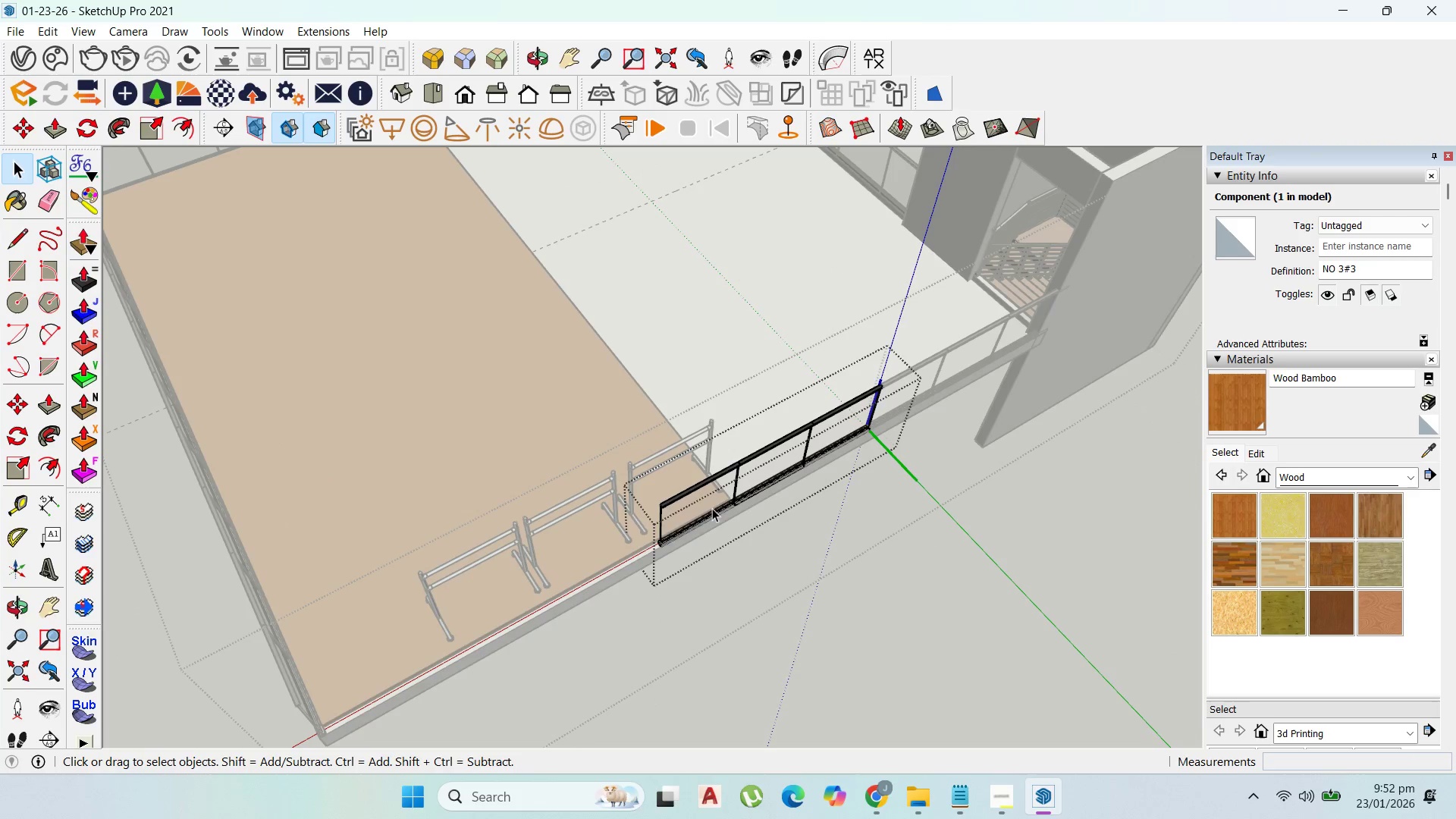 
triple_click([711, 508])
 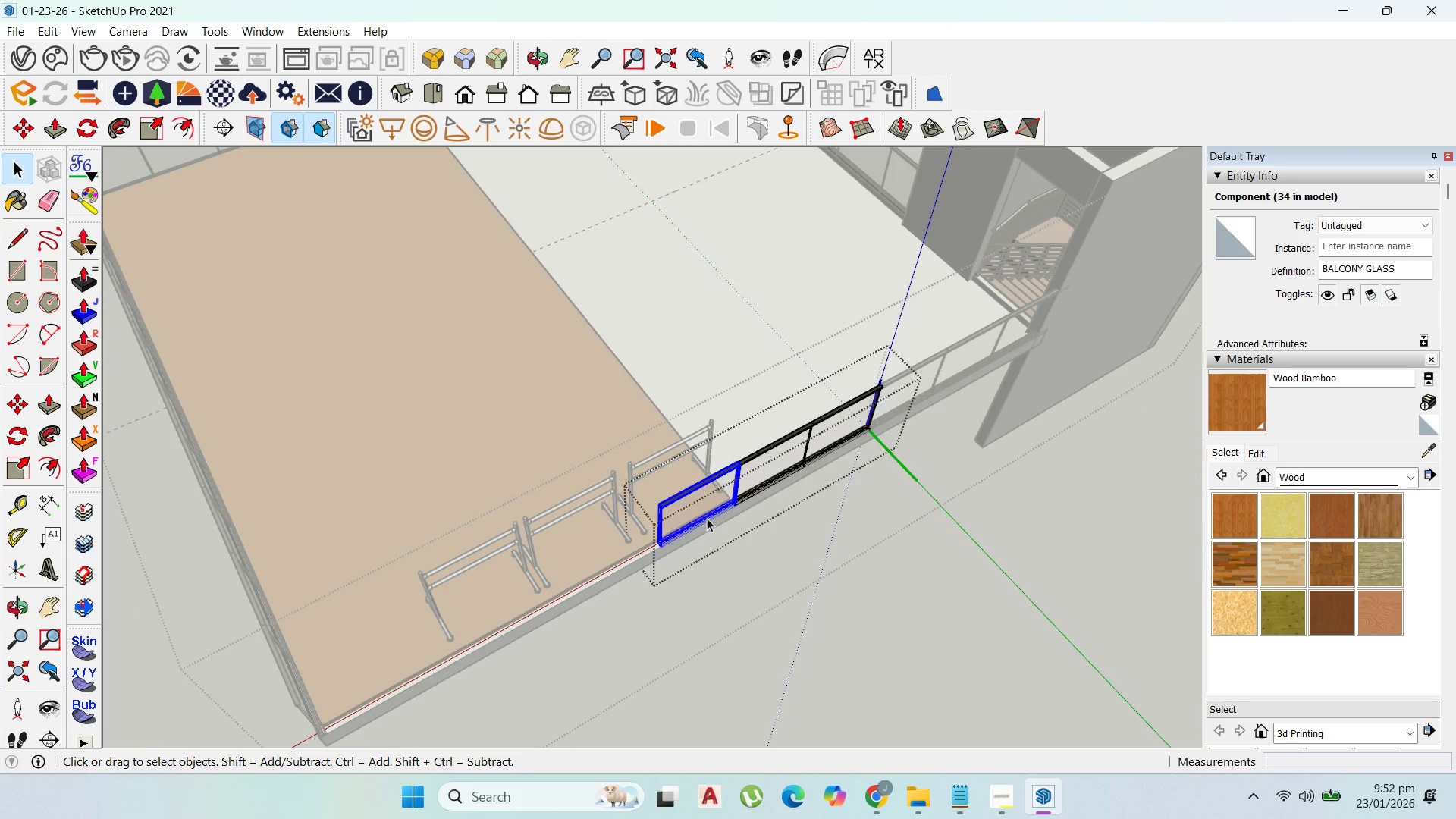 
key(Delete)
 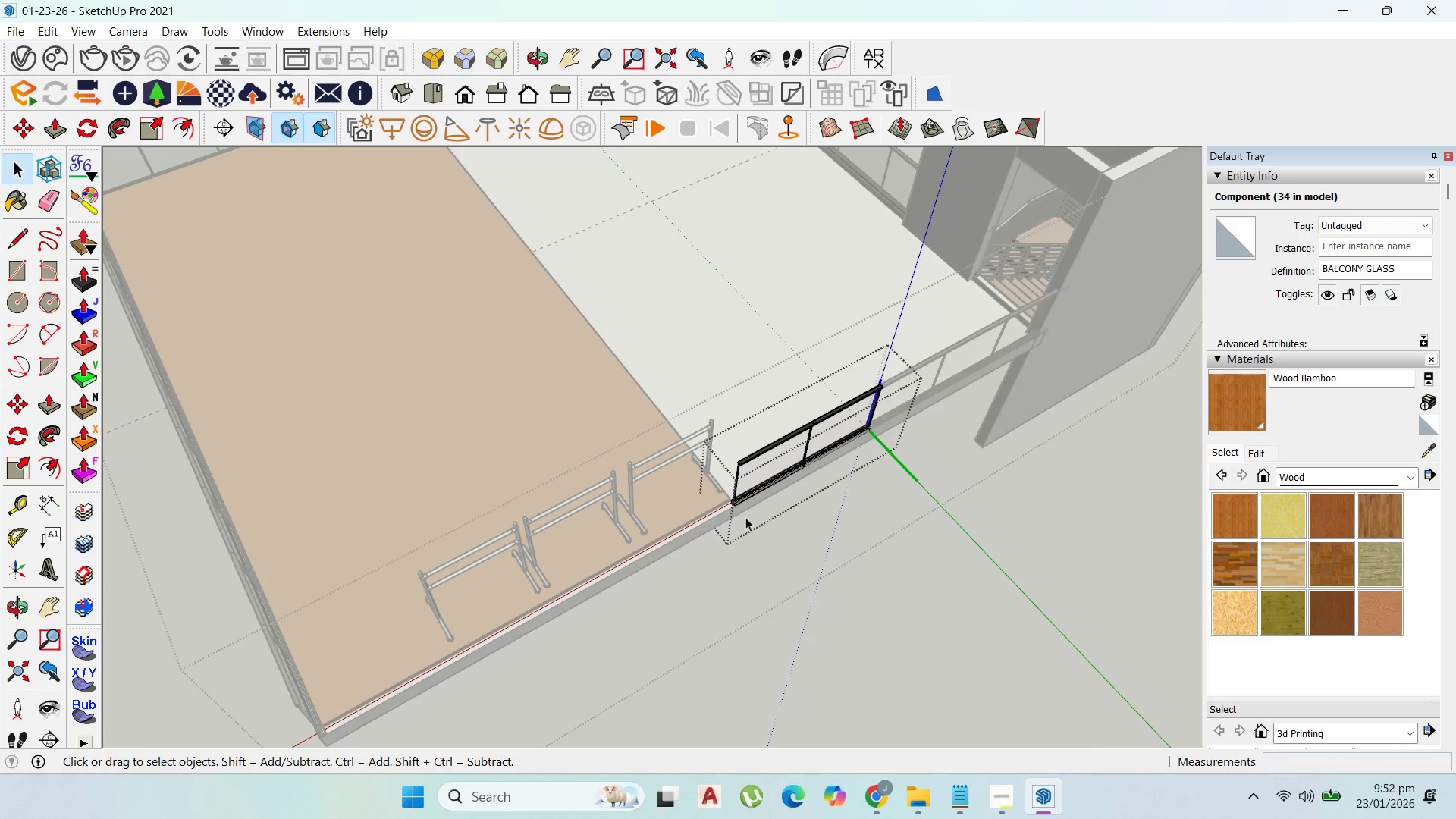 
key(Escape)
 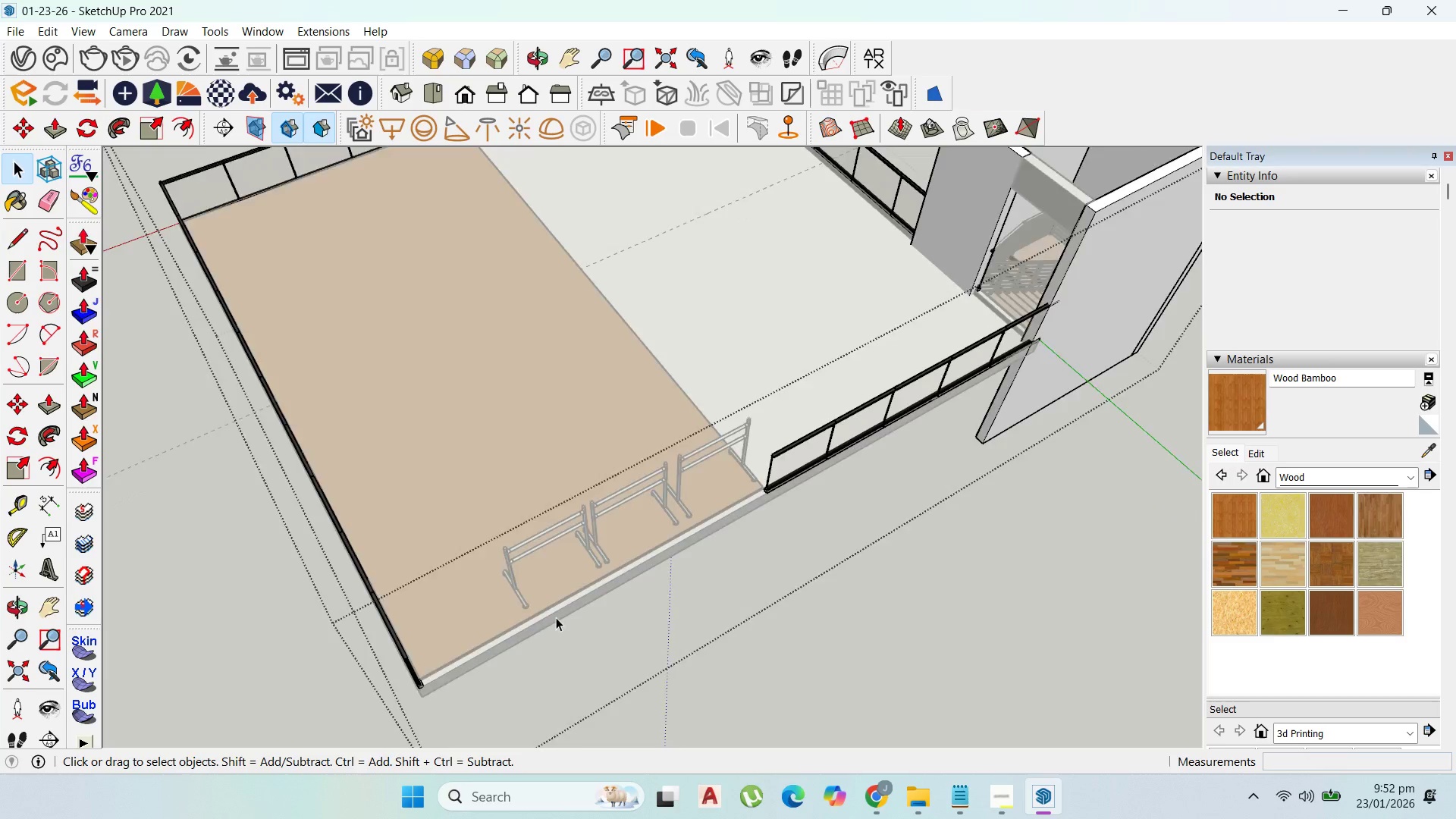 
key(Escape)
 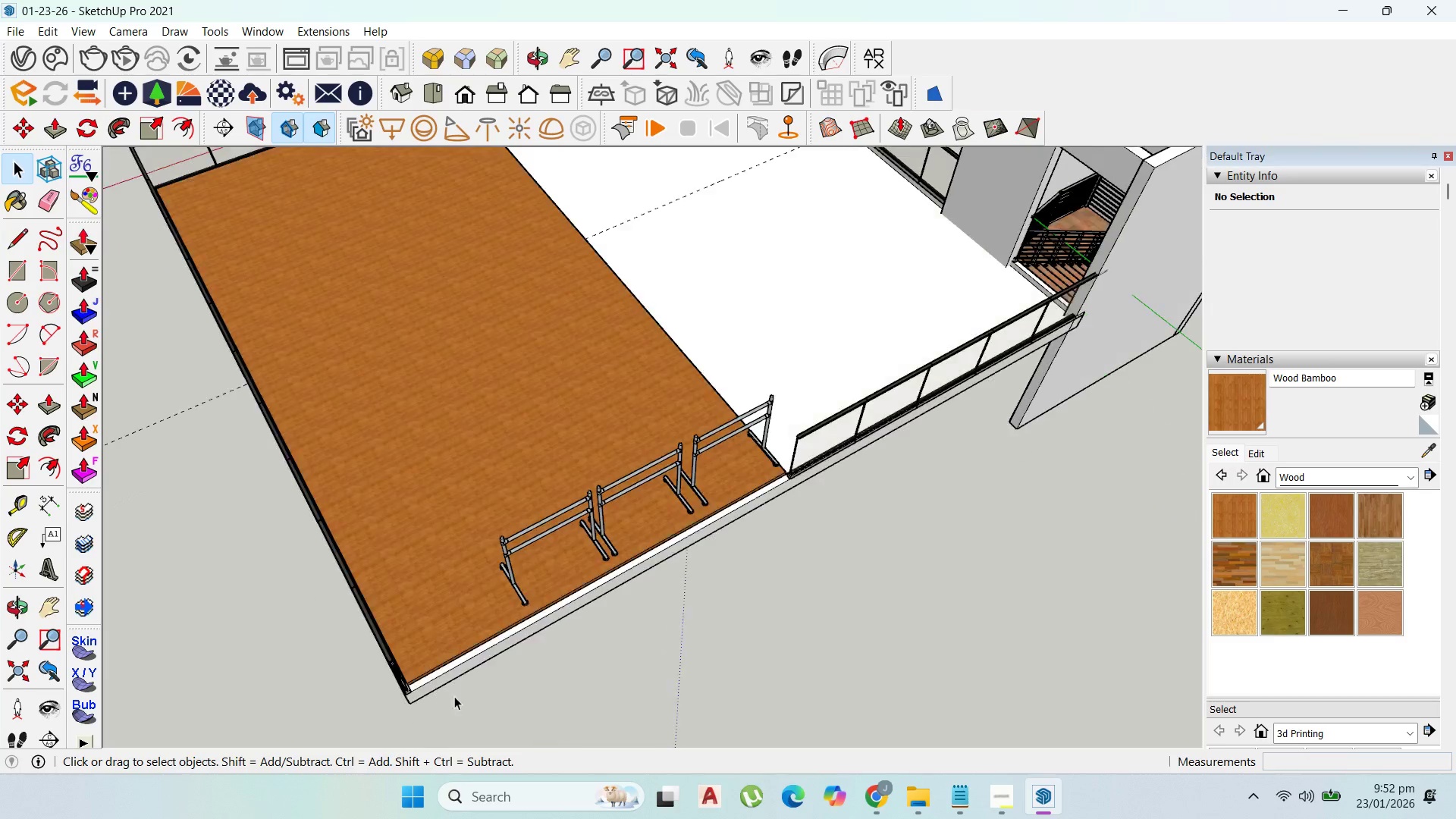 
key(Escape)
 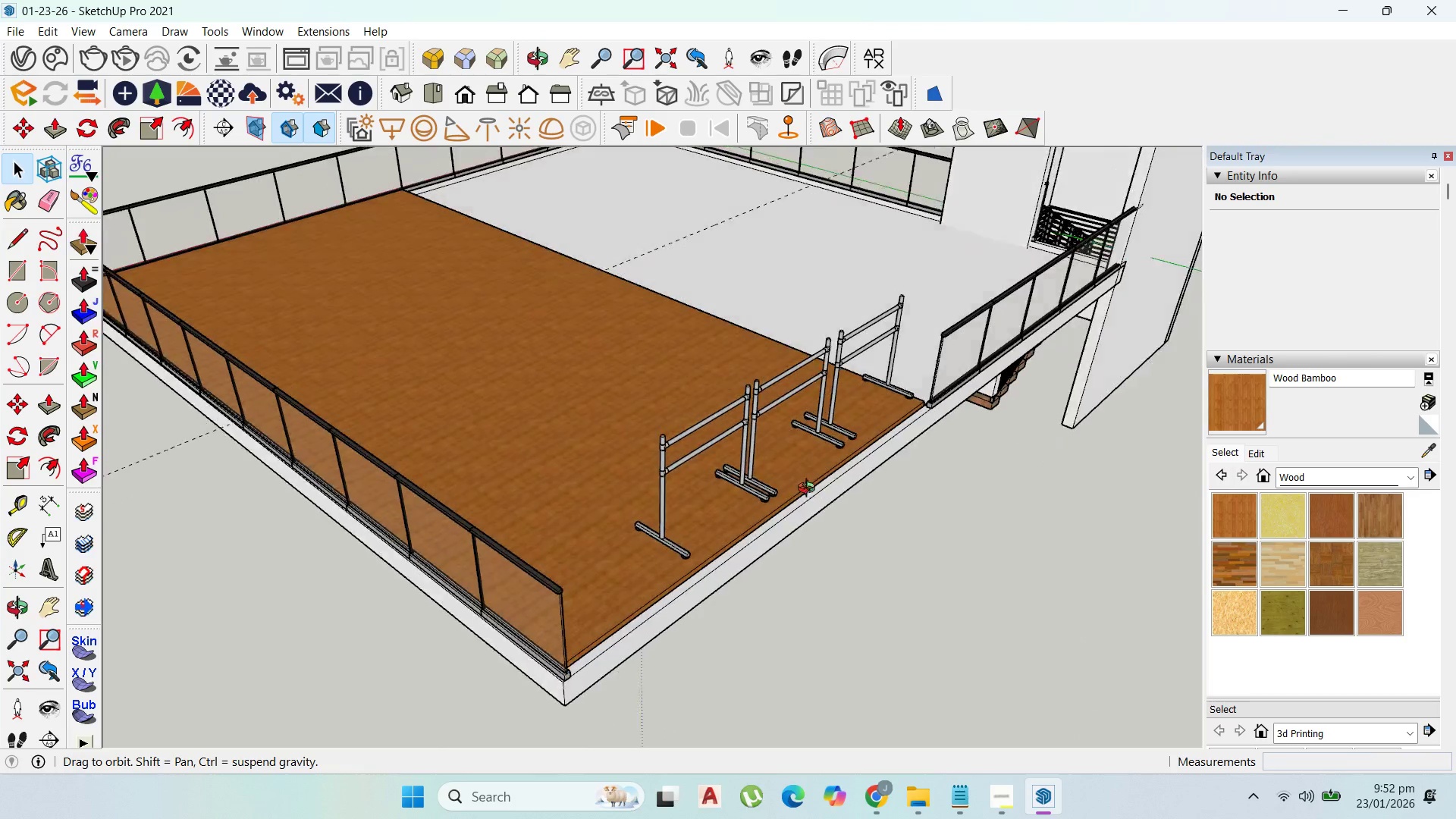 
scroll: coordinate [401, 691], scroll_direction: up, amount: 1.0
 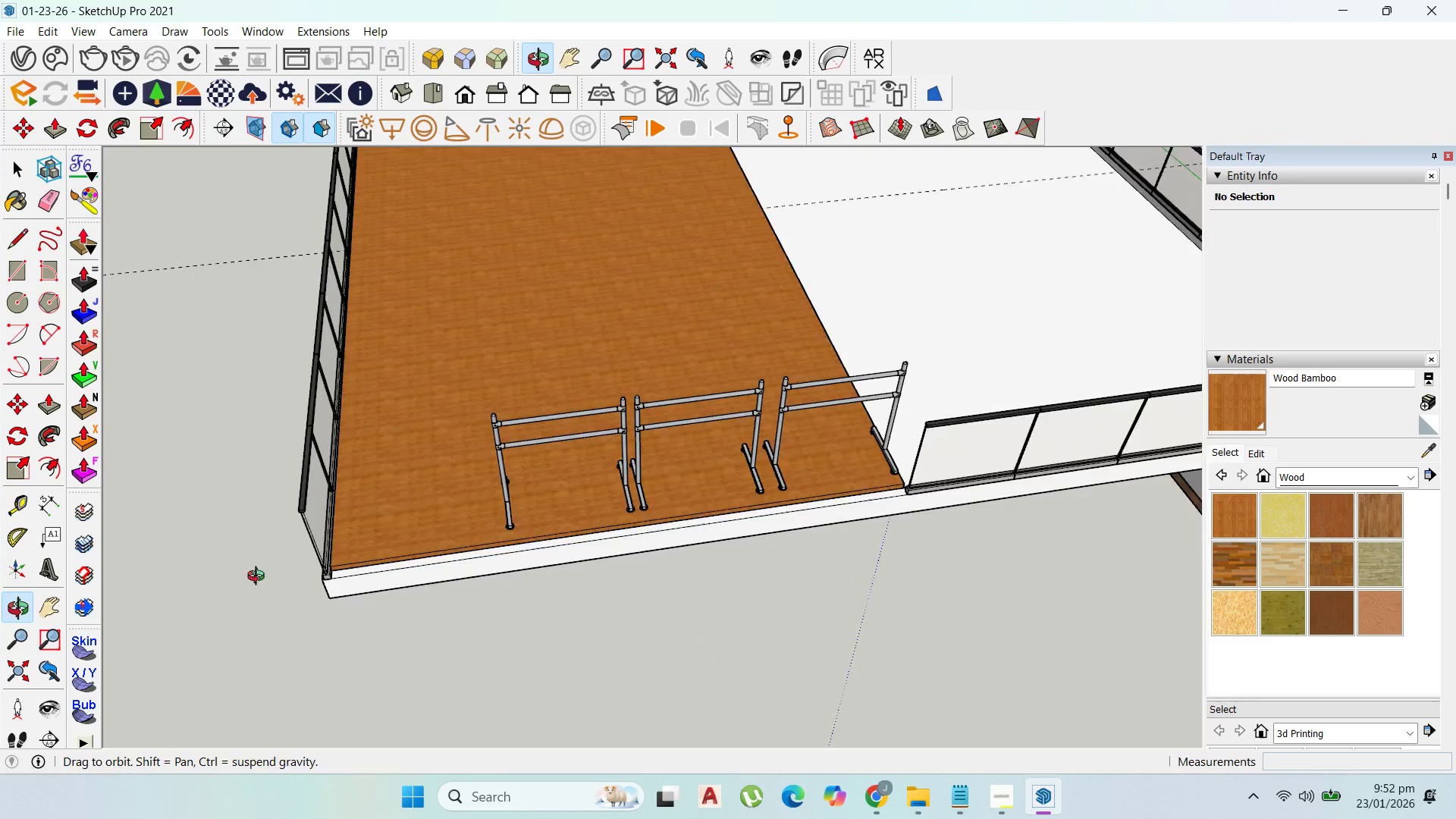 
double_click([366, 319])
 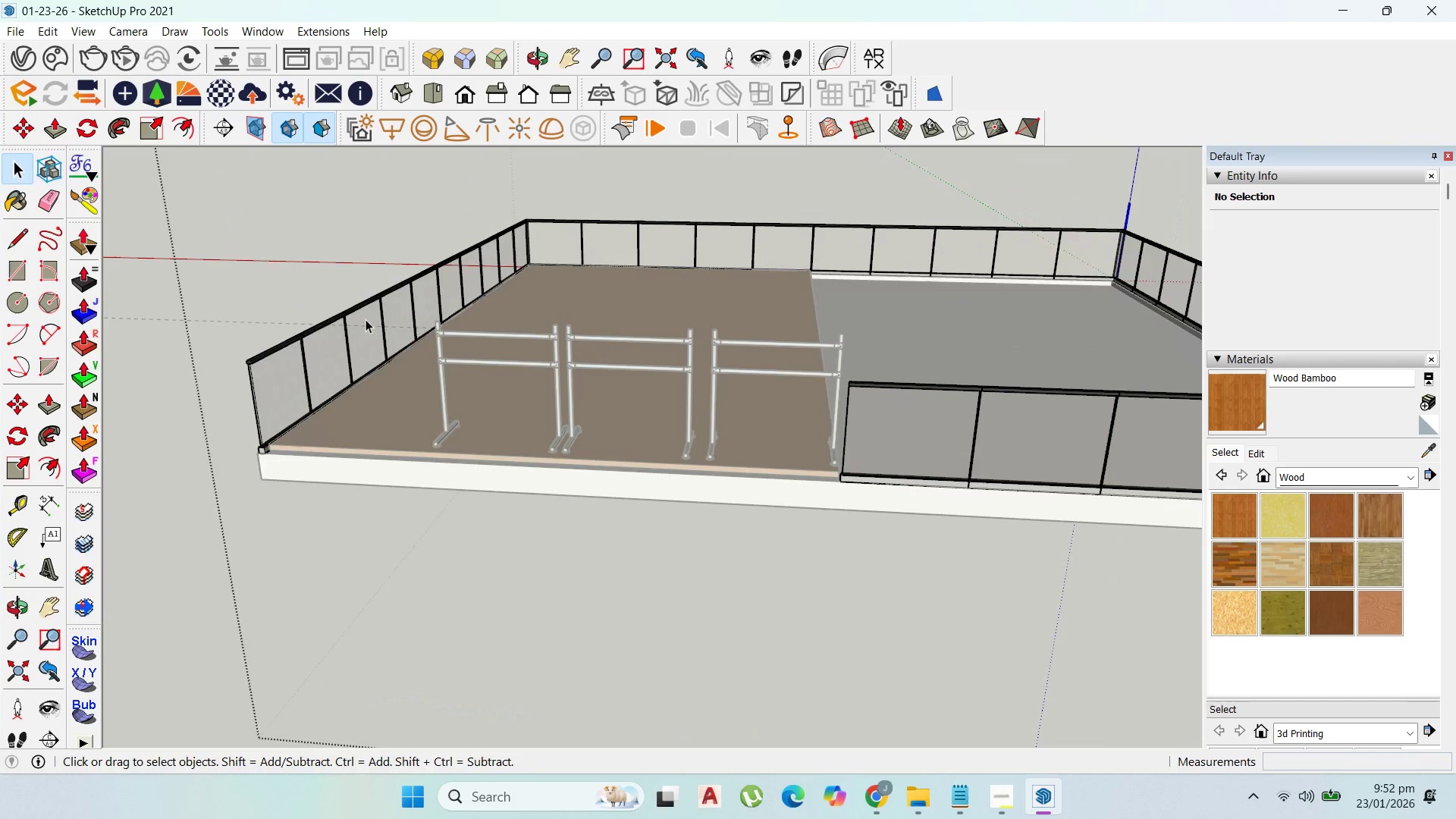 
triple_click([366, 319])
 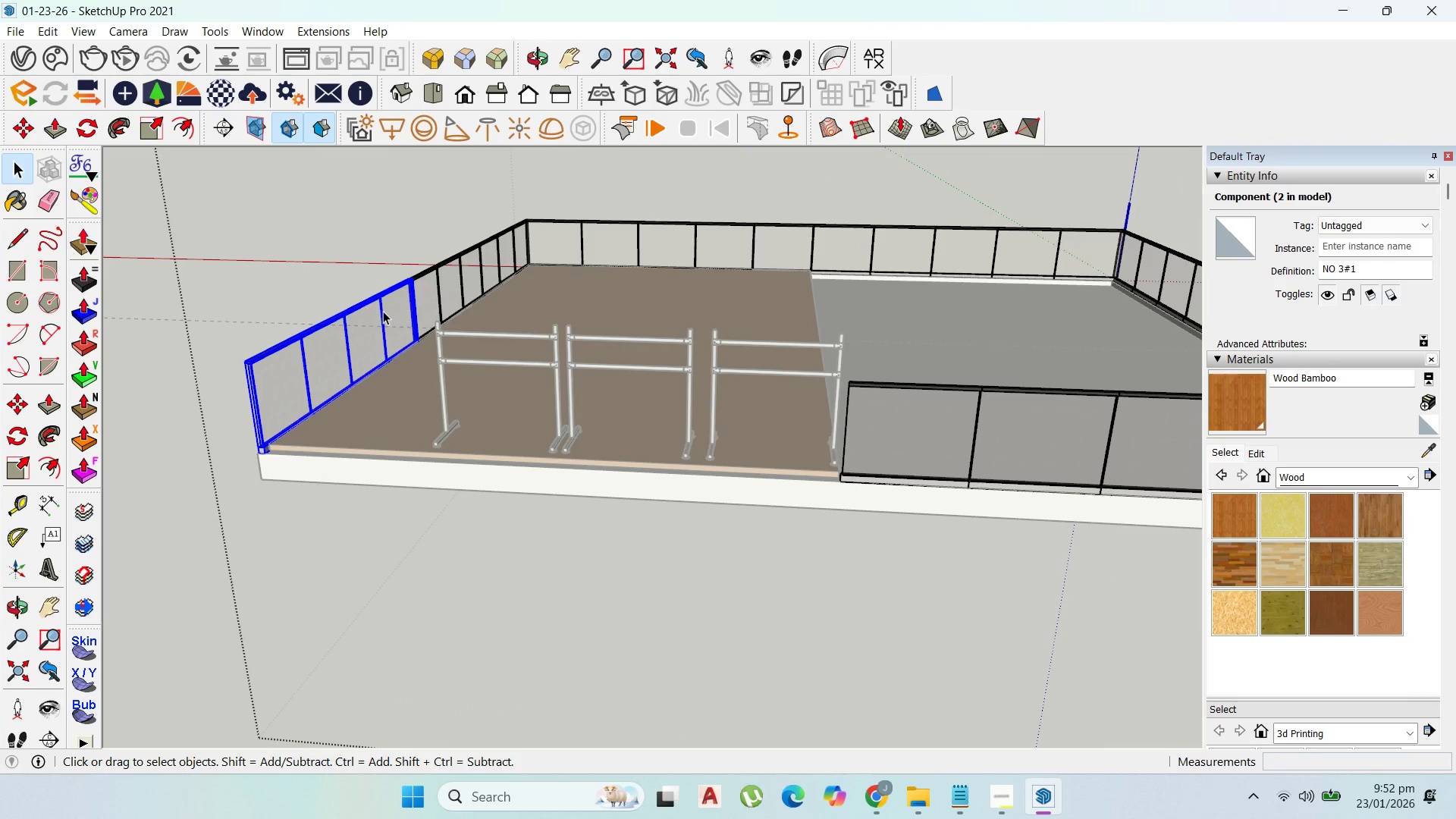 
key(Delete)
 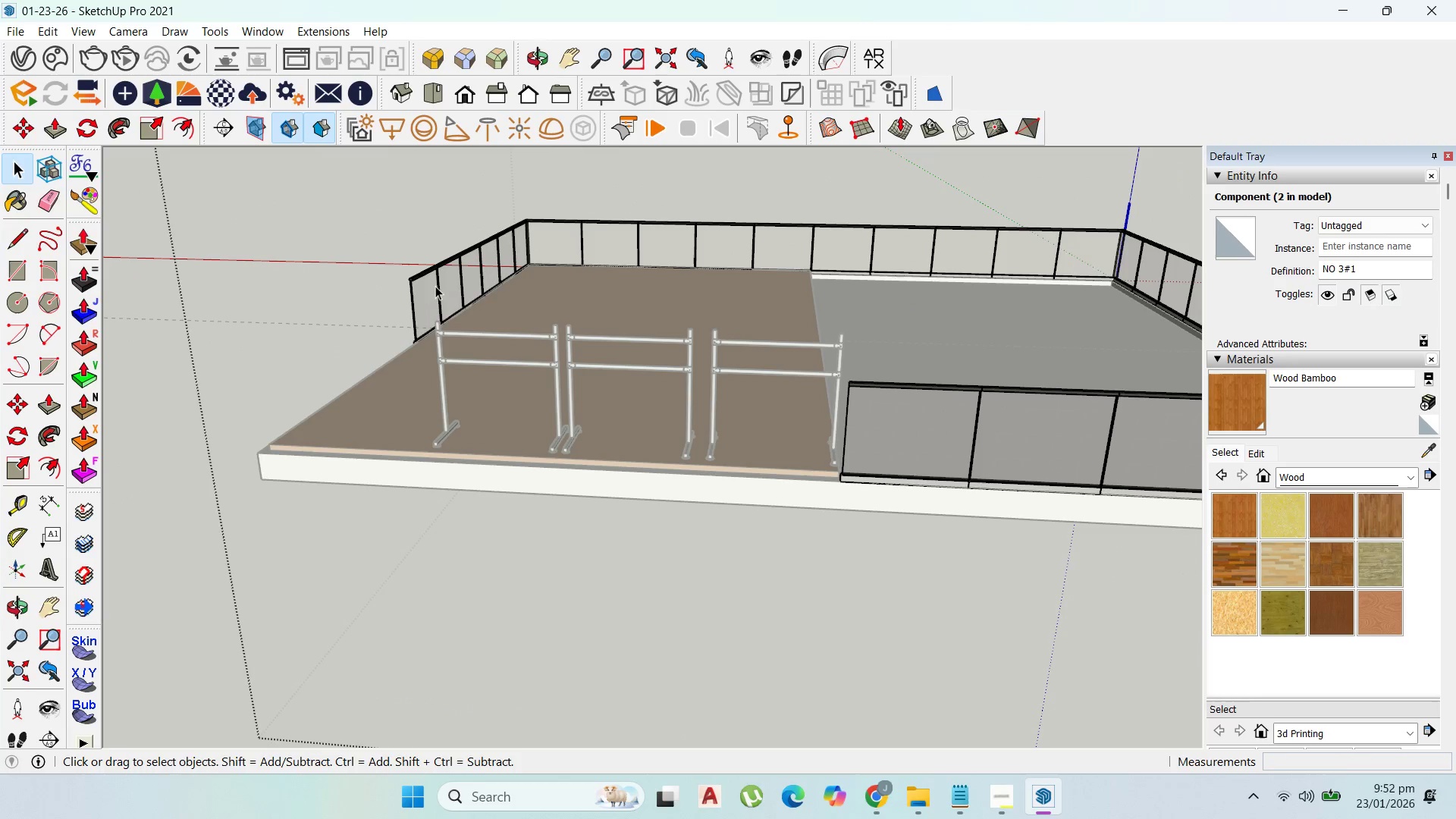 
left_click([437, 286])
 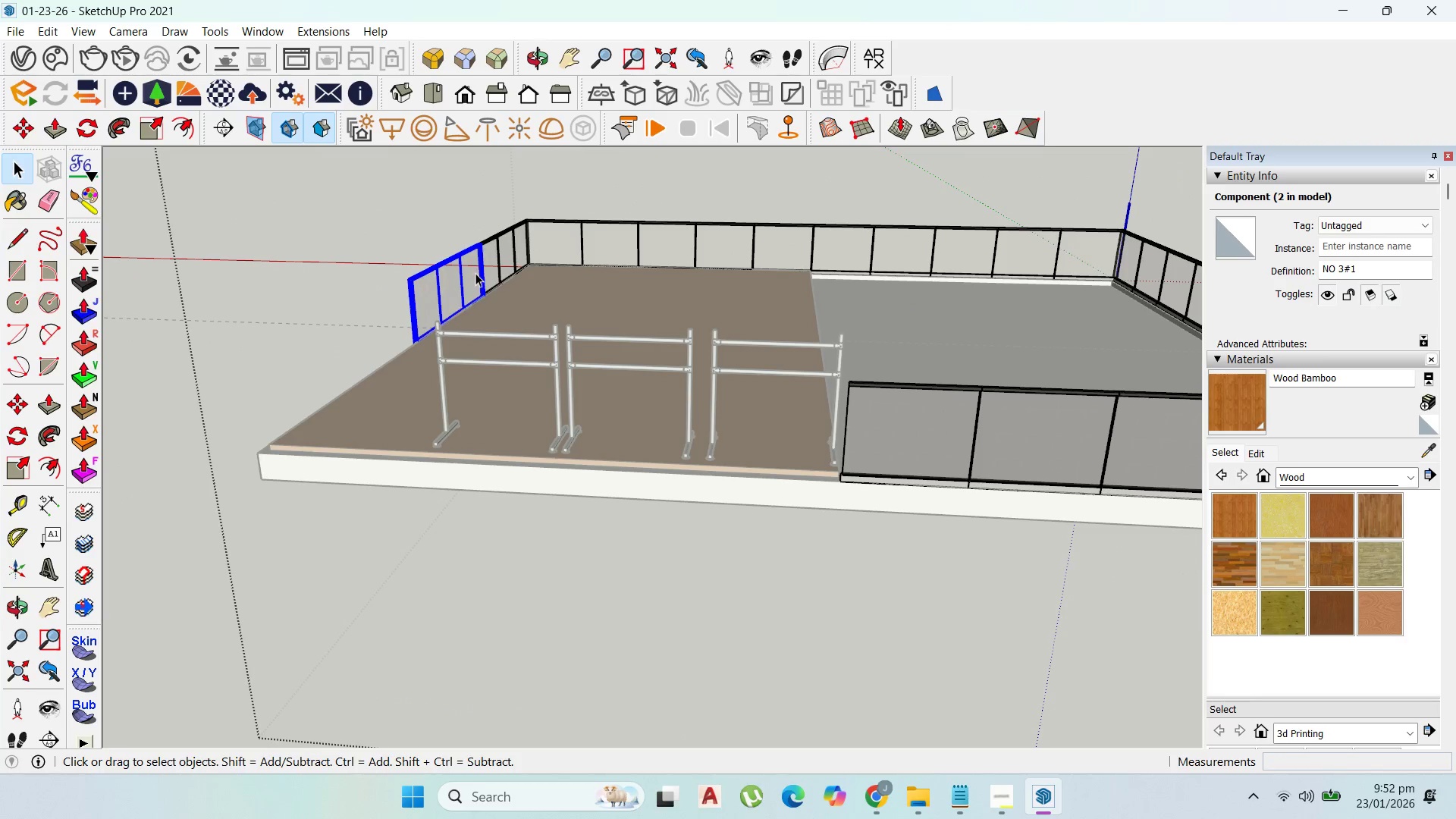 
key(Delete)
 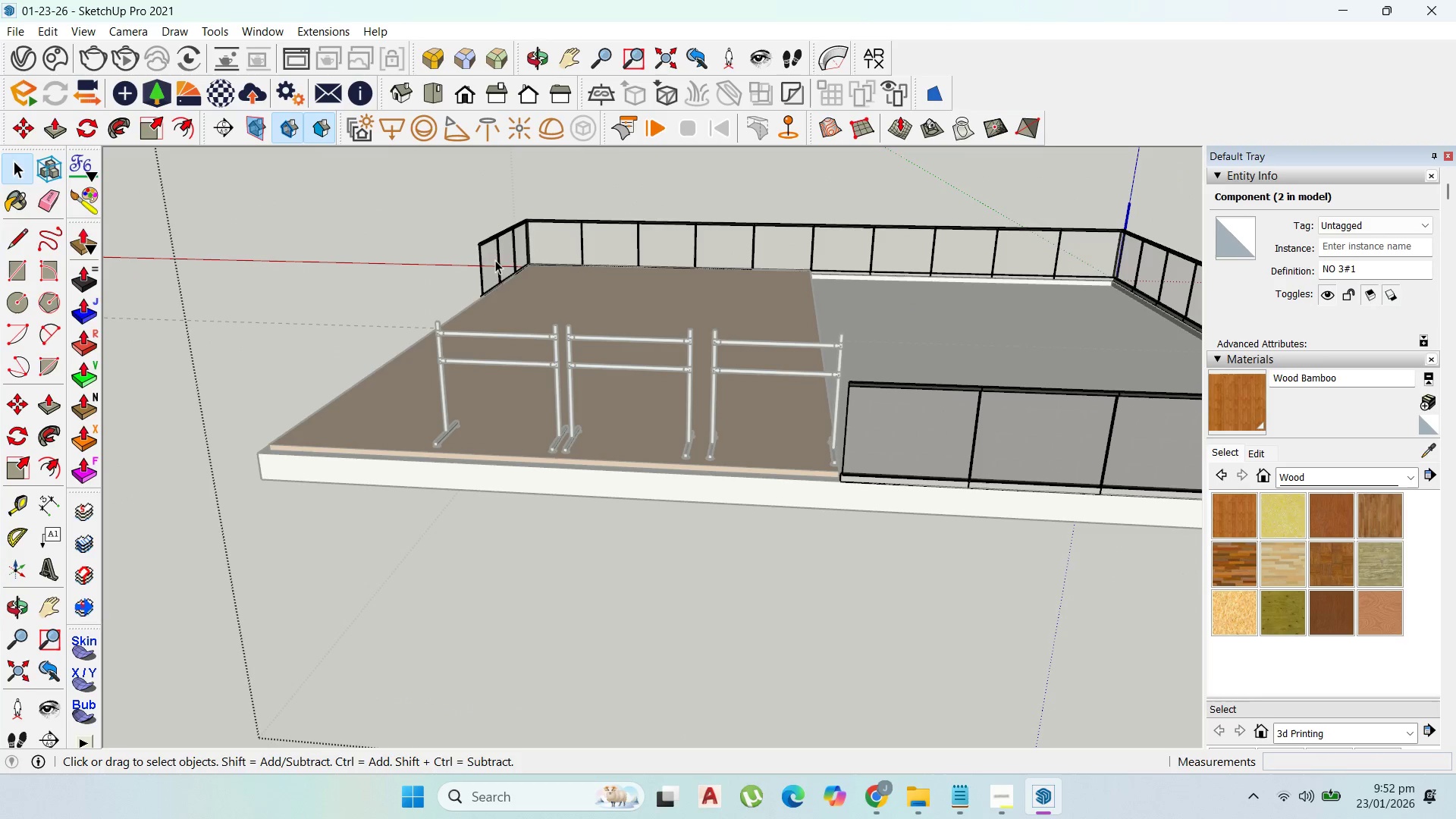 
left_click([495, 260])
 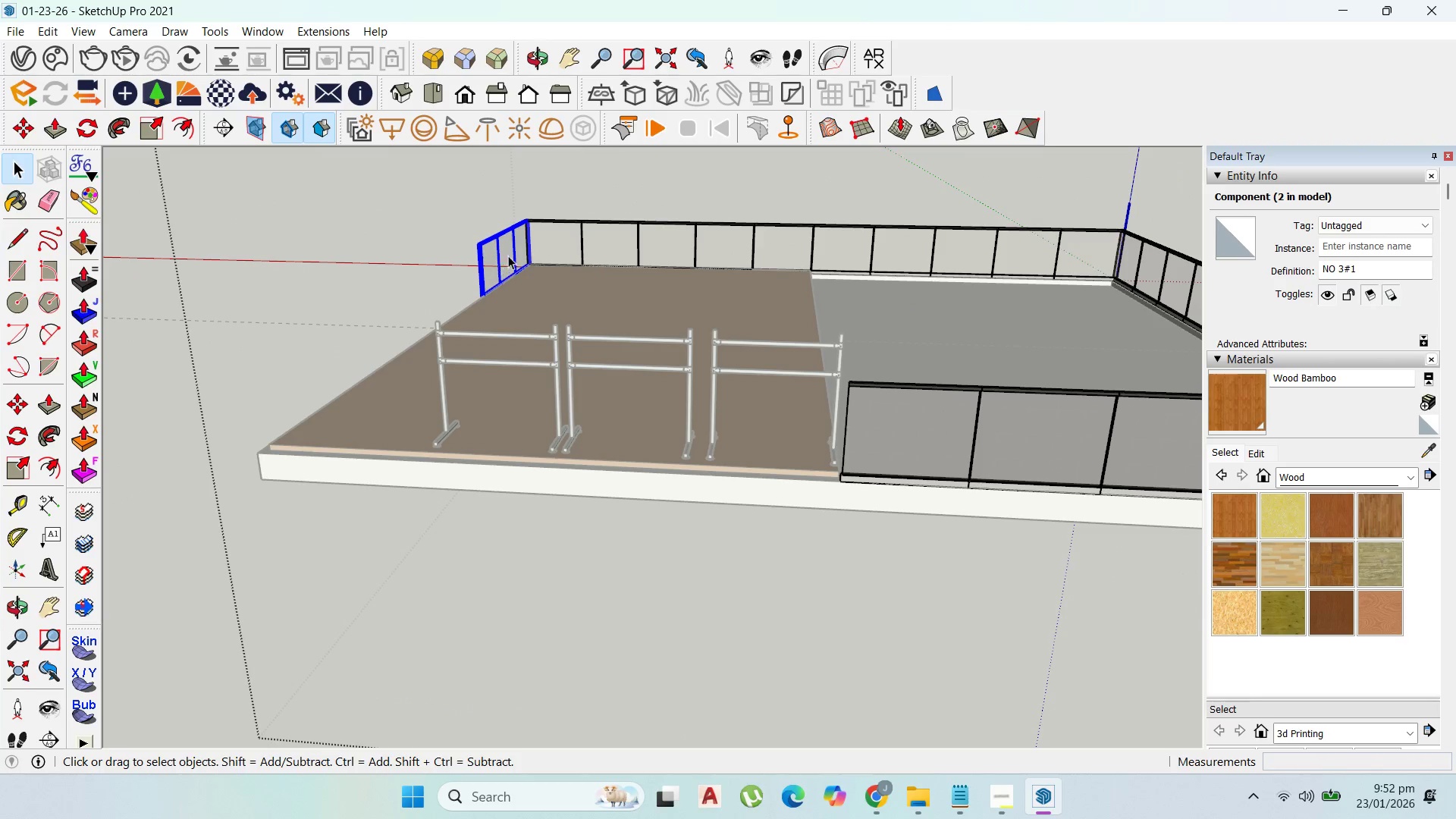 
key(Delete)
 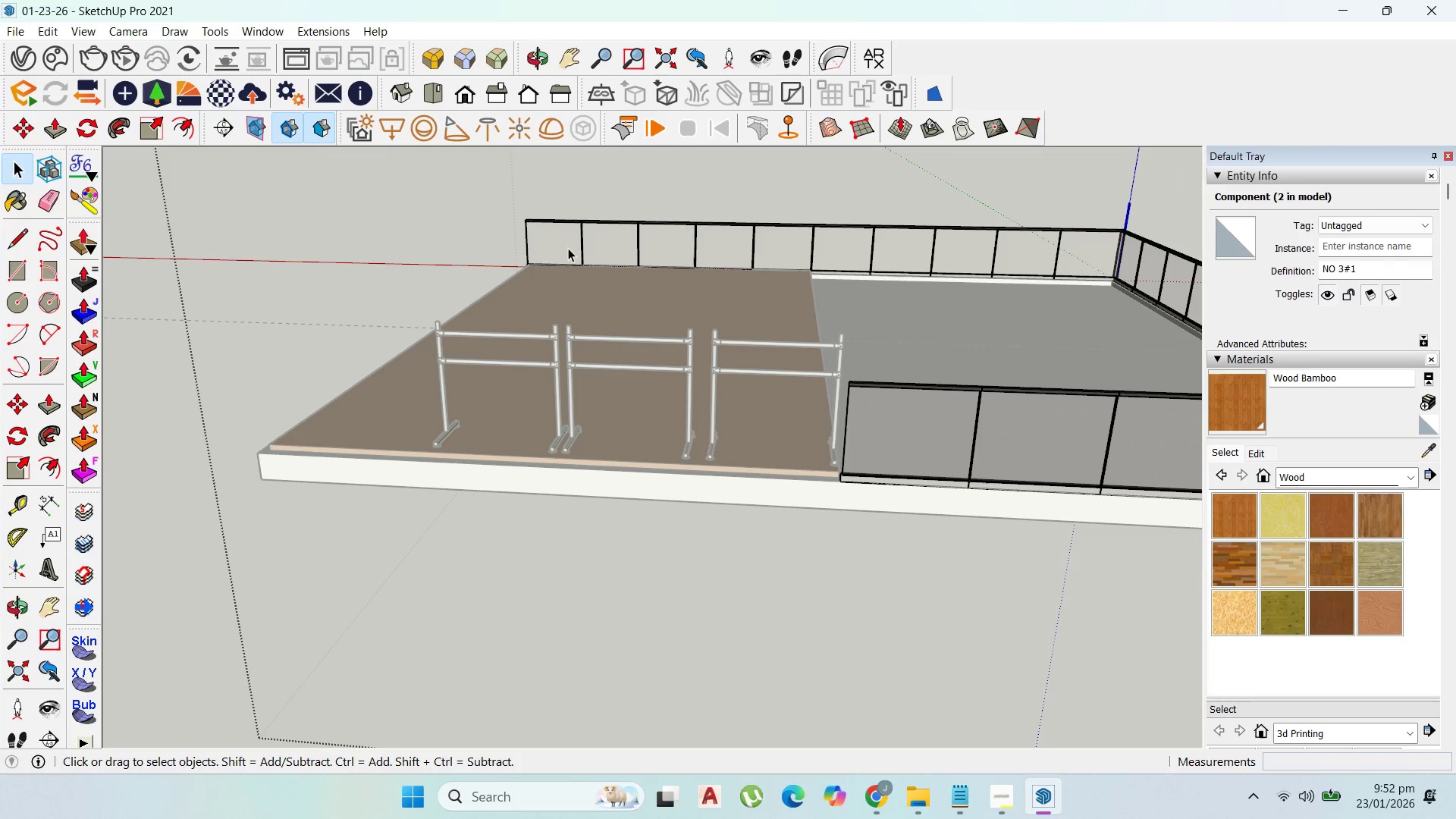 
left_click([568, 248])
 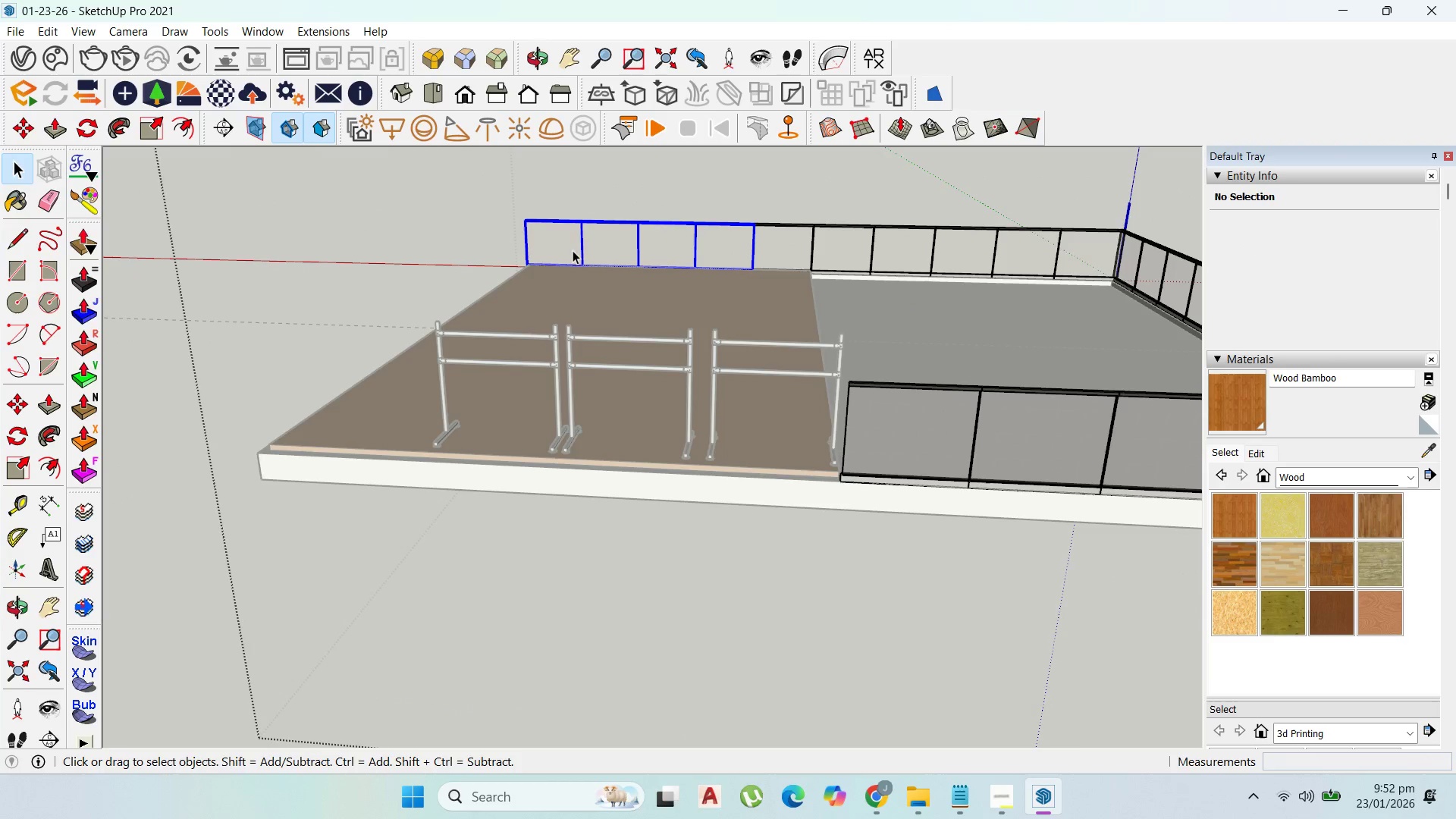 
key(Escape)
 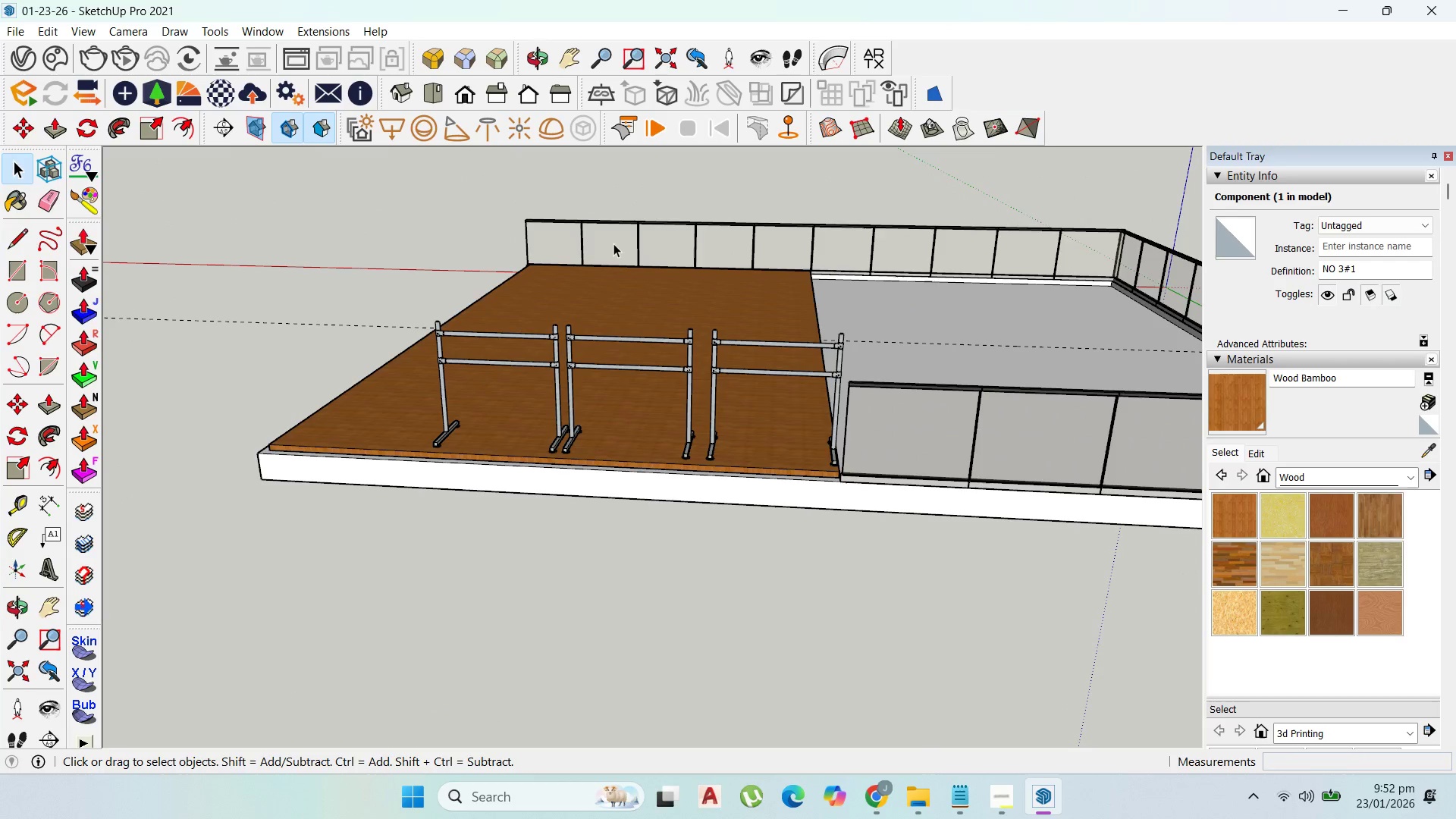 
left_click([613, 243])
 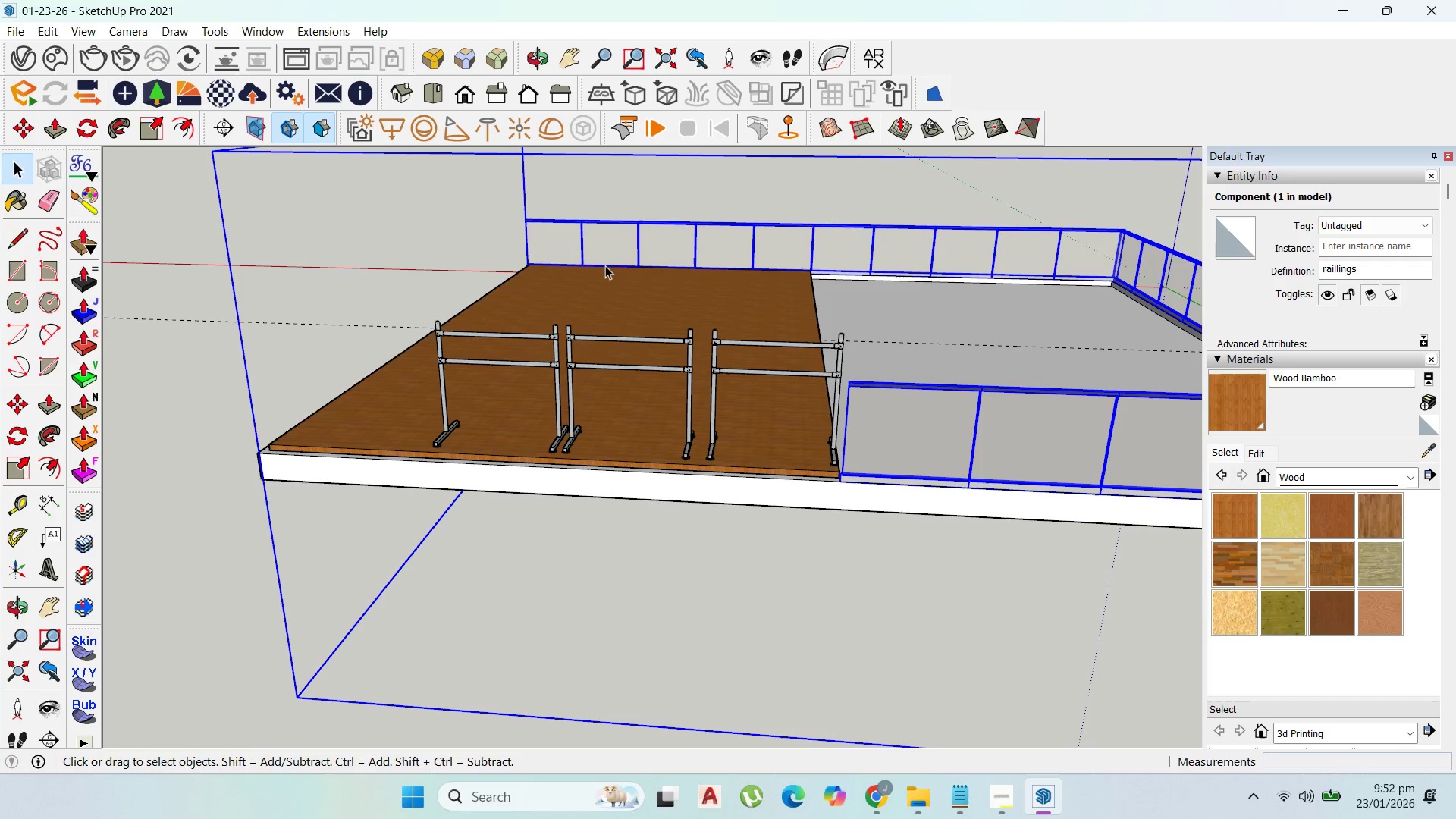 
double_click([629, 243])
 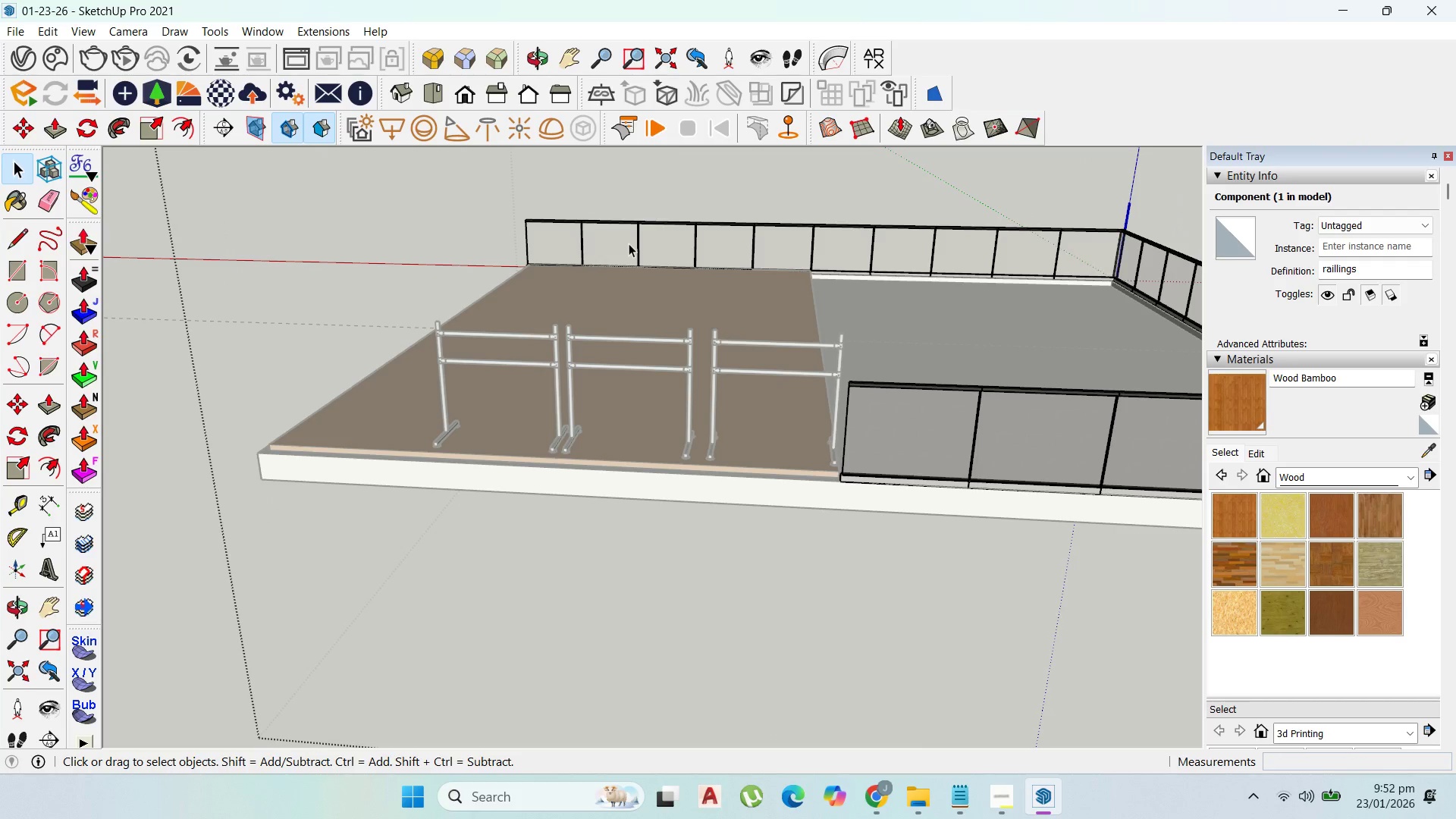 
triple_click([629, 243])
 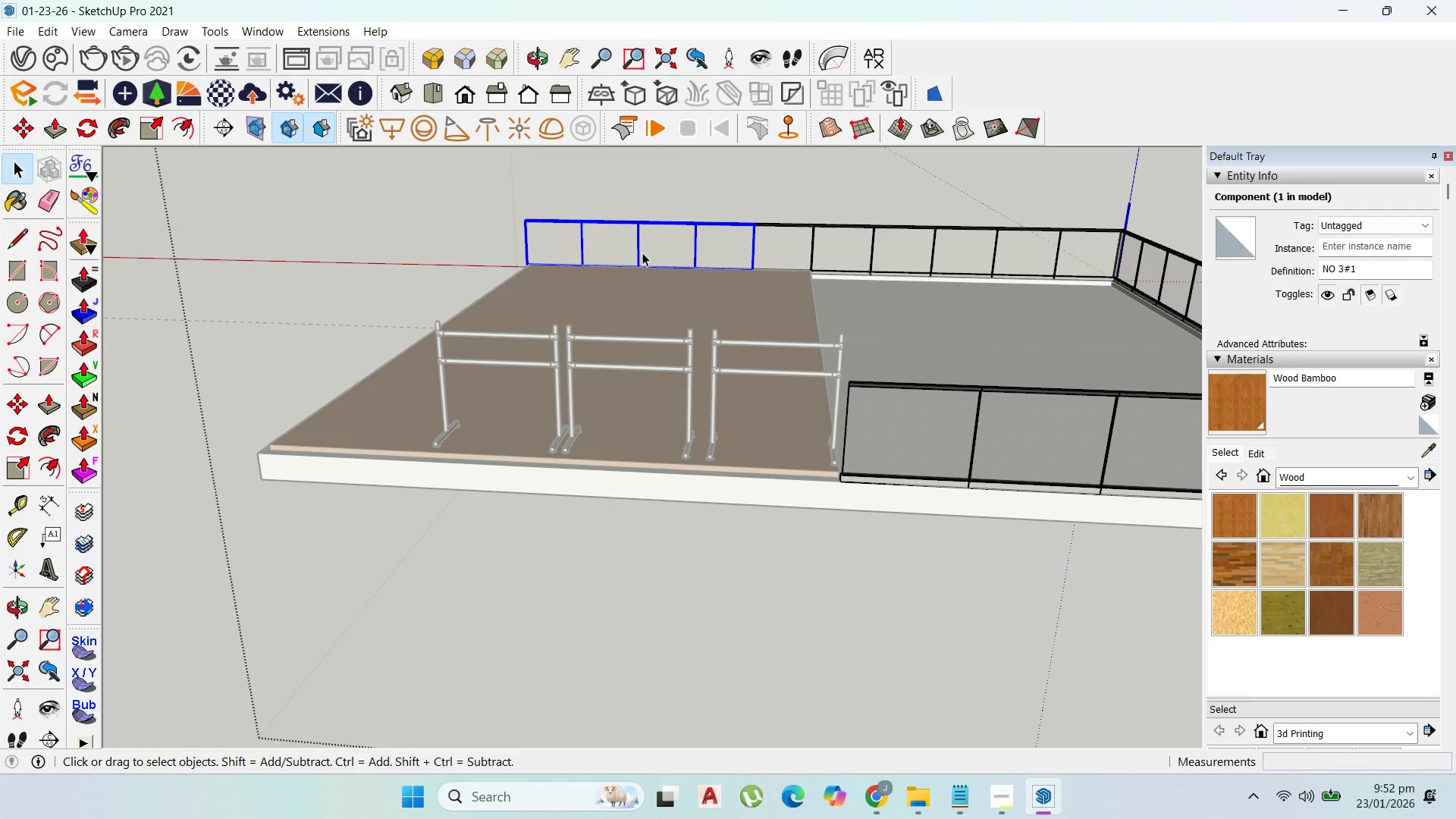 
key(Delete)
 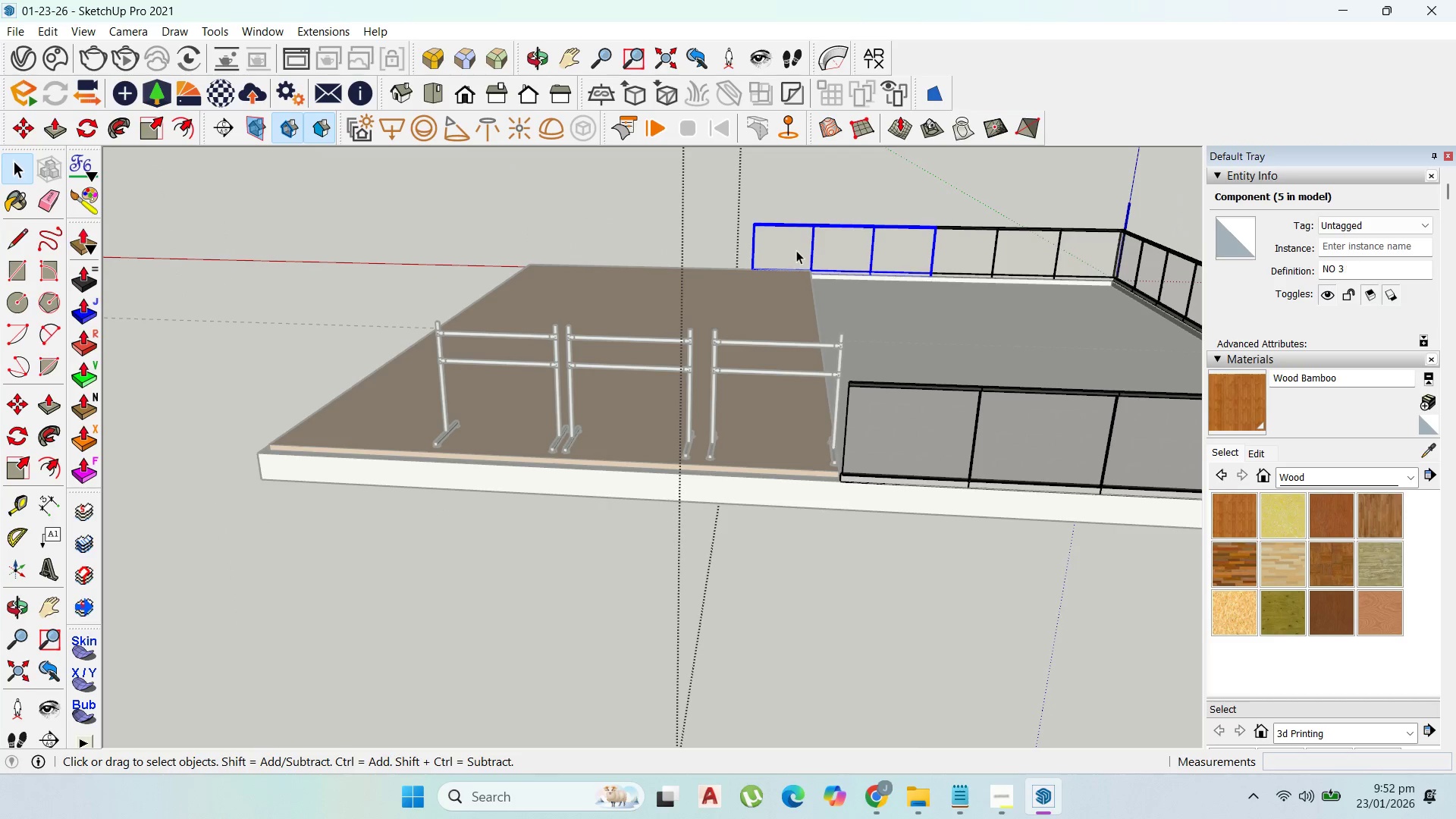 
right_click([795, 249])
 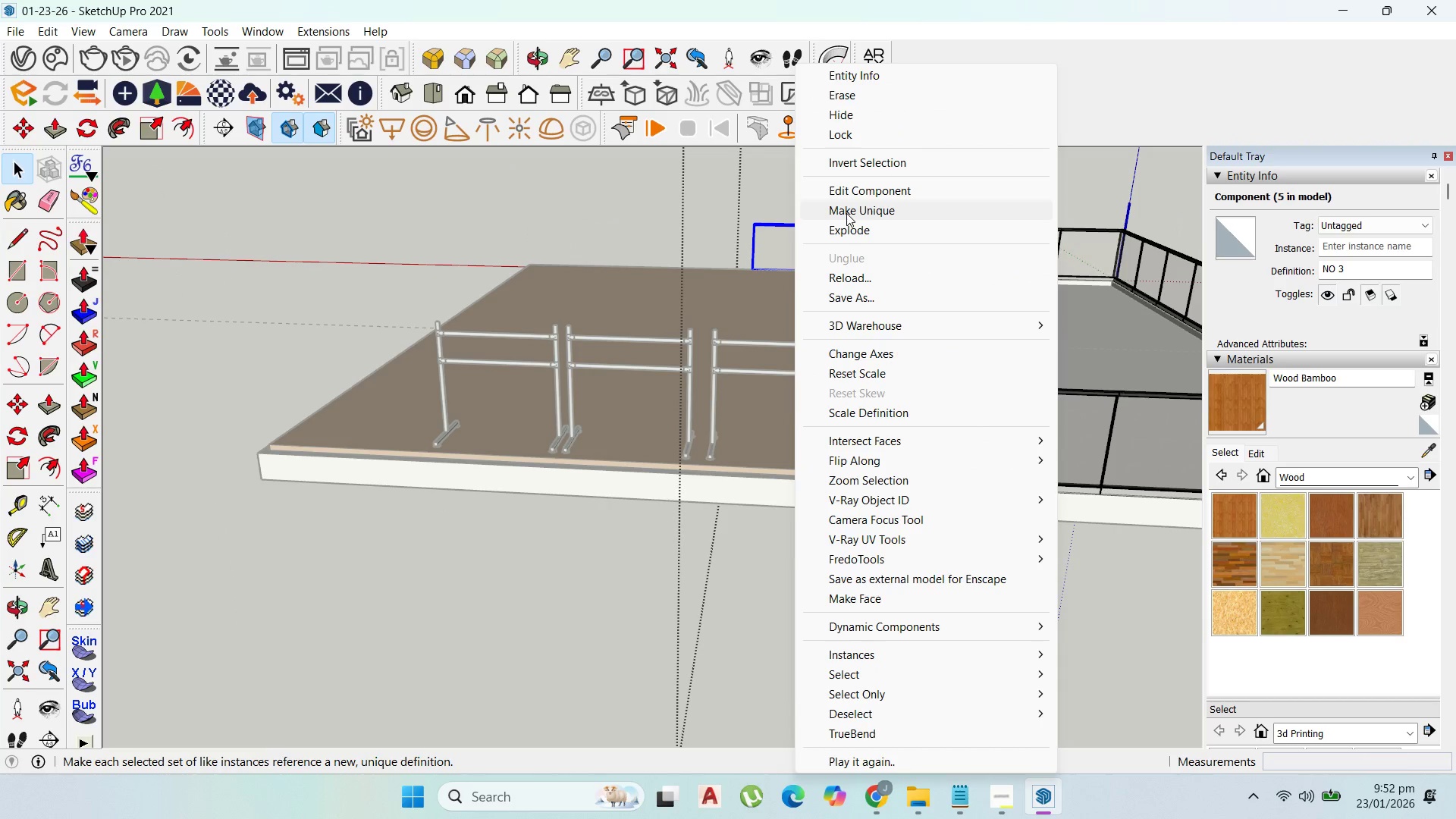 
left_click([849, 212])
 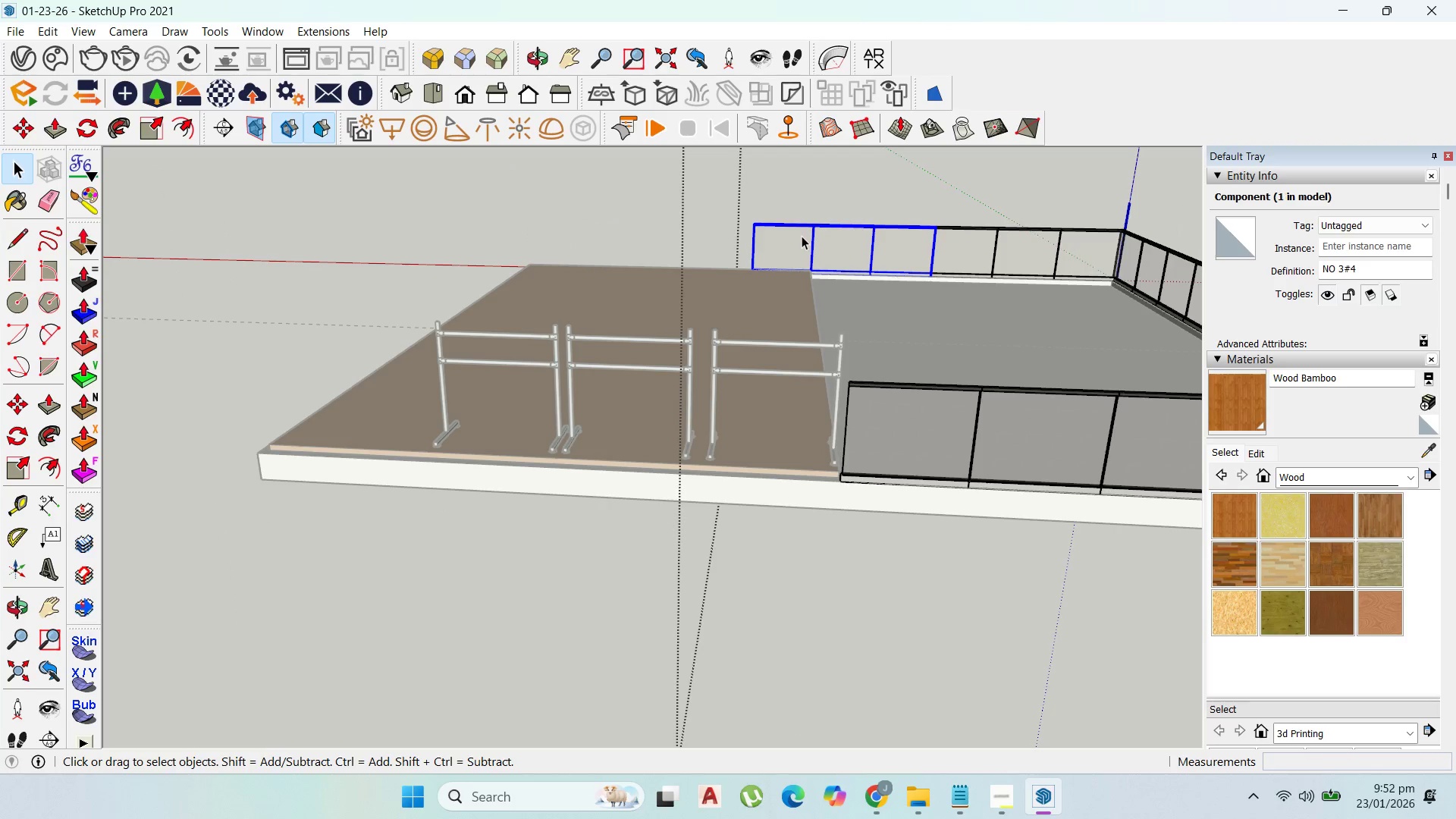 
double_click([802, 236])
 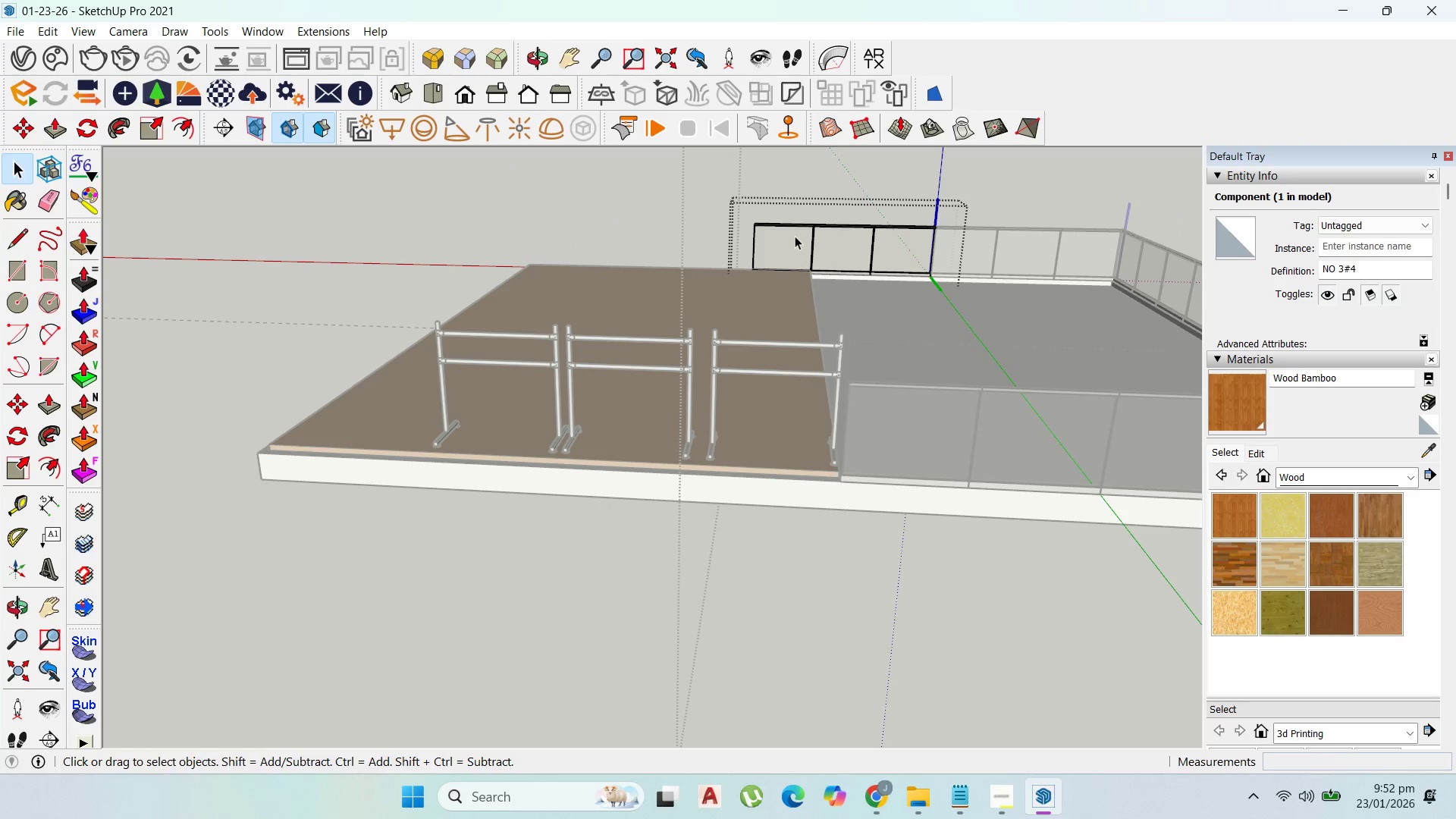 
triple_click([792, 236])
 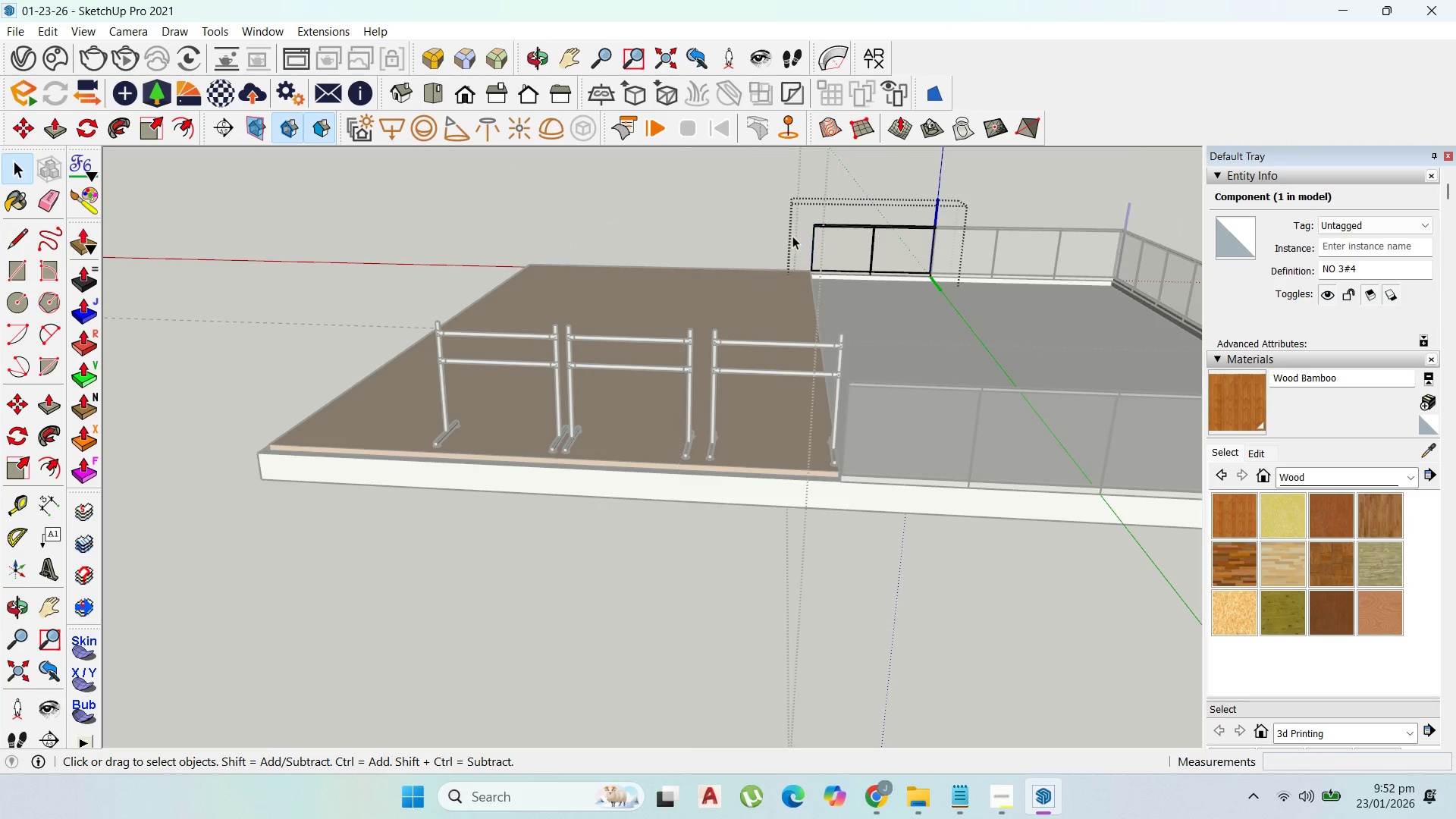 
key(Delete)
 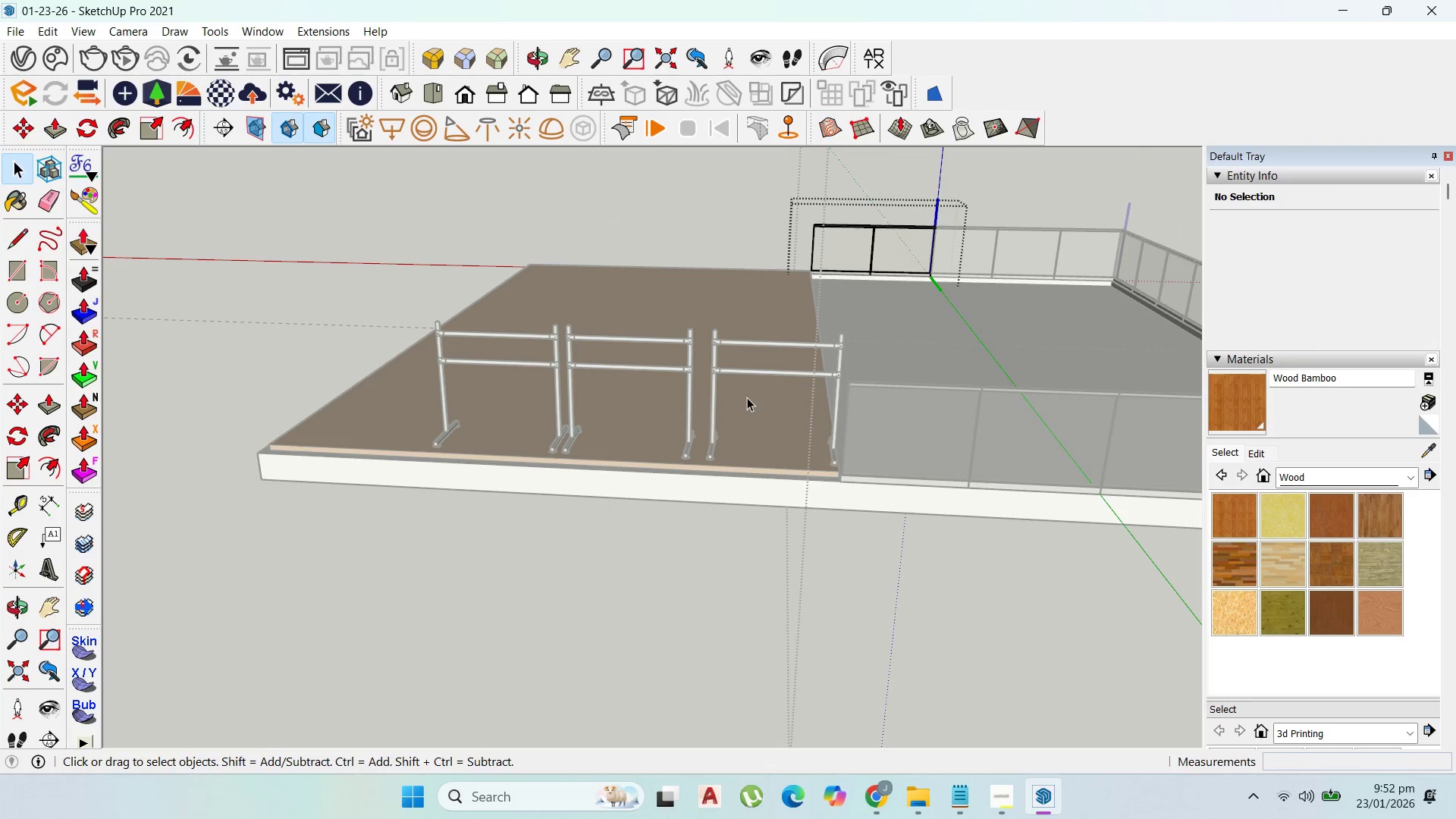 
key(Escape)
 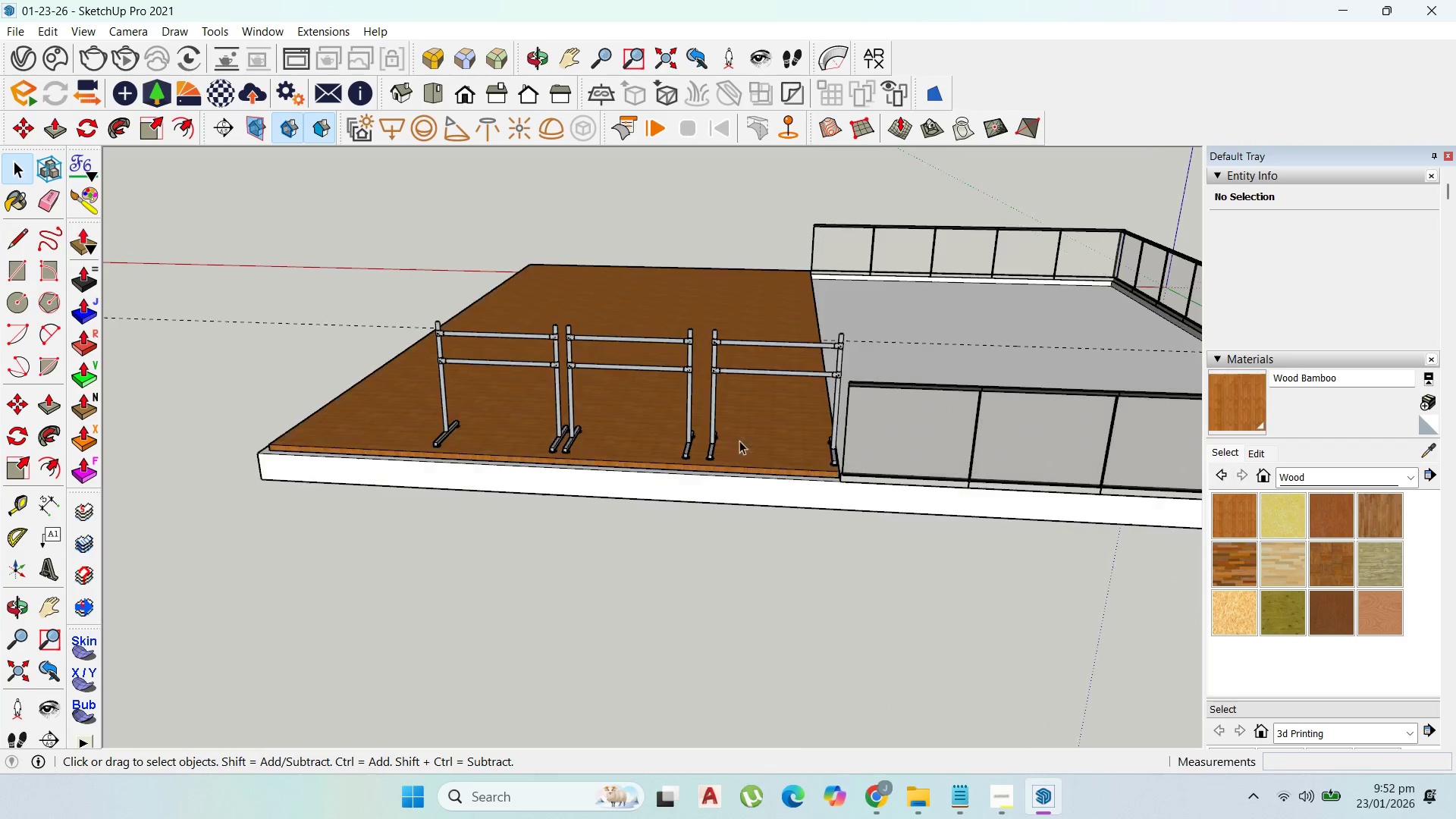 
key(Escape)
 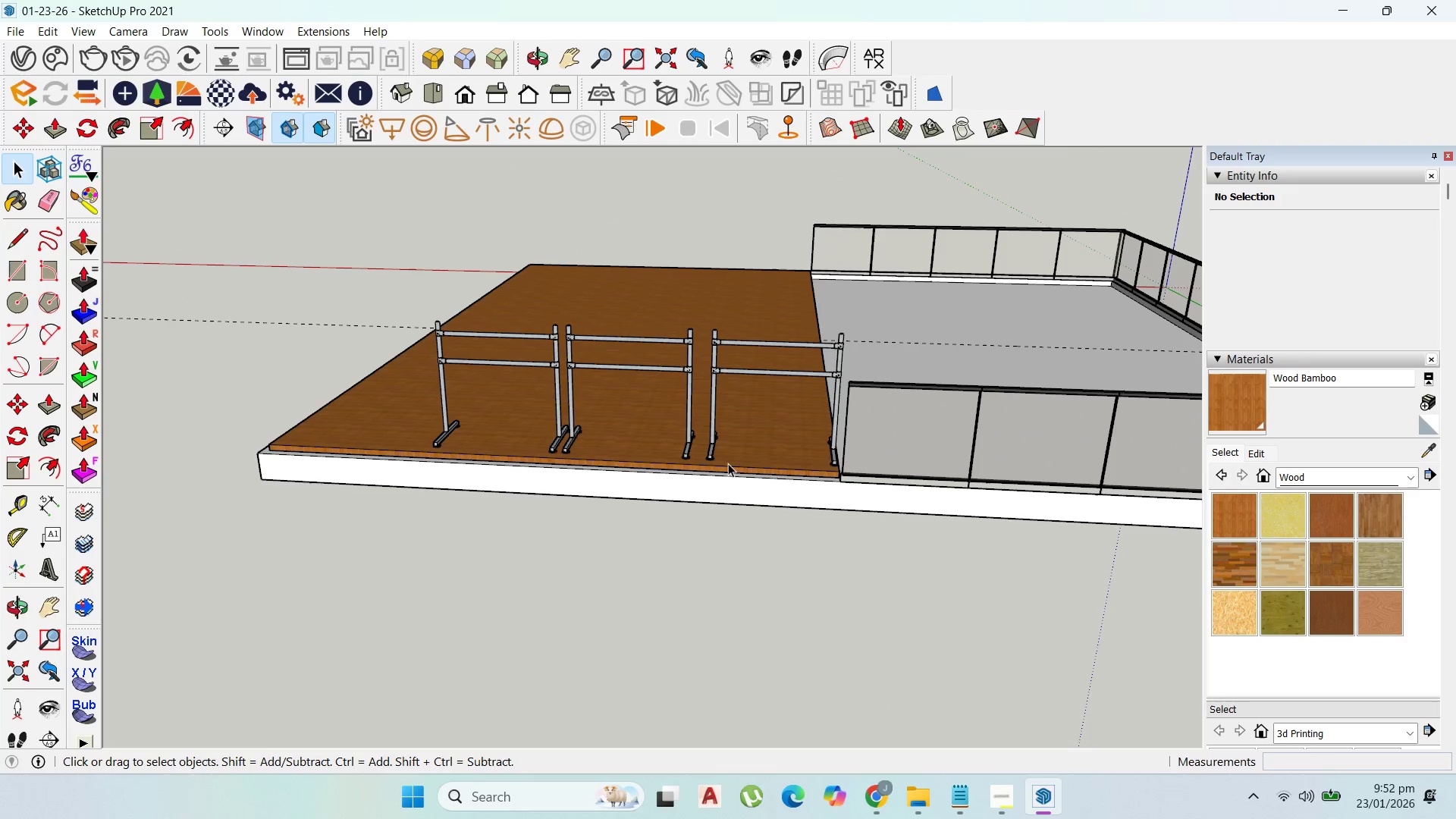 
key(Escape)
 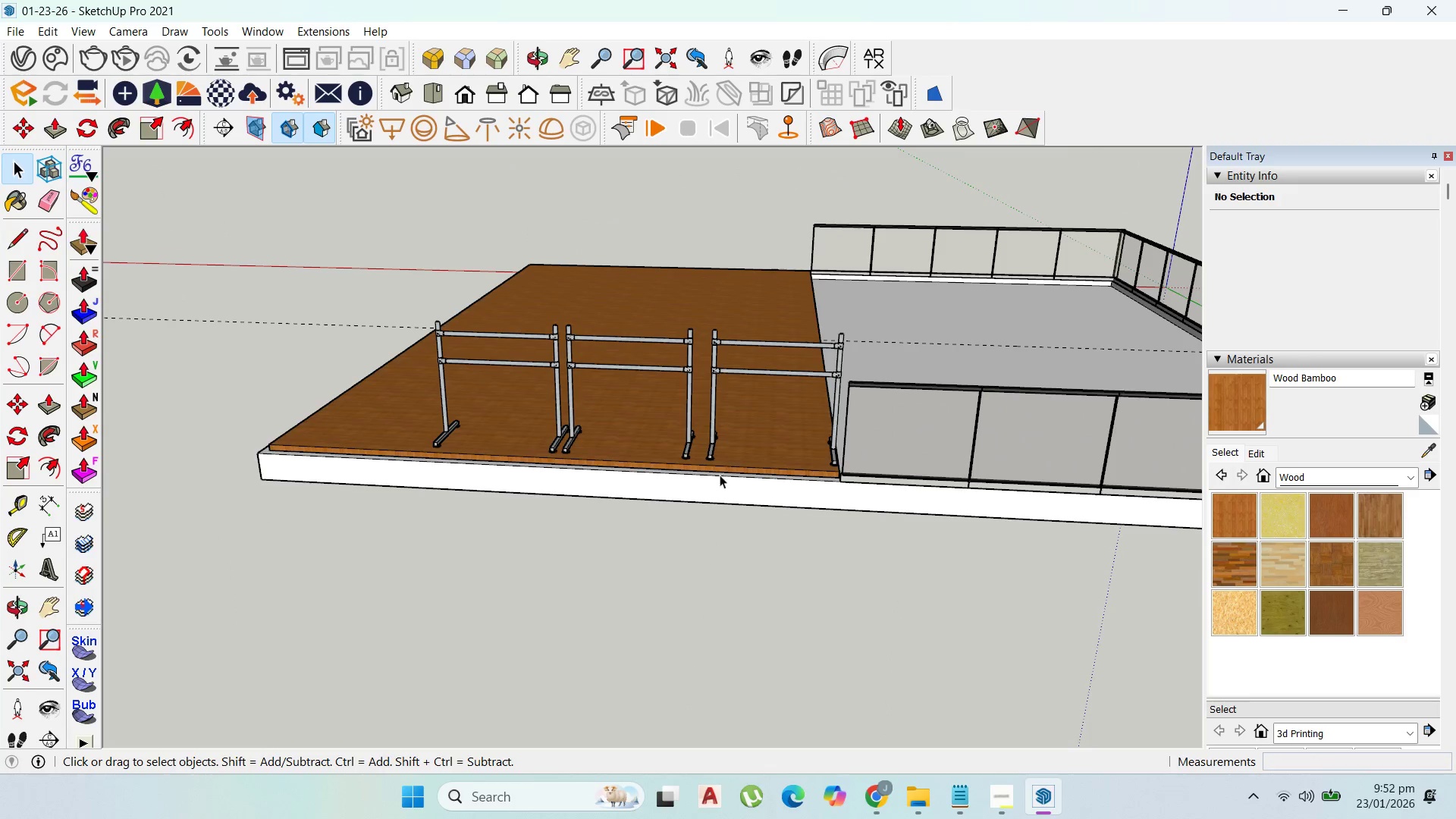 
key(Escape)
 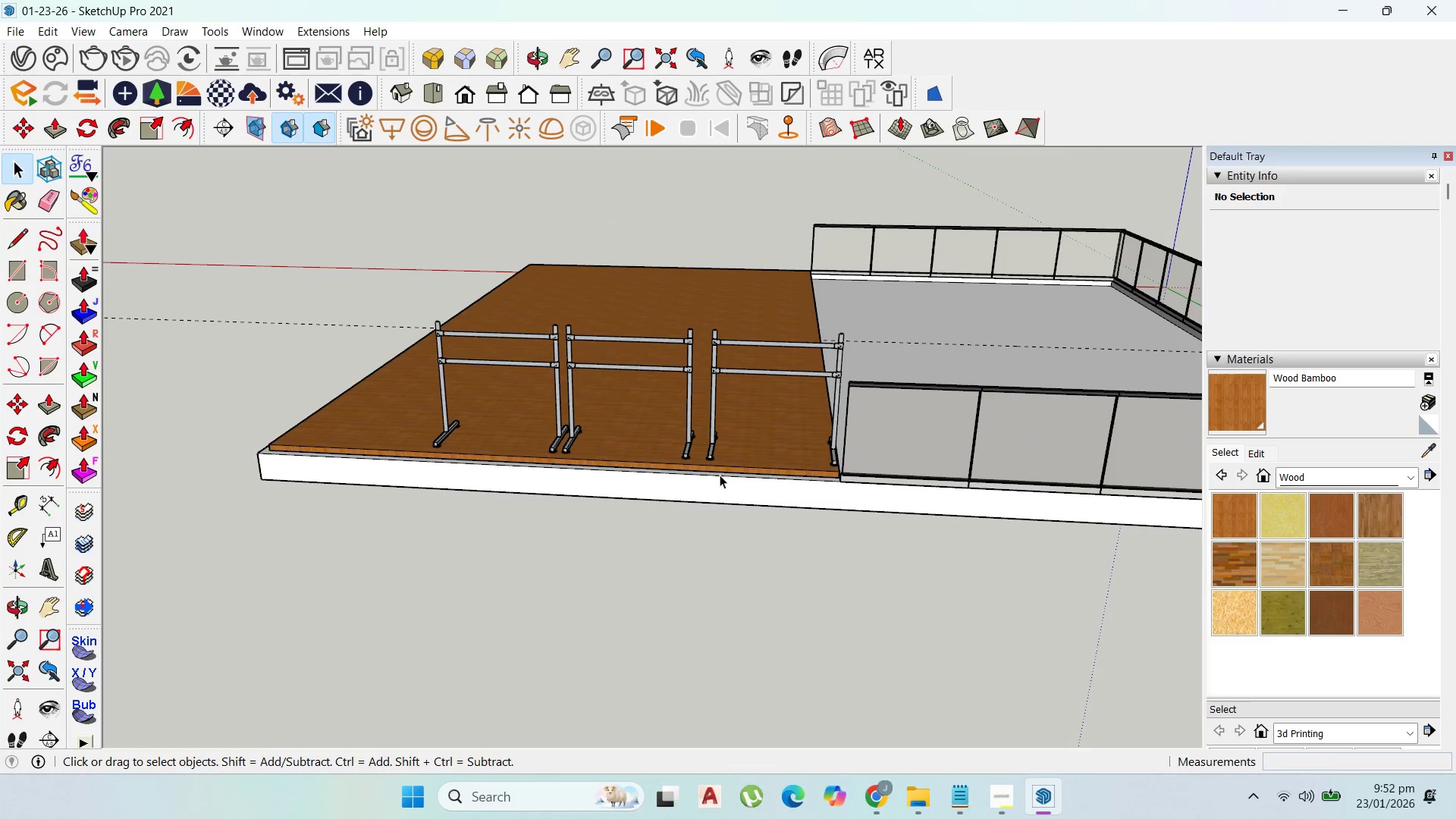 
left_click([720, 475])
 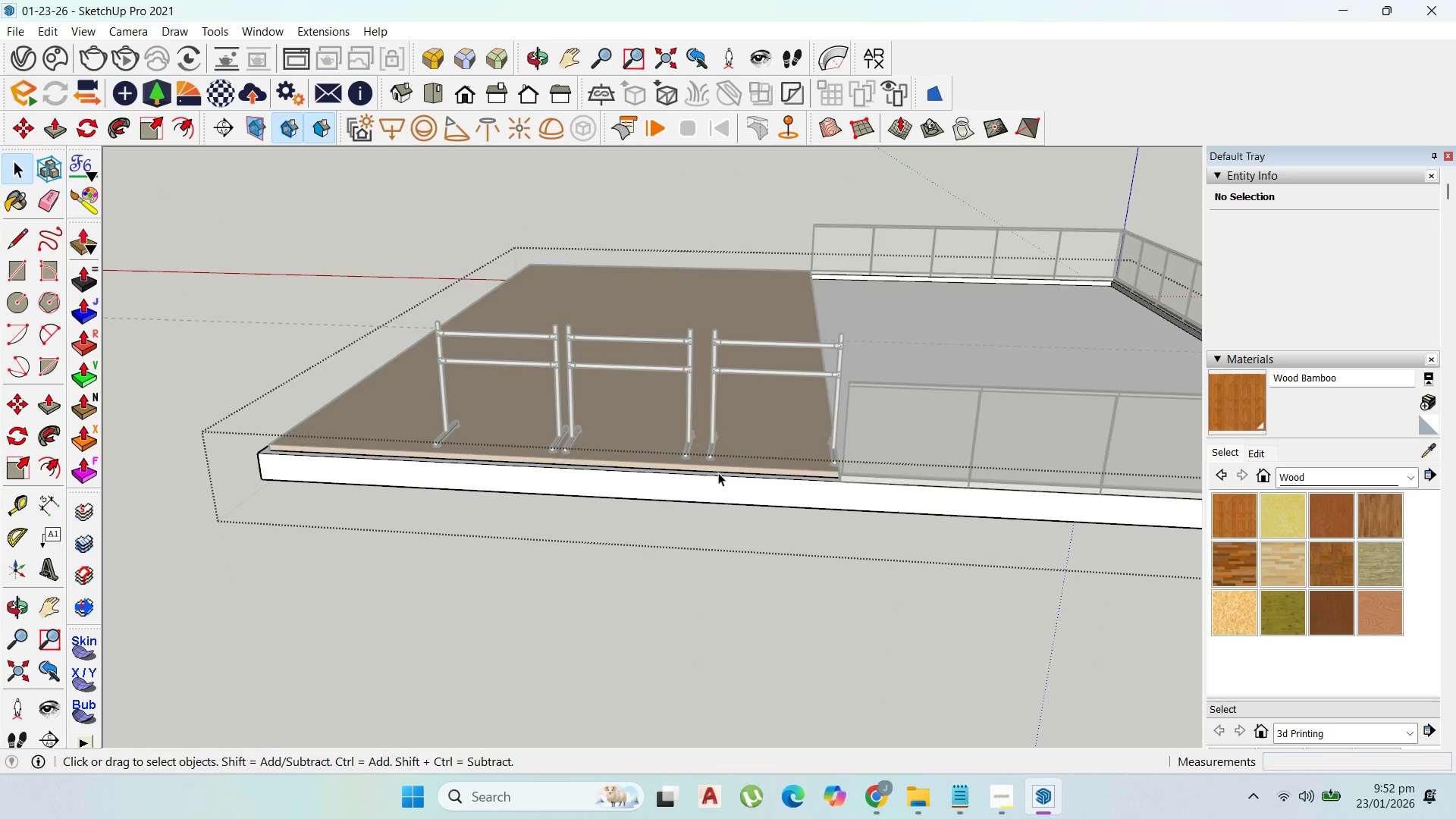 
triple_click([718, 472])
 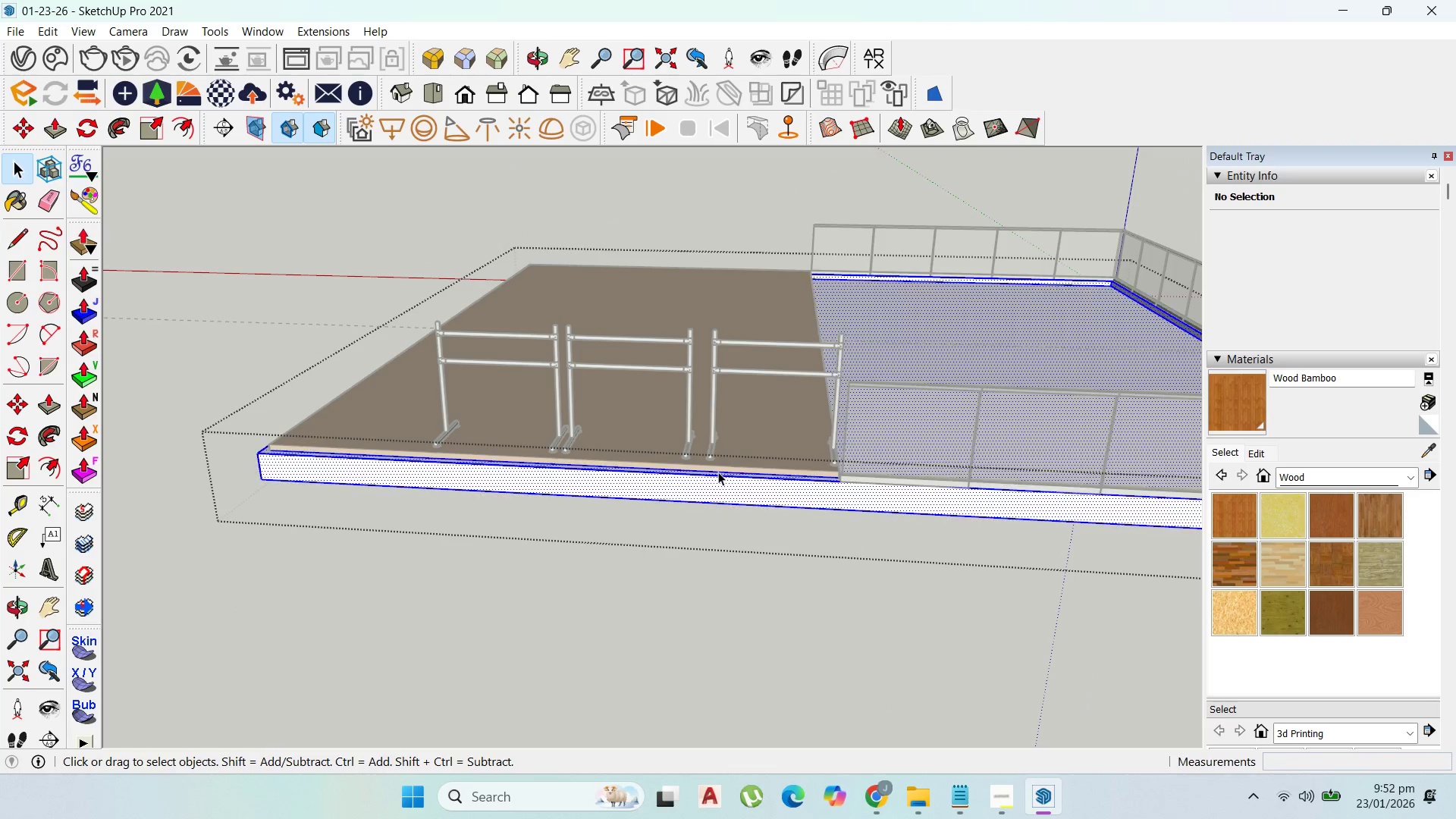 
triple_click([718, 472])
 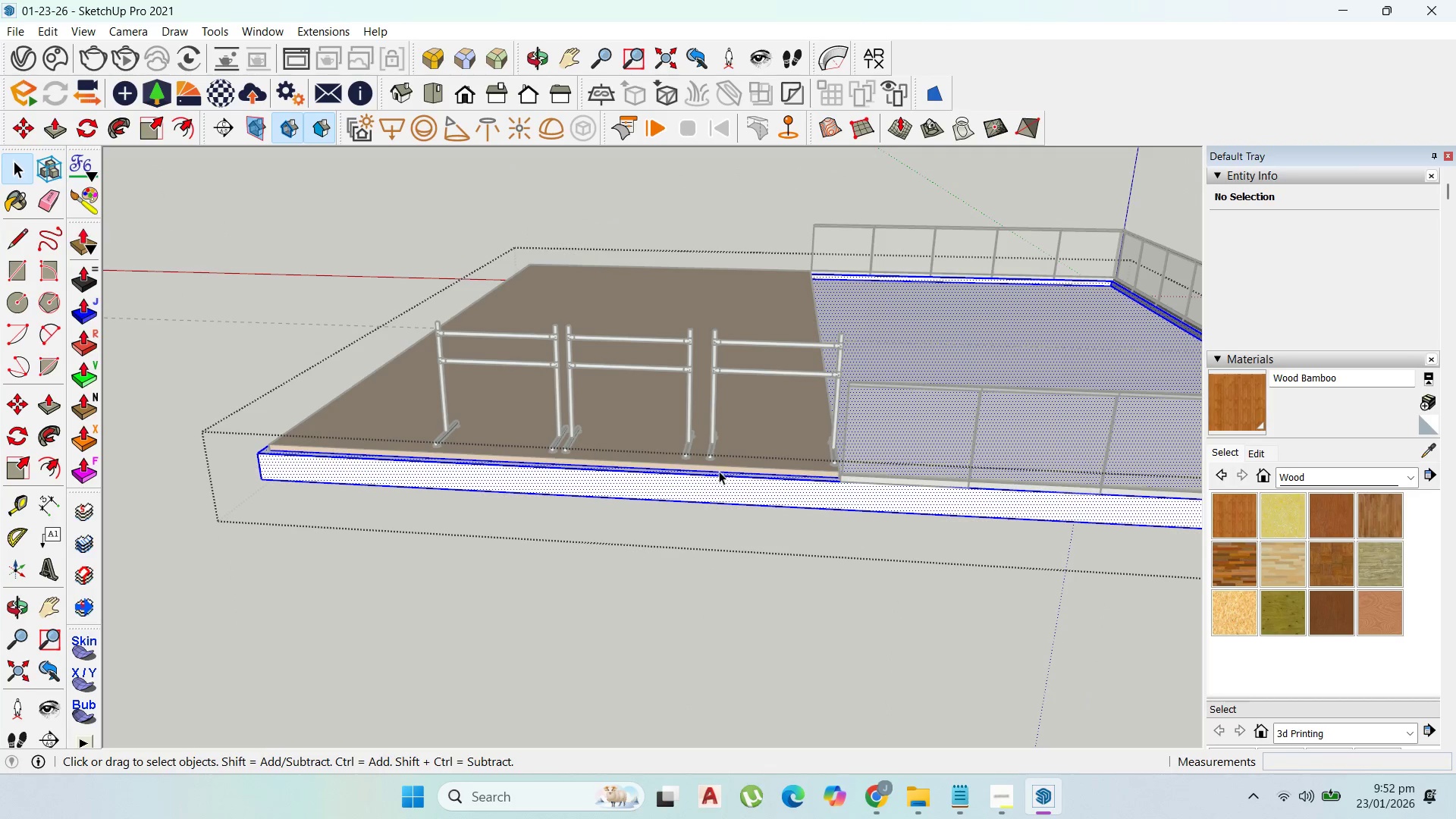 
triple_click([719, 471])
 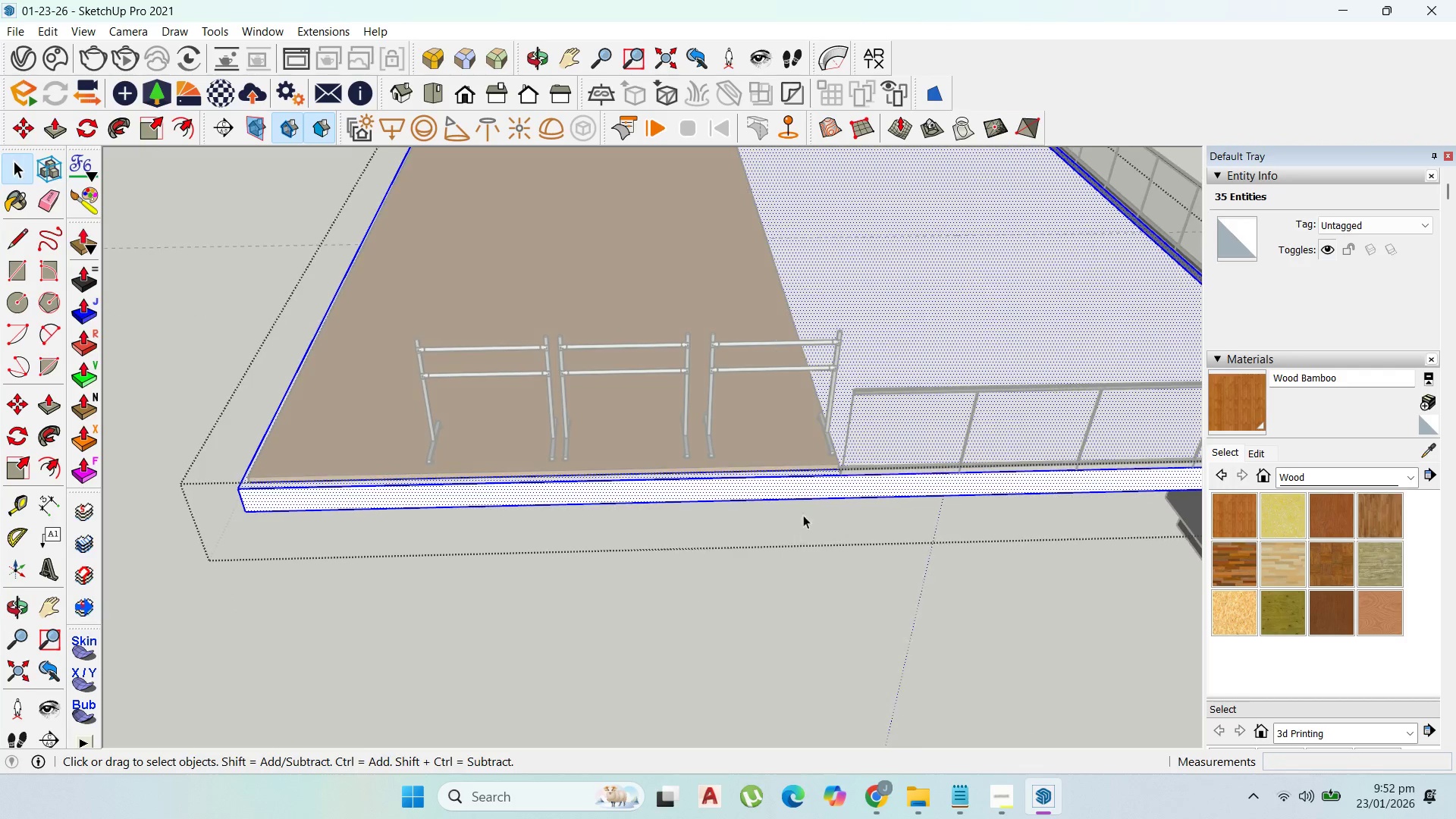 
scroll: coordinate [645, 389], scroll_direction: up, amount: 1.0
 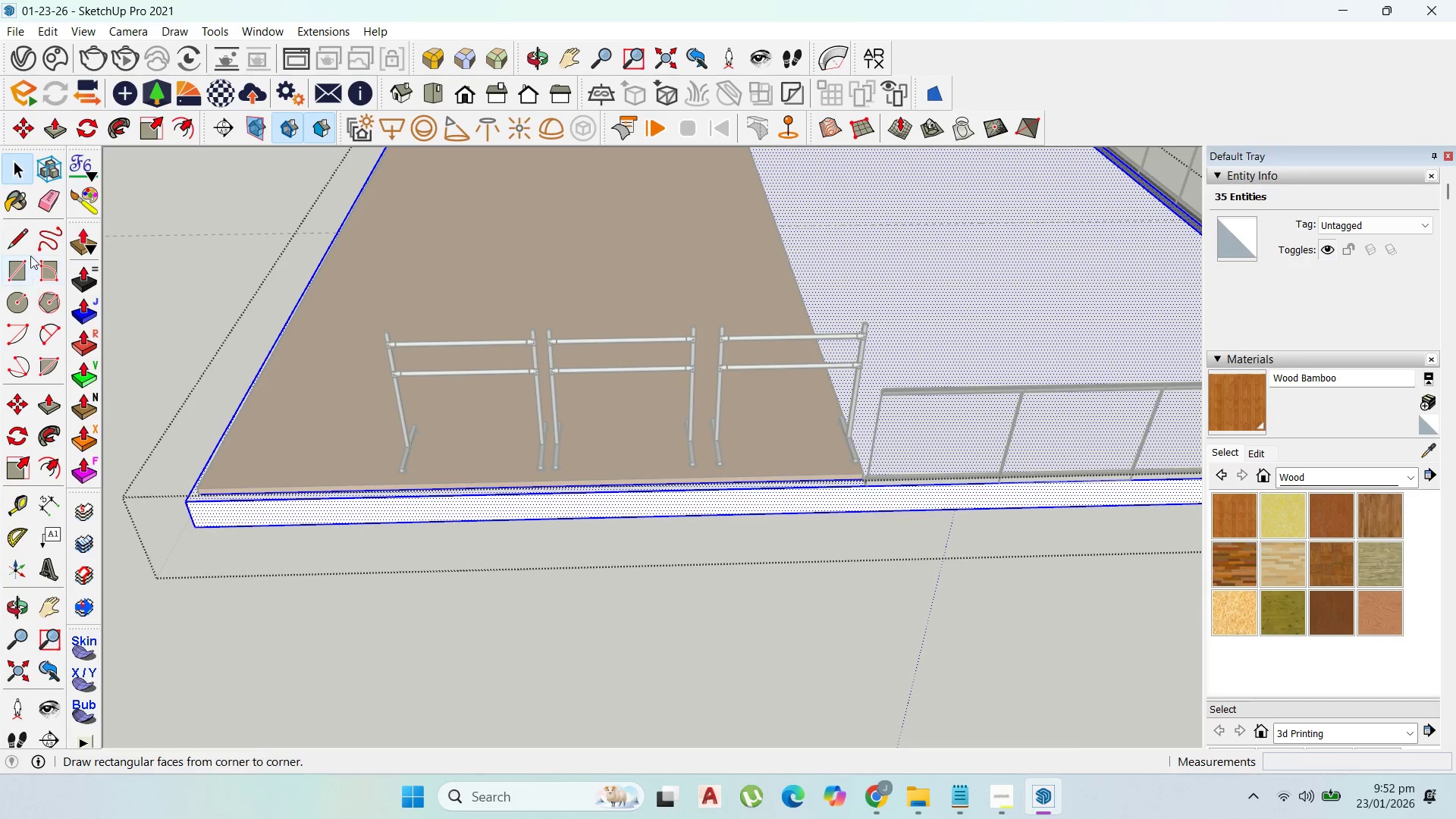 
left_click([32, 244])
 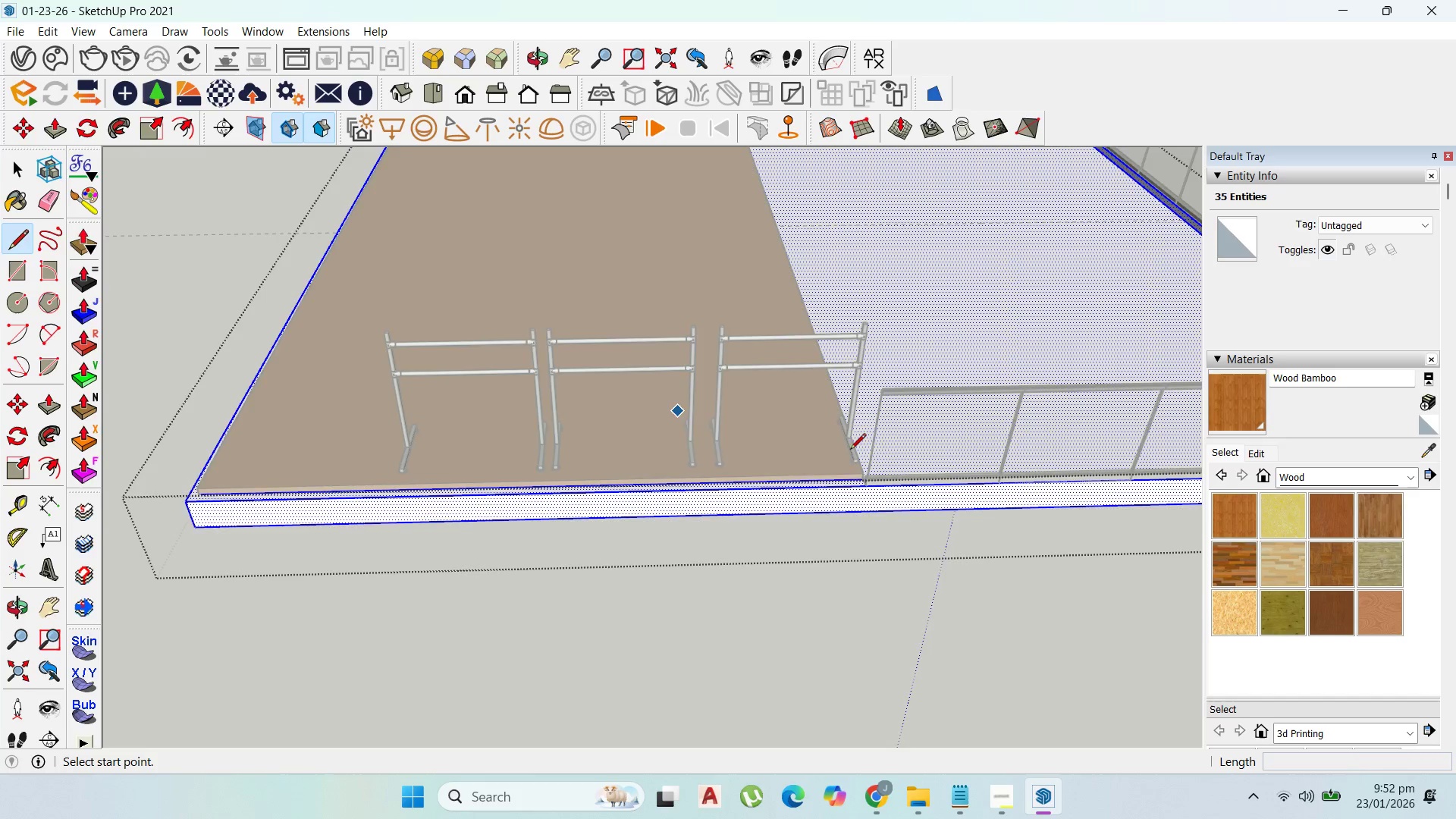 
scroll: coordinate [855, 491], scroll_direction: up, amount: 18.0
 